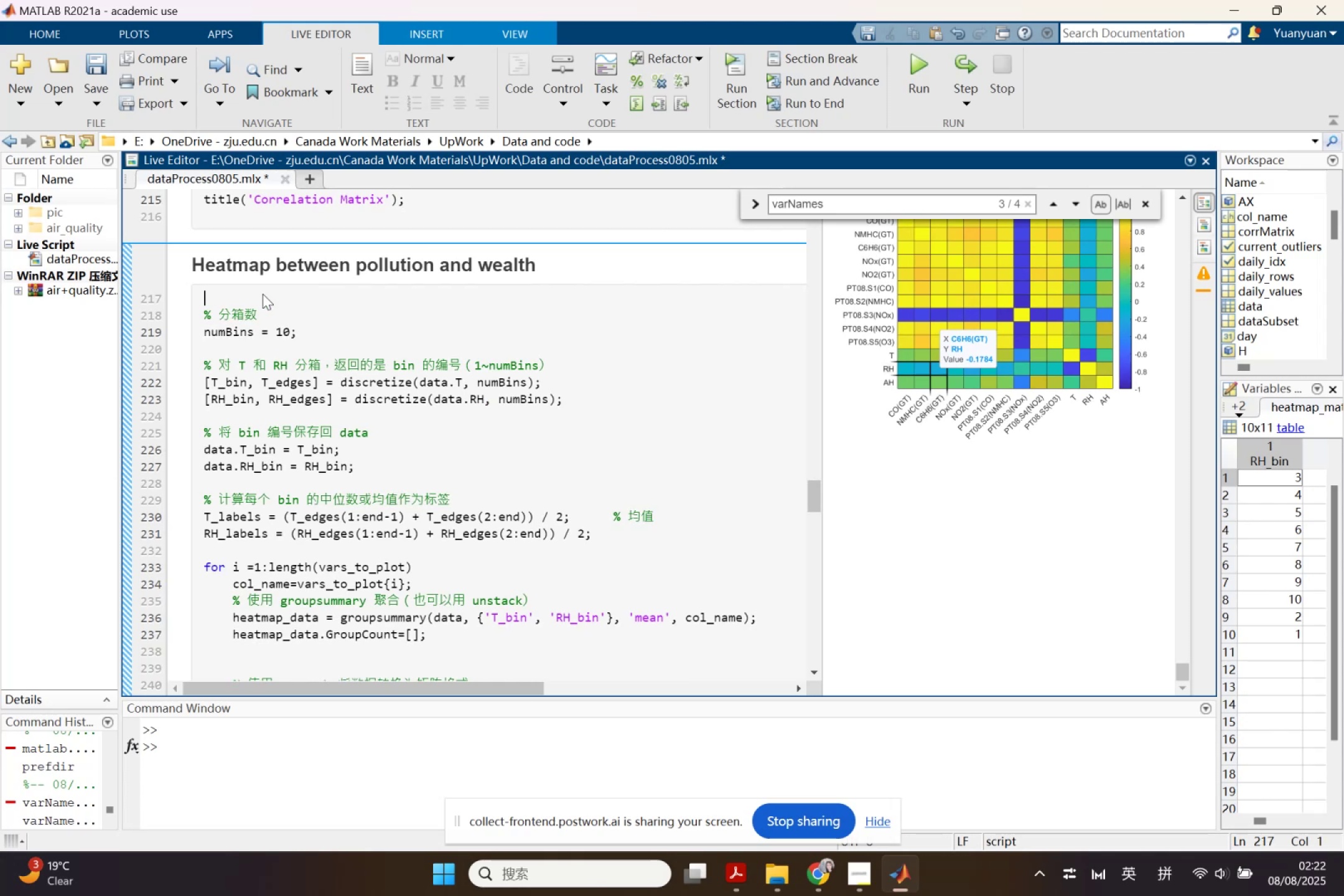 
key(Control+V)
 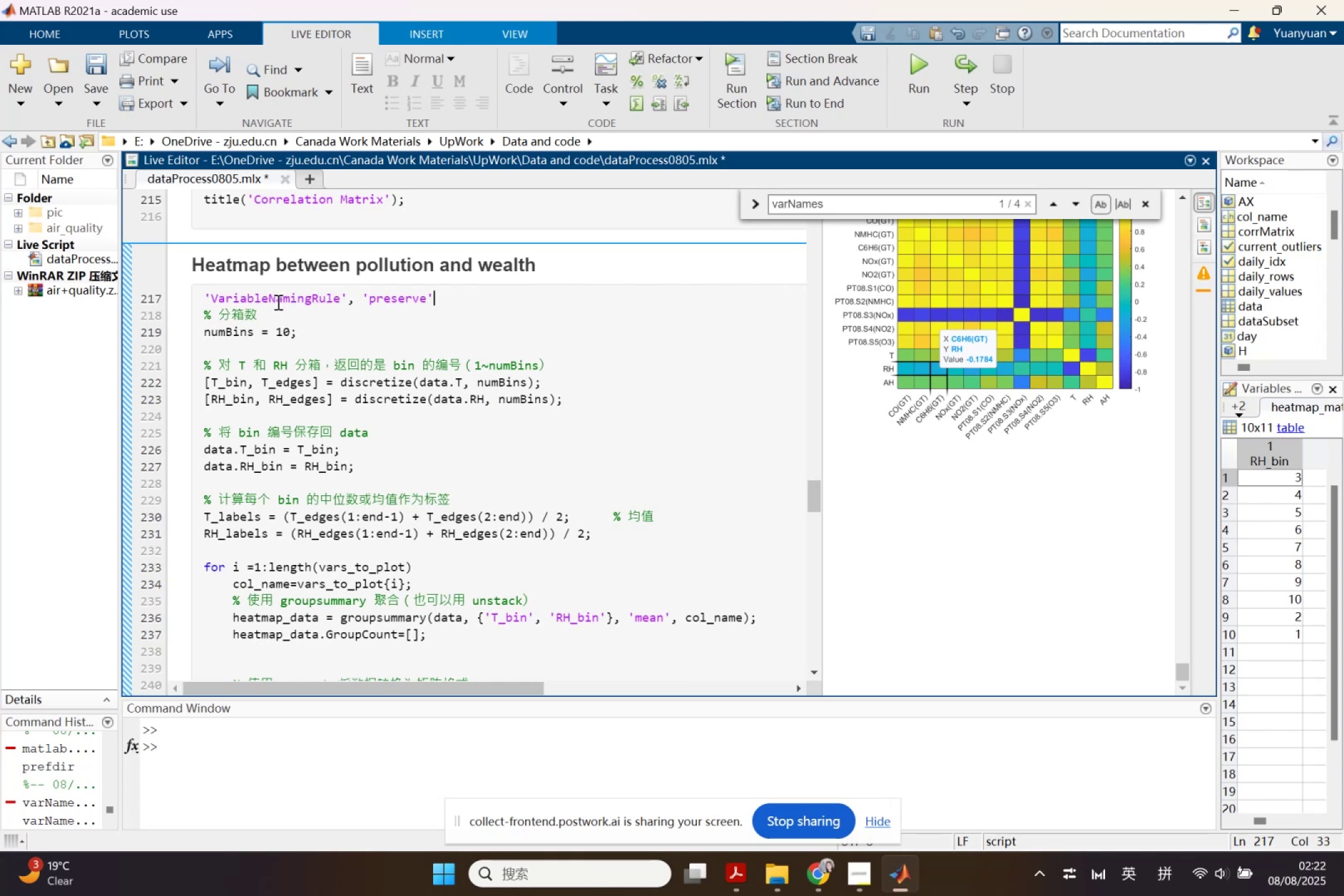 
key(Control+ControlLeft)
 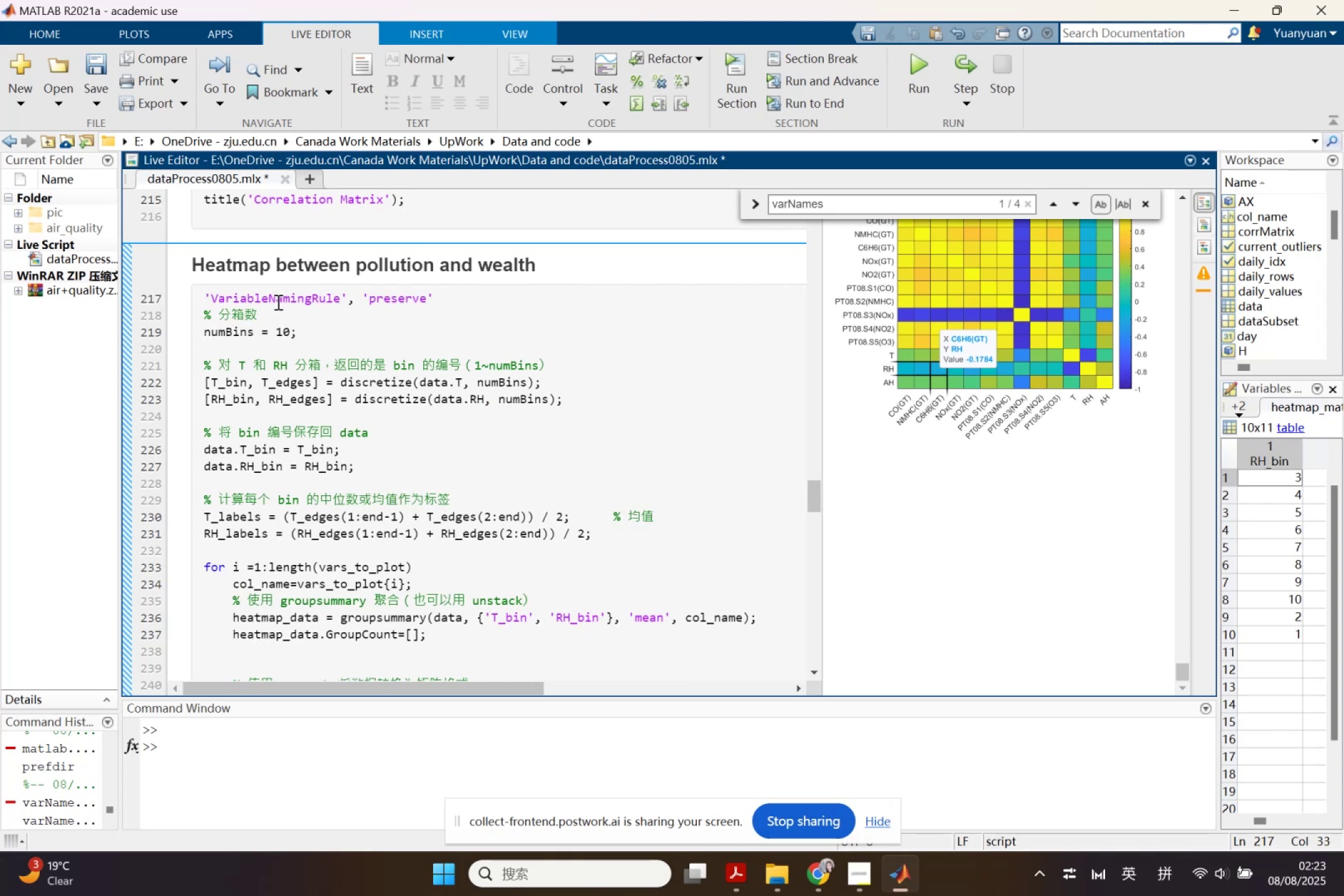 
key(Control+Z)
 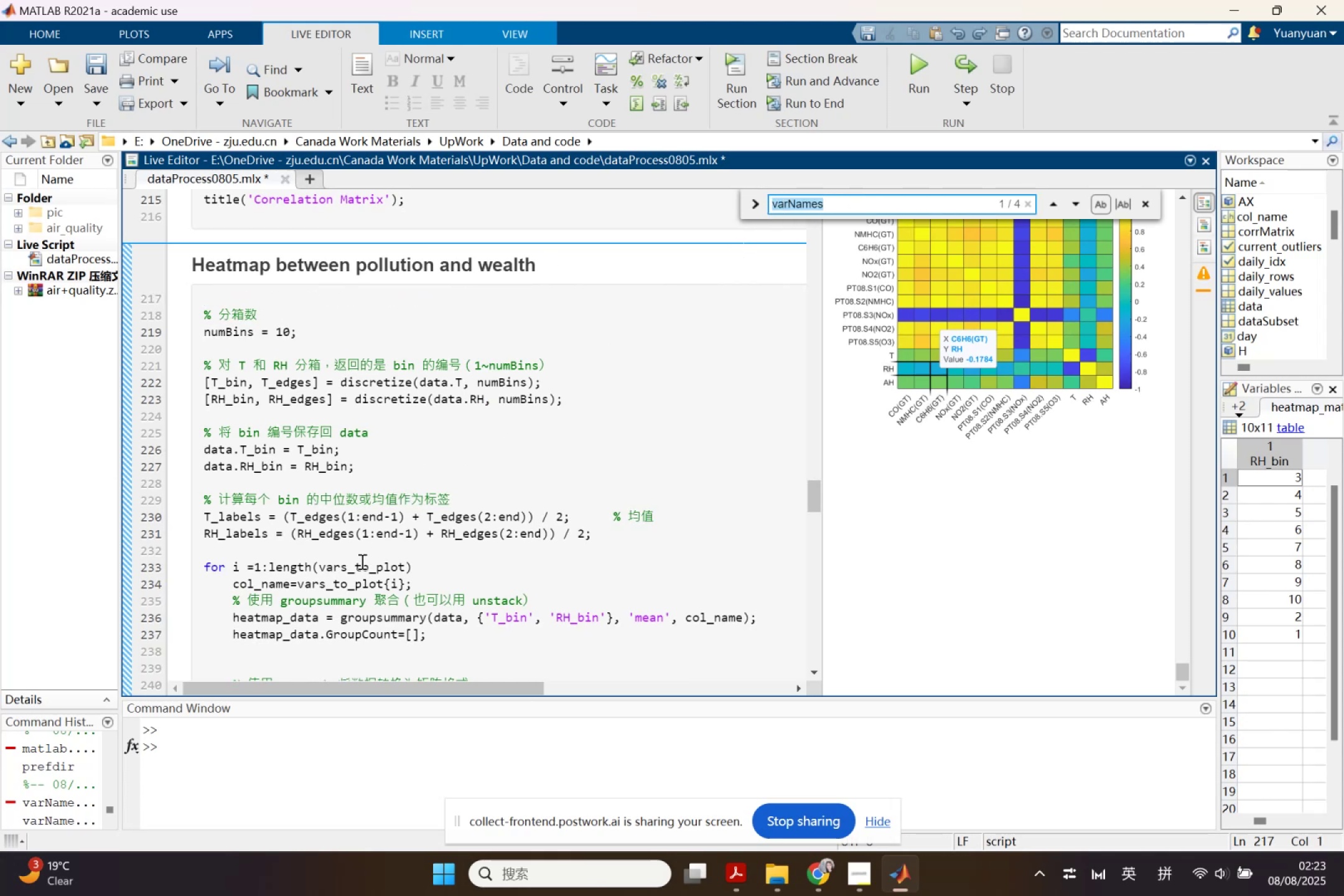 
wait(5.4)
 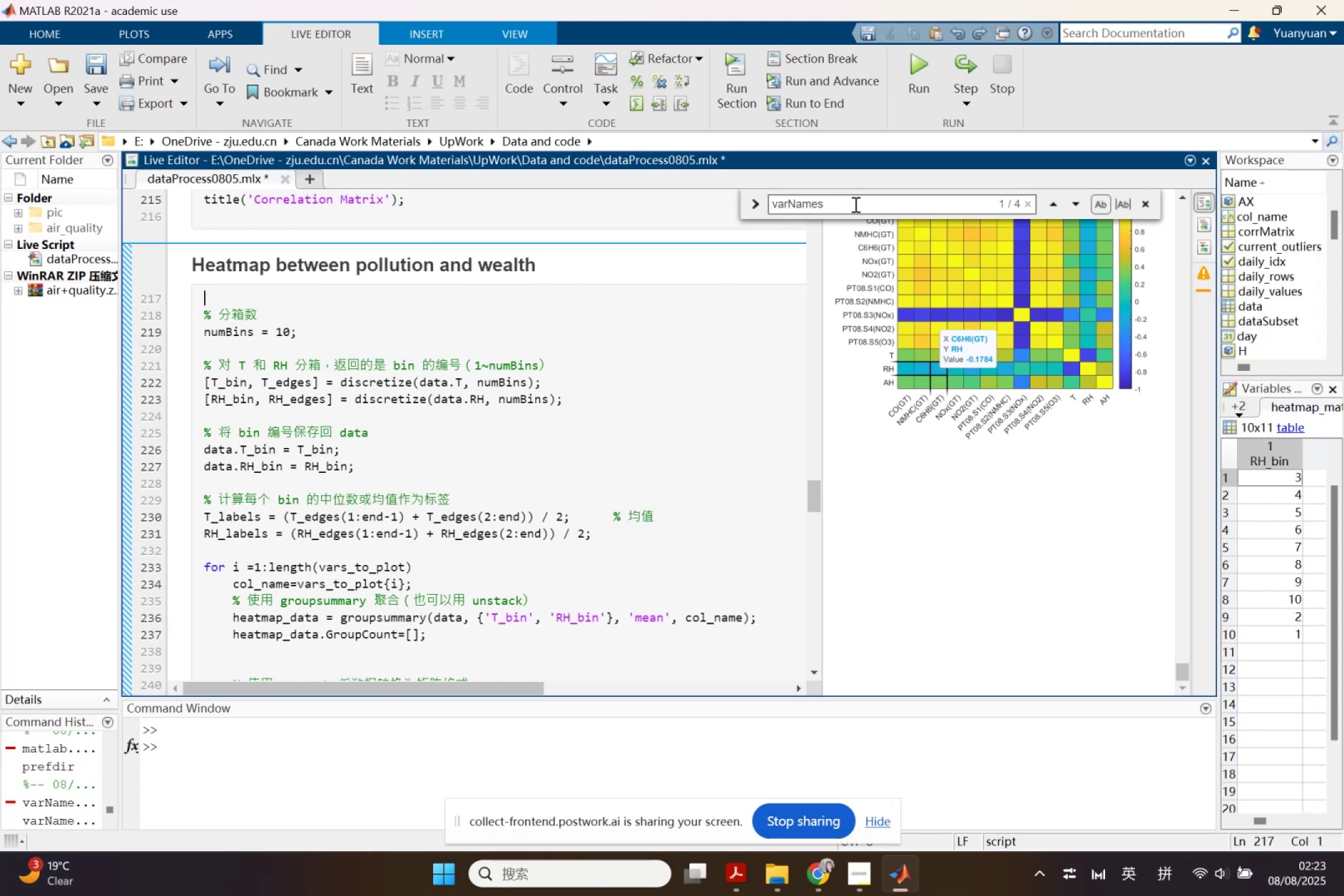 
double_click([360, 561])
 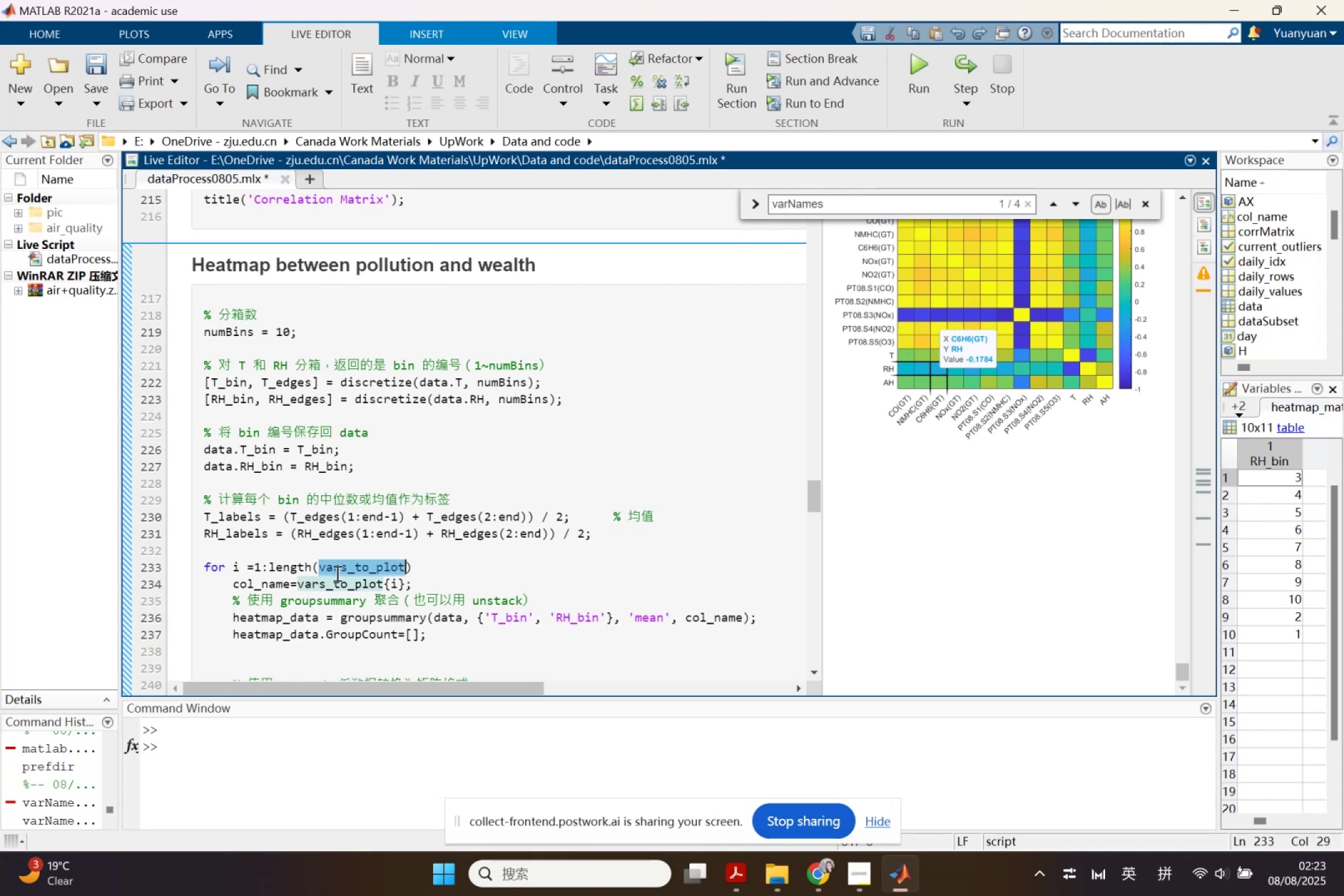 
left_click([332, 573])
 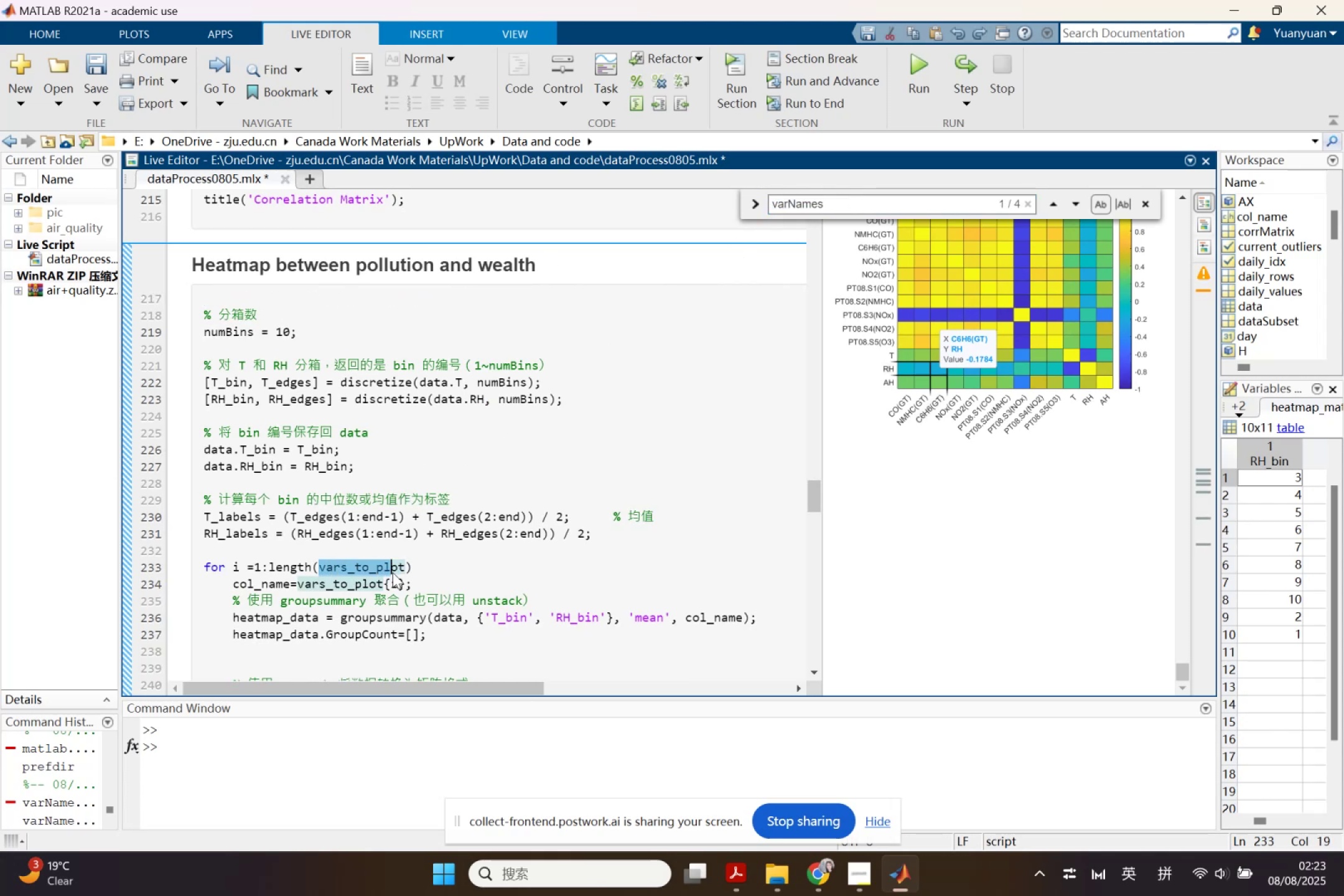 
key(Control+ControlLeft)
 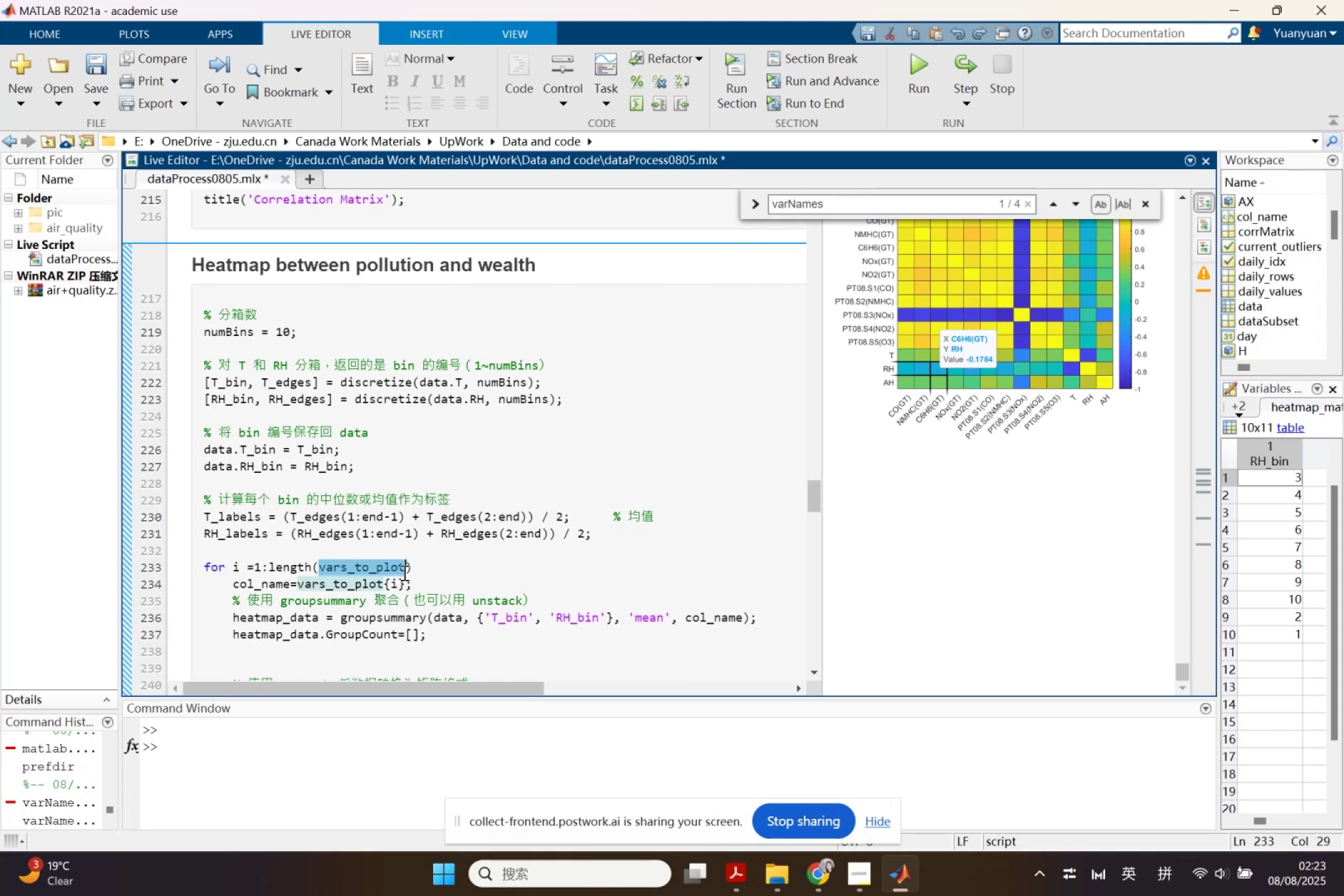 
key(Control+C)
 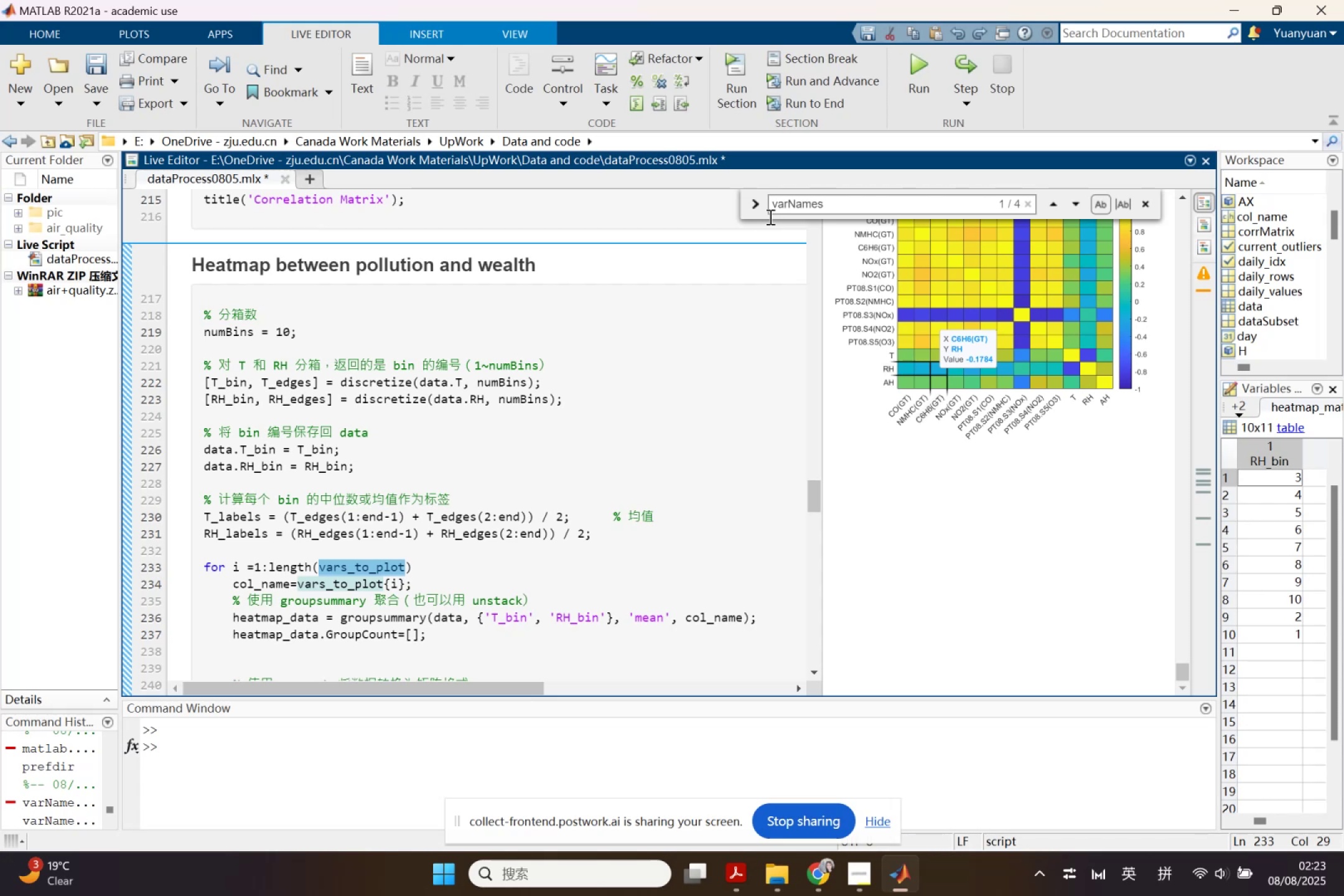 
left_click([760, 201])
 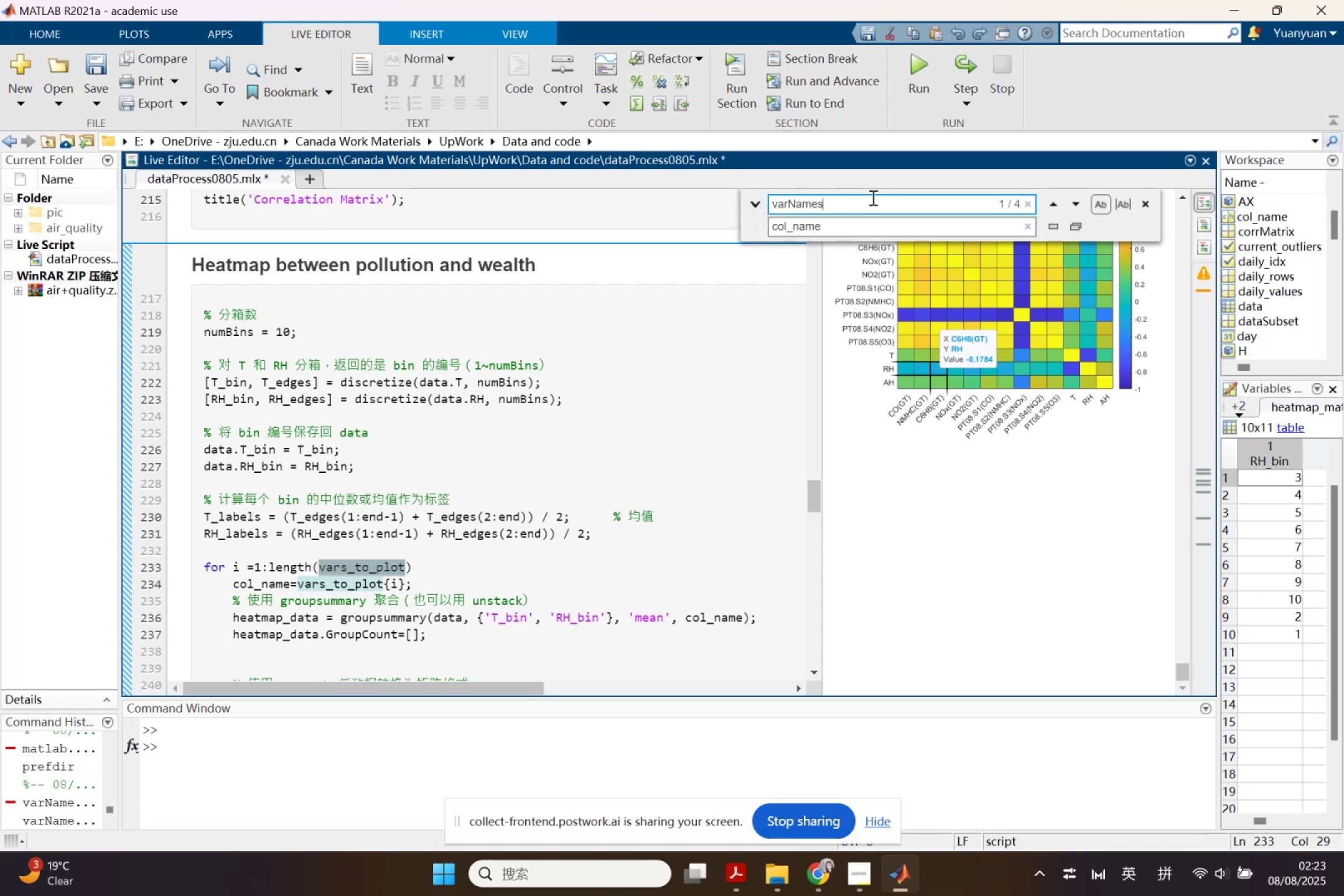 
double_click([875, 198])
 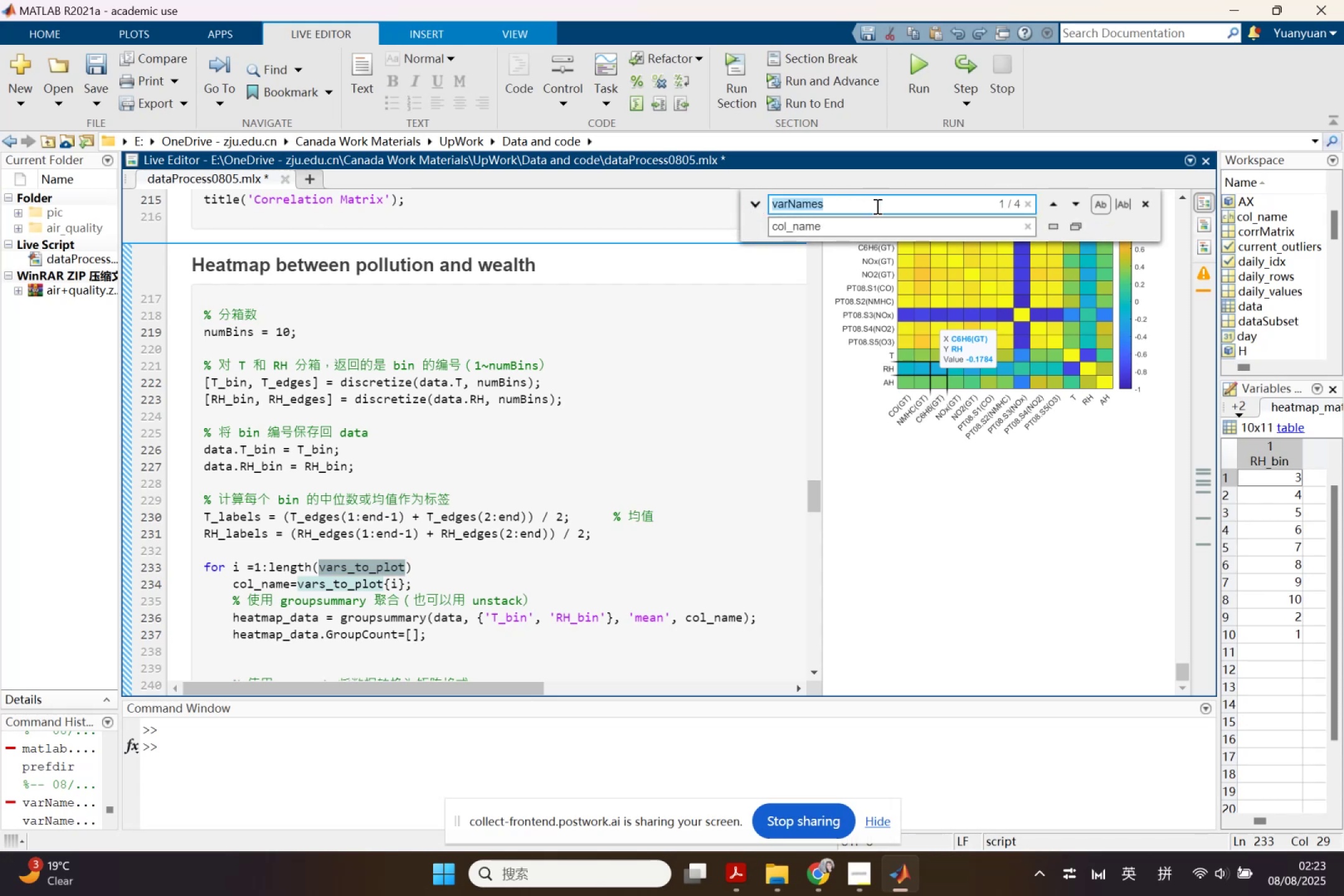 
double_click([876, 206])
 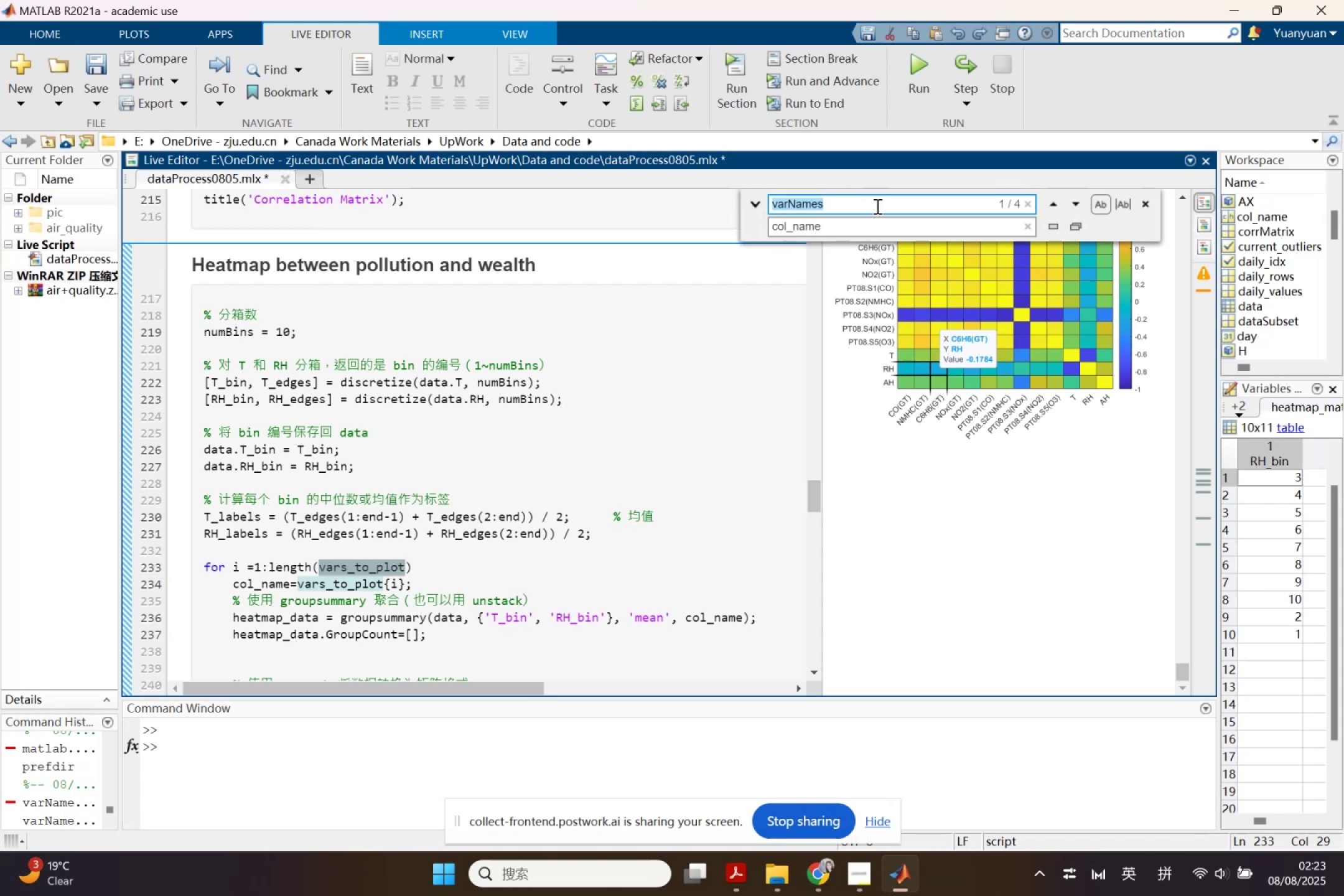 
triple_click([876, 206])
 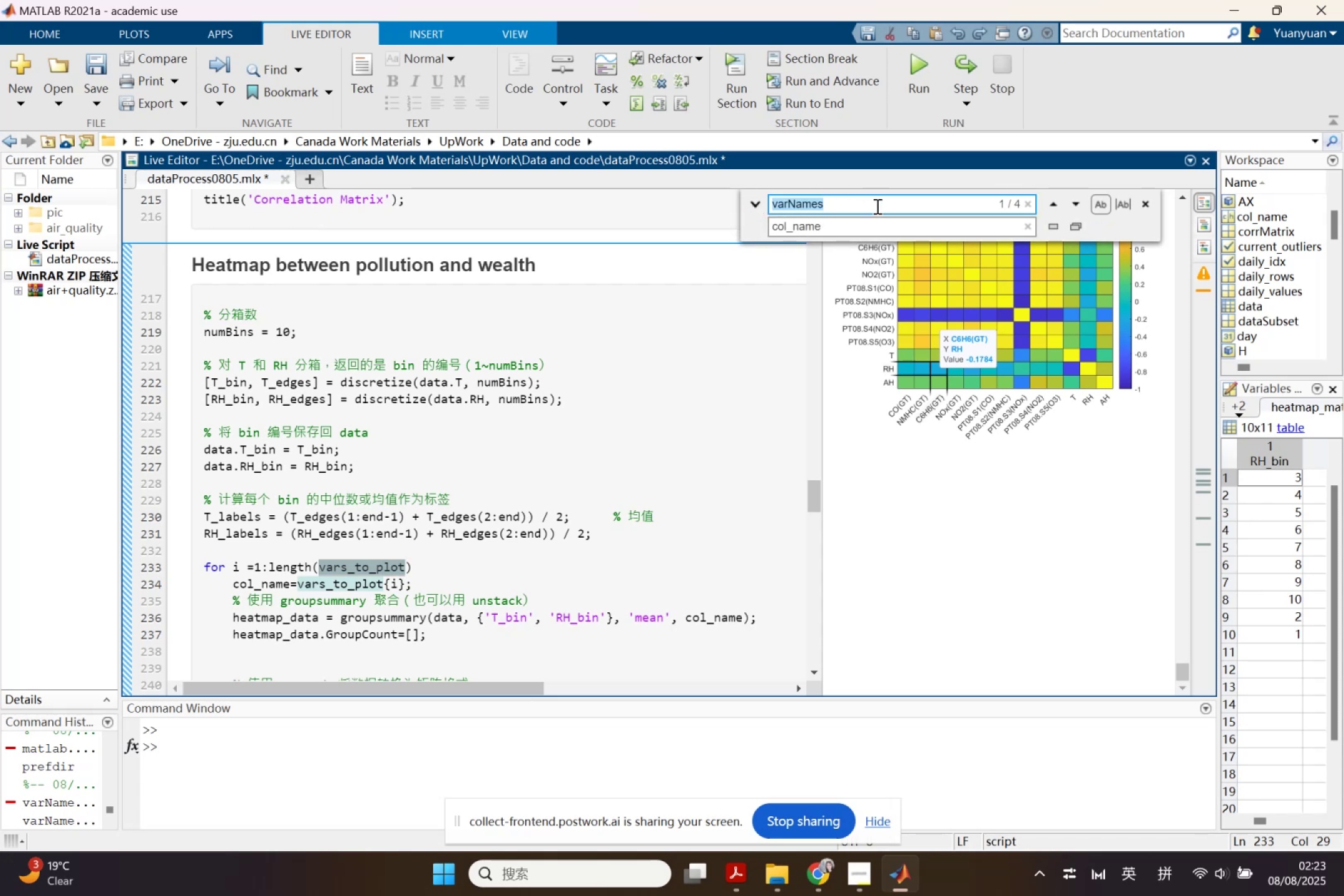 
key(Control+ControlLeft)
 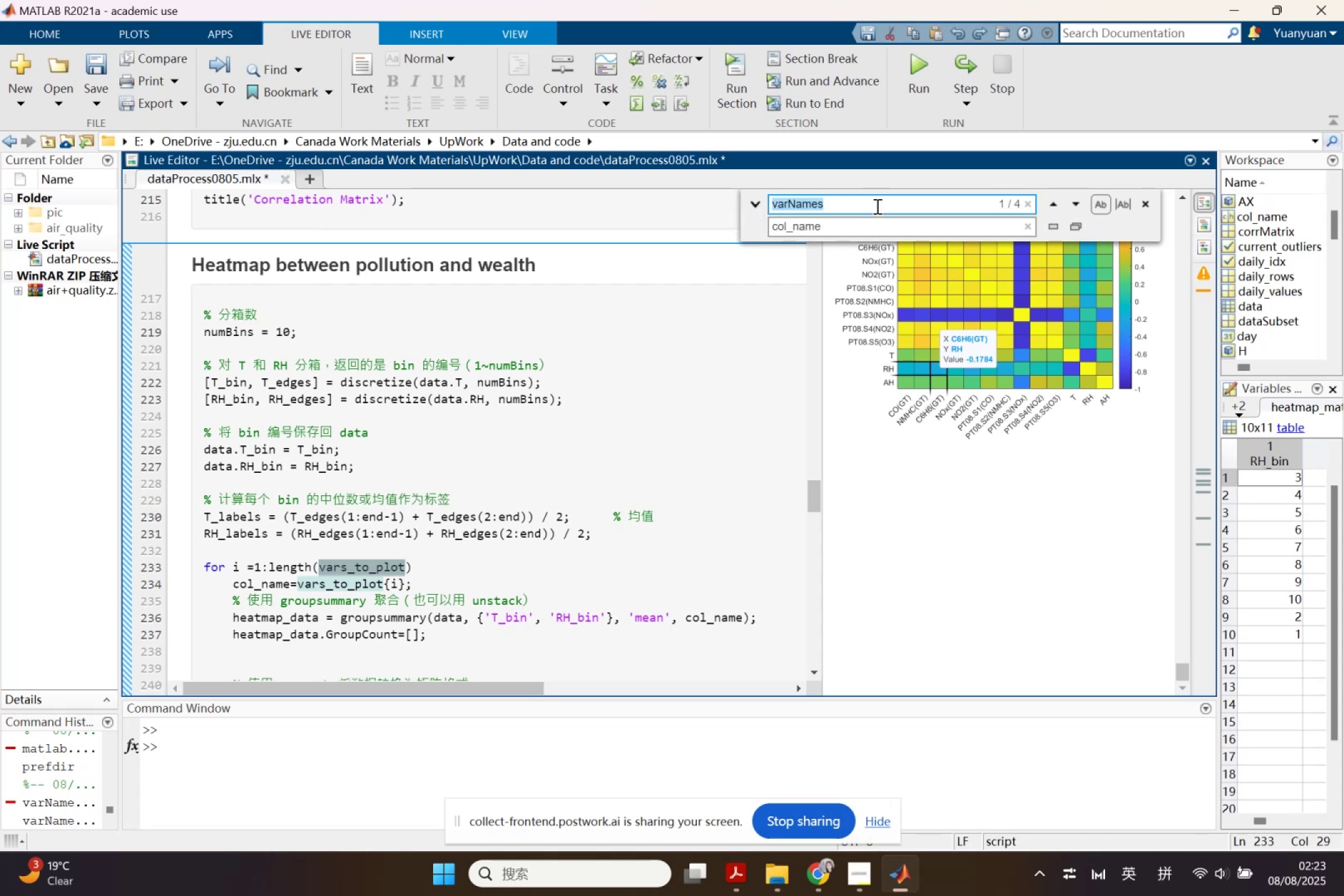 
key(Control+C)
 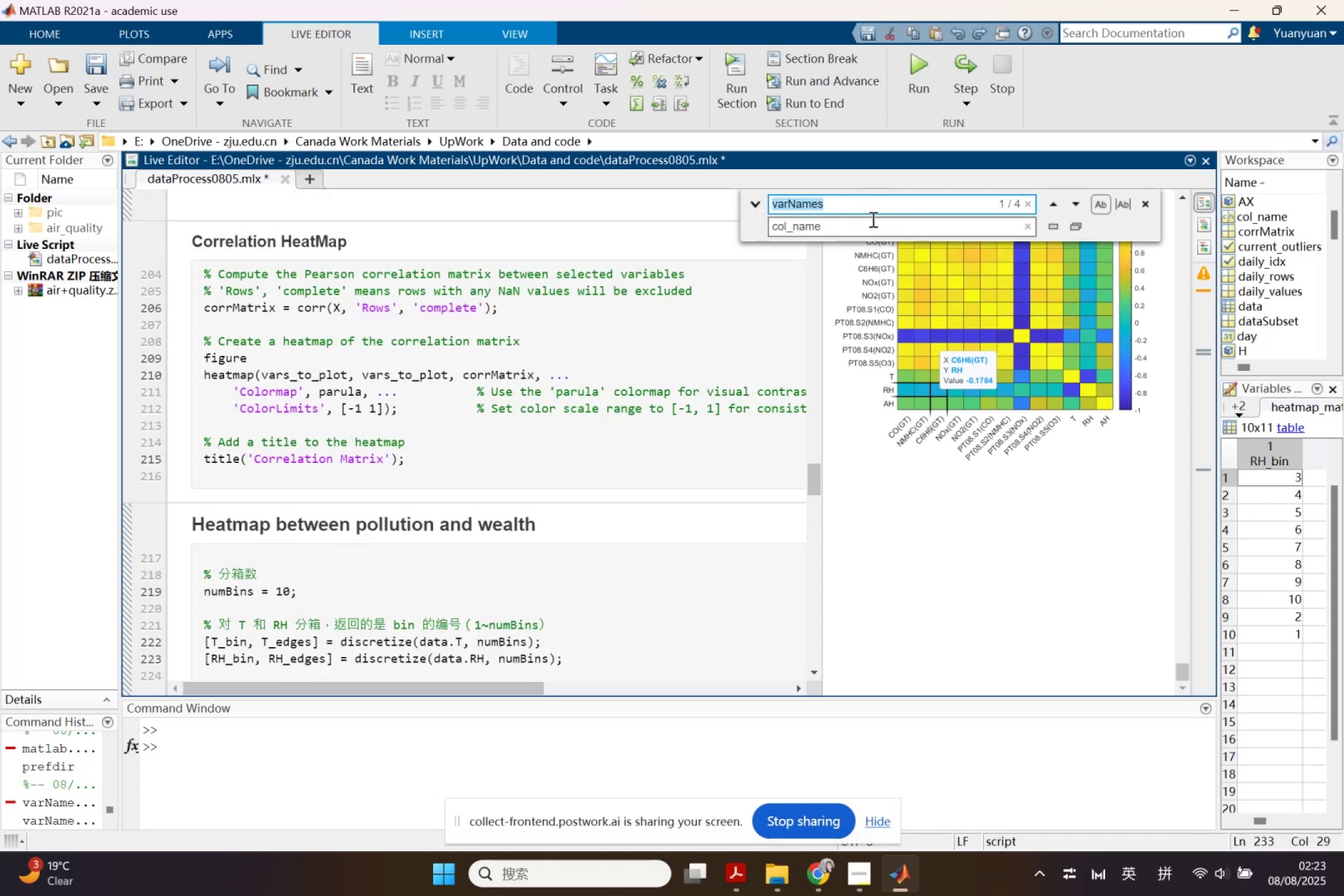 
left_click([872, 220])
 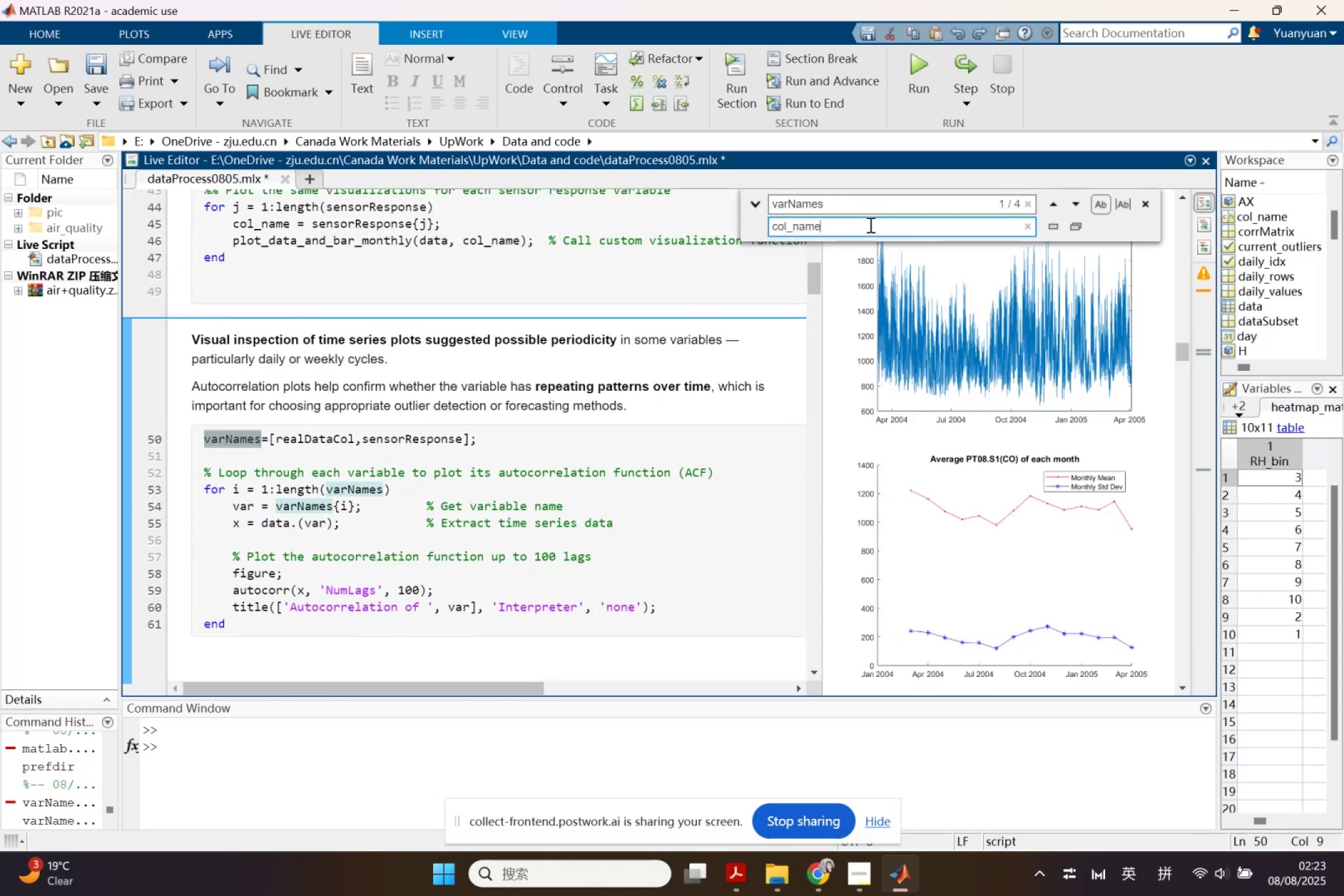 
left_click([869, 225])
 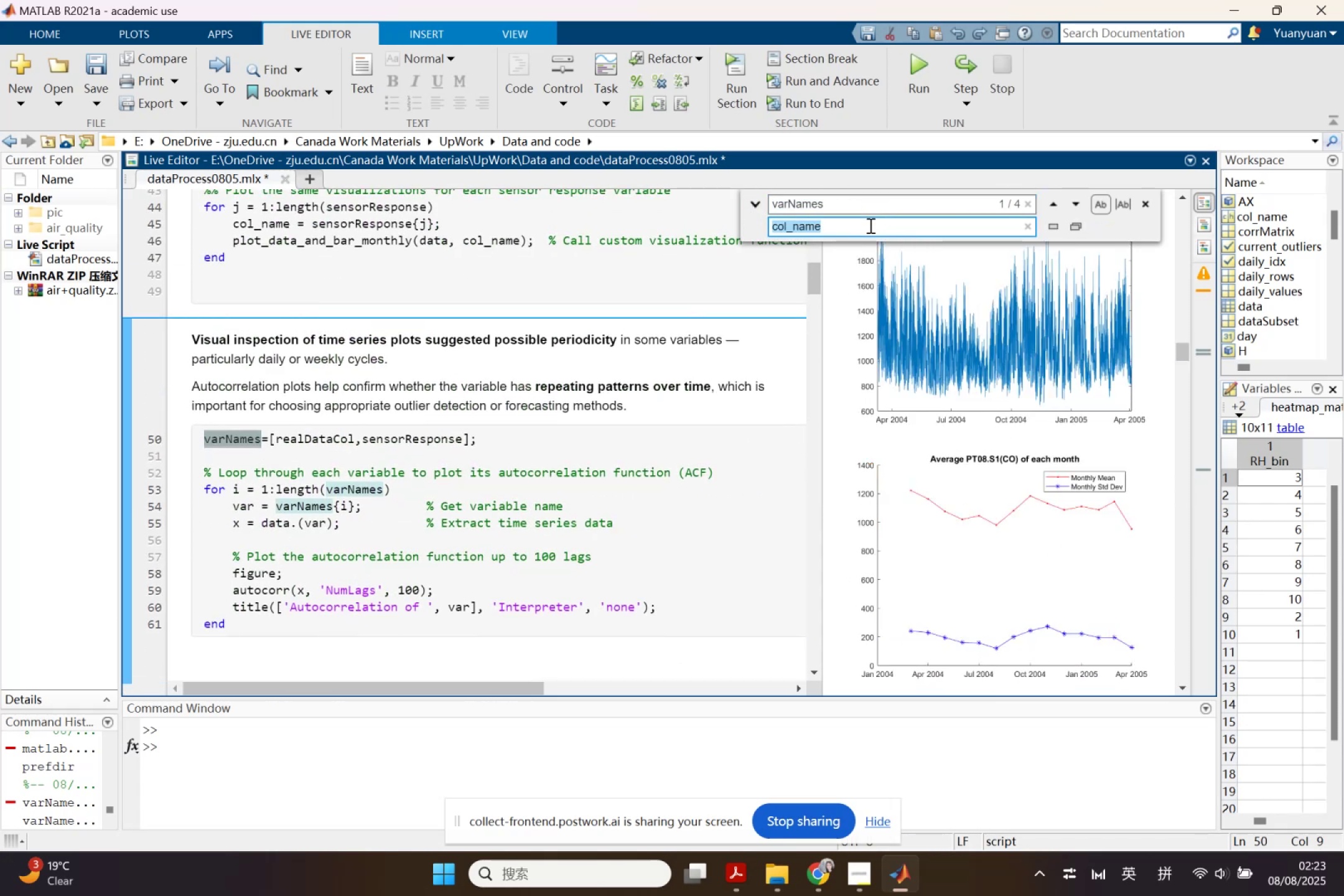 
key(Control+ControlLeft)
 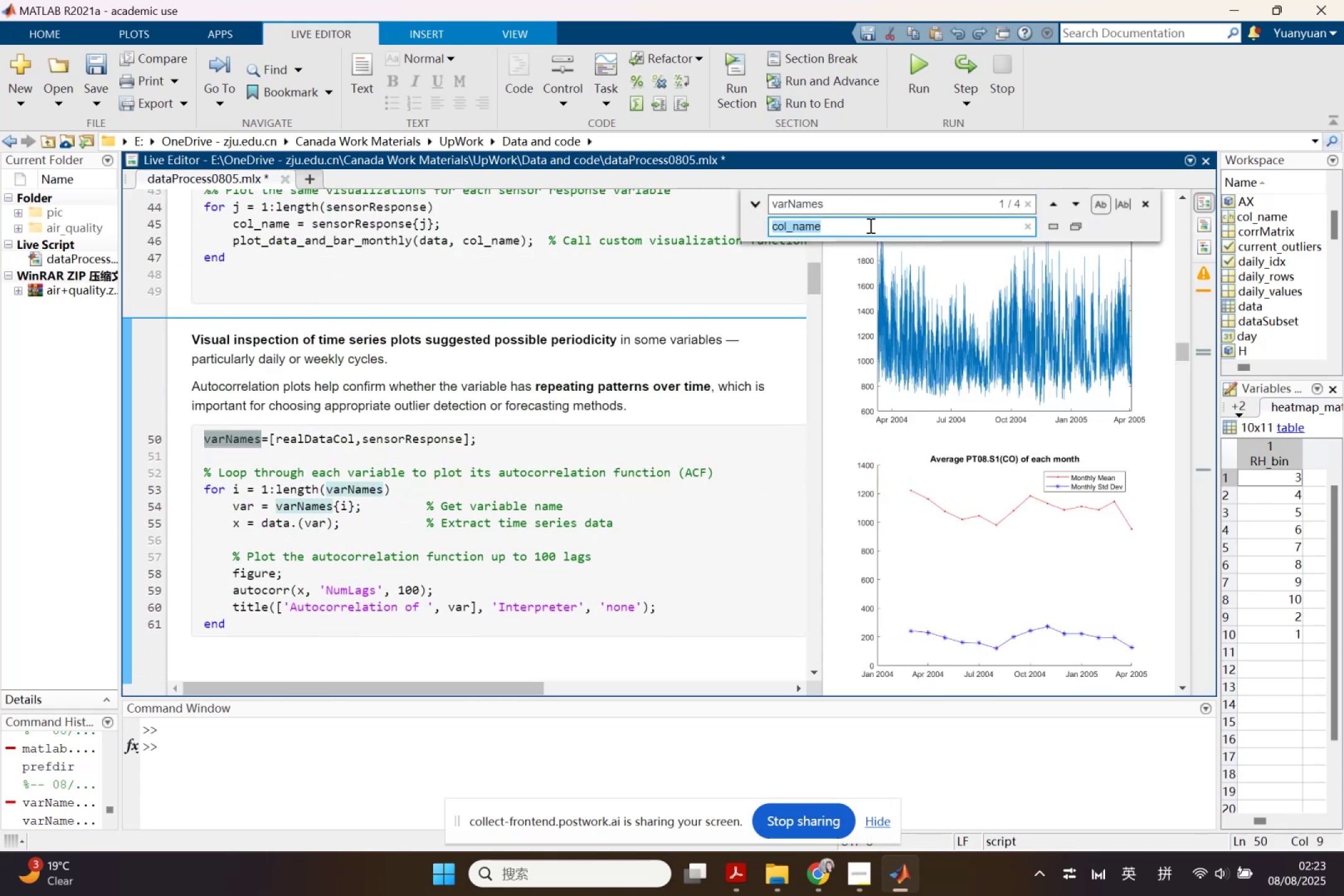 
key(Control+V)
 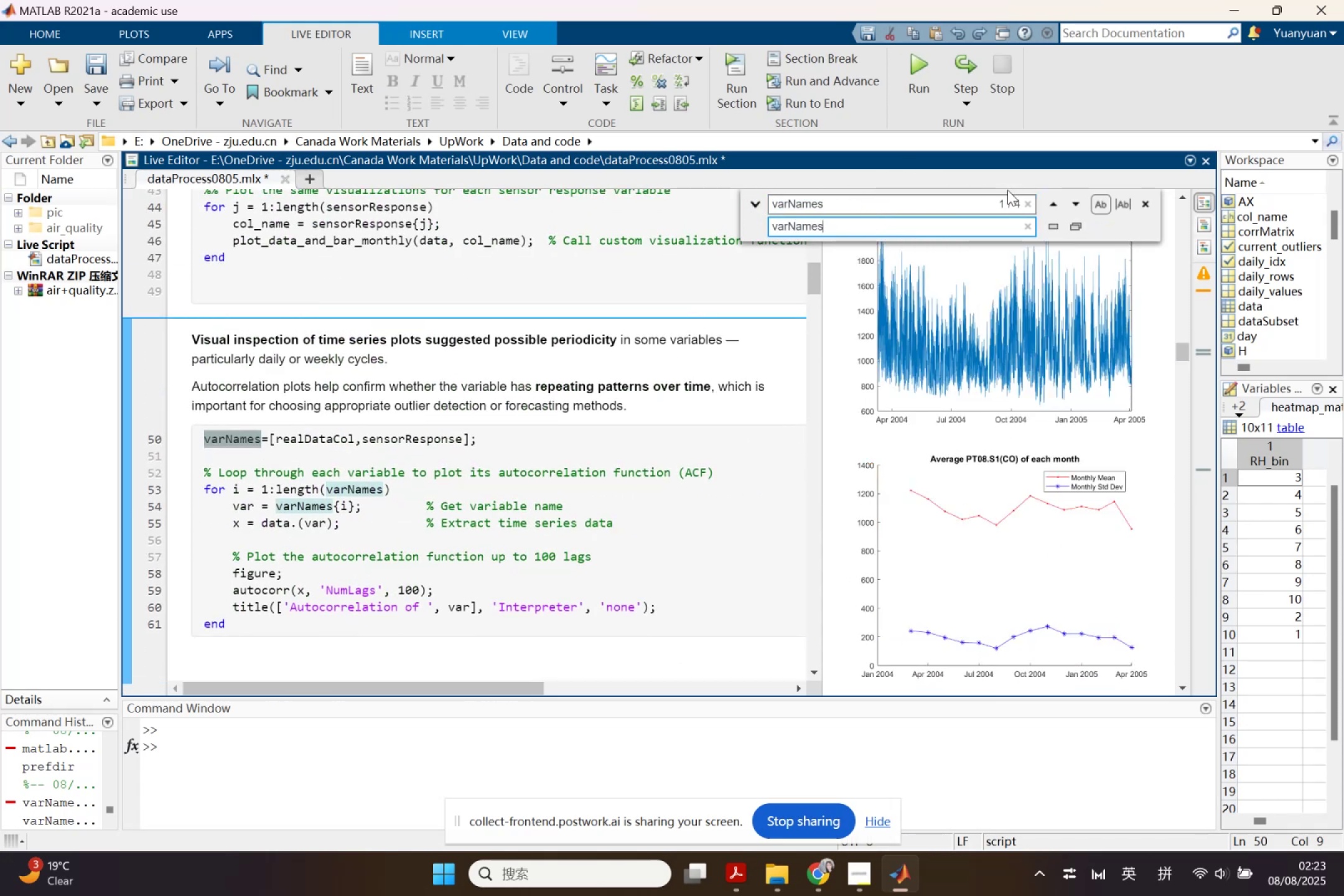 
scroll: coordinate [490, 525], scroll_direction: down, amount: 17.0
 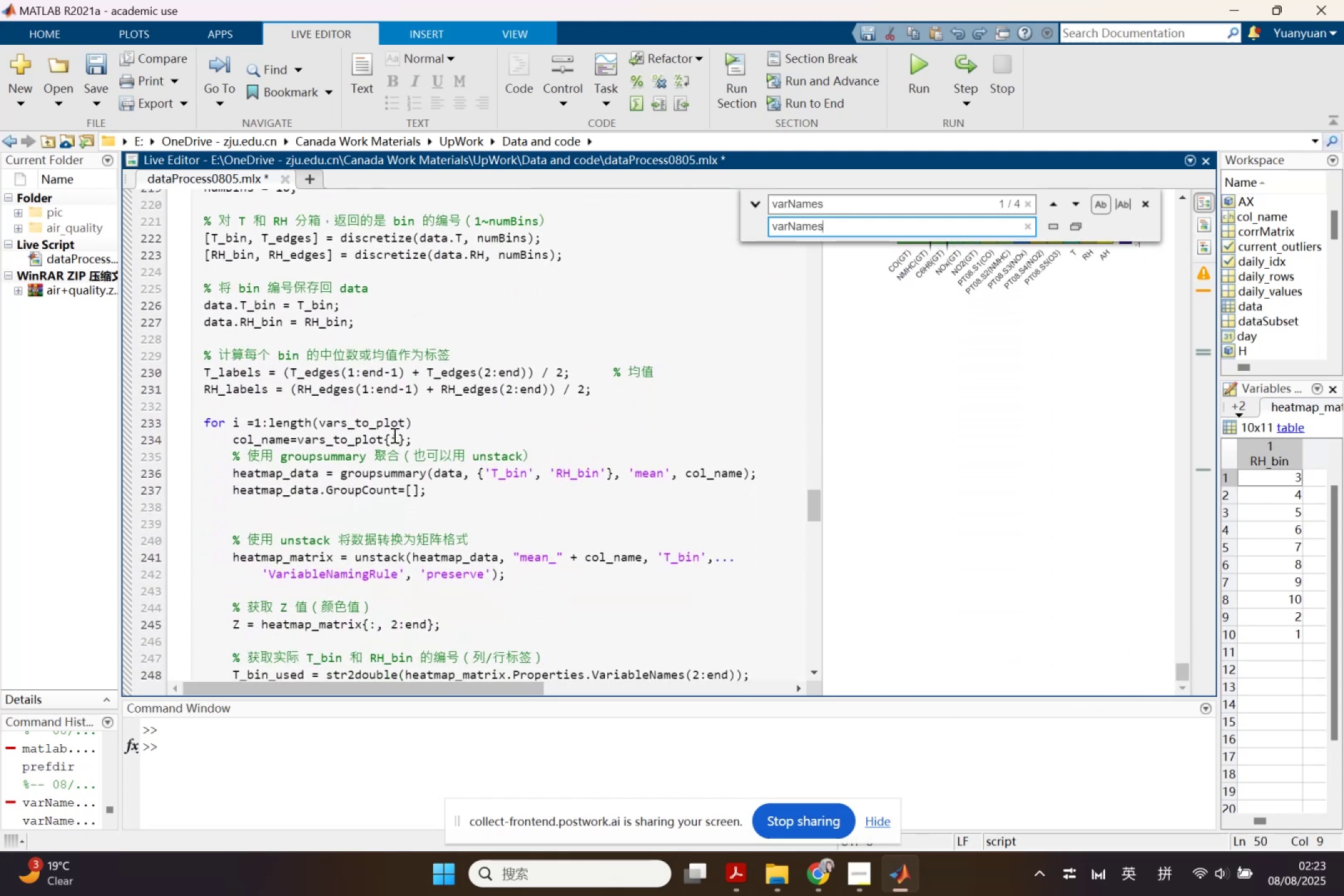 
double_click([387, 427])
 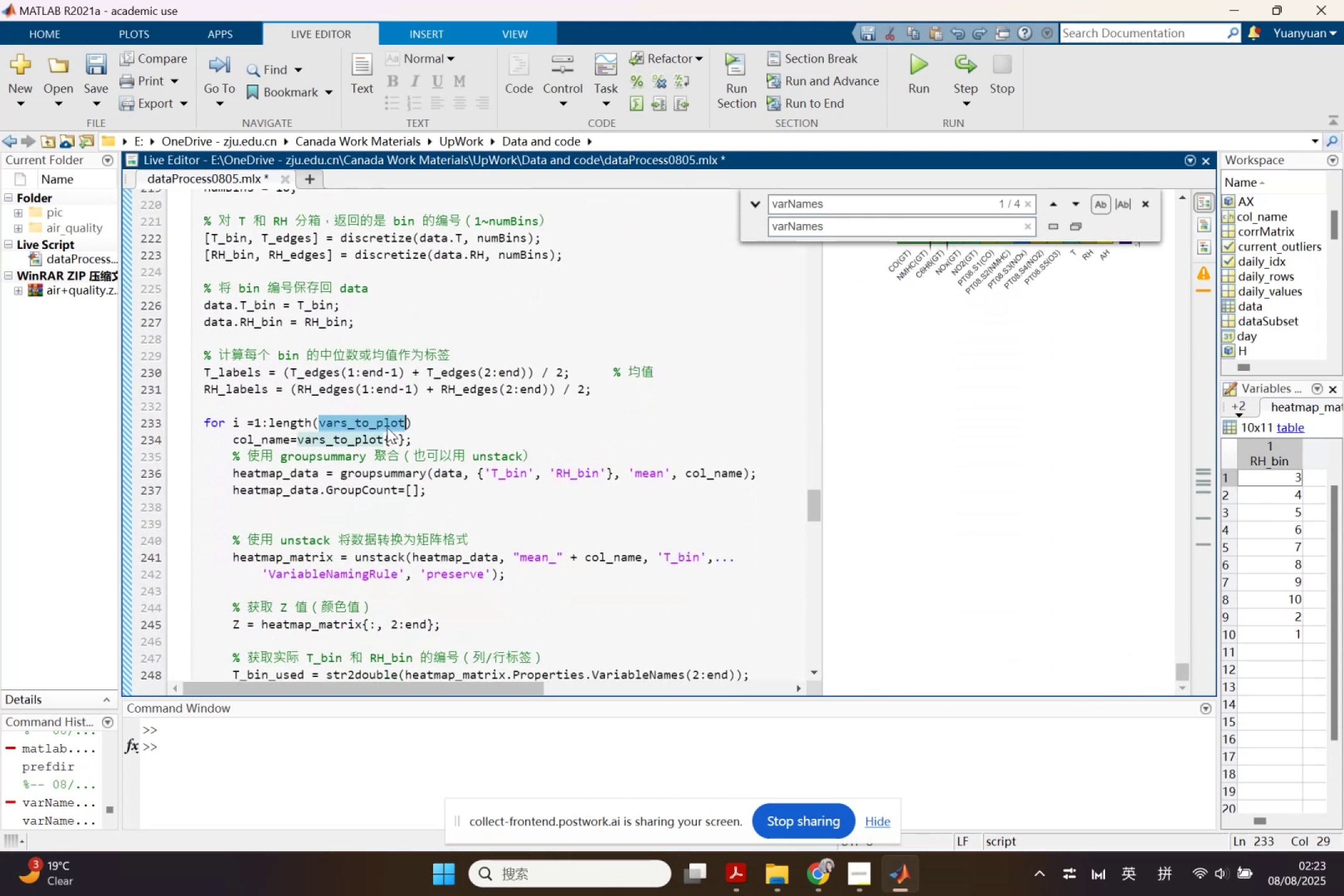 
key(Control+ControlLeft)
 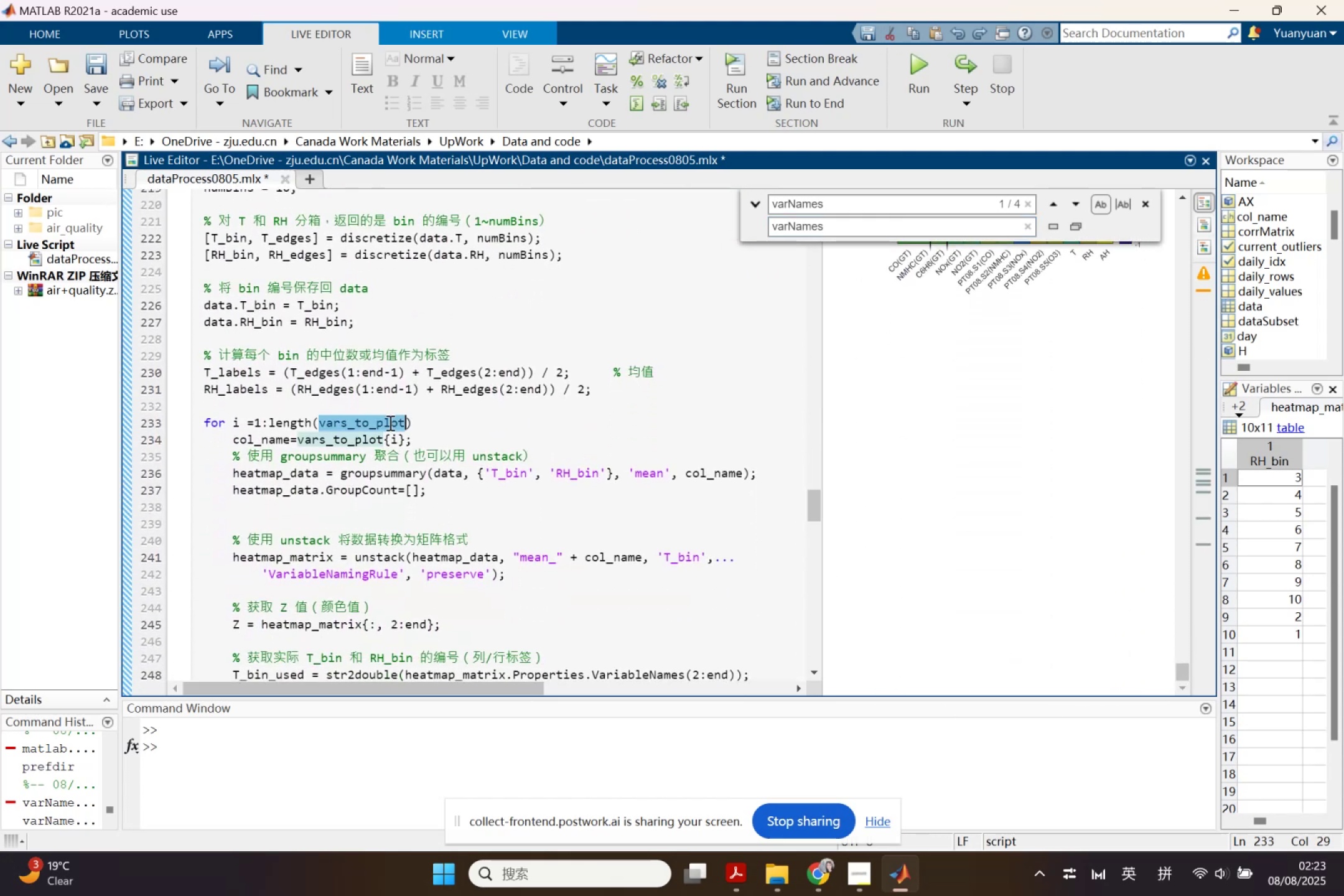 
key(Control+C)
 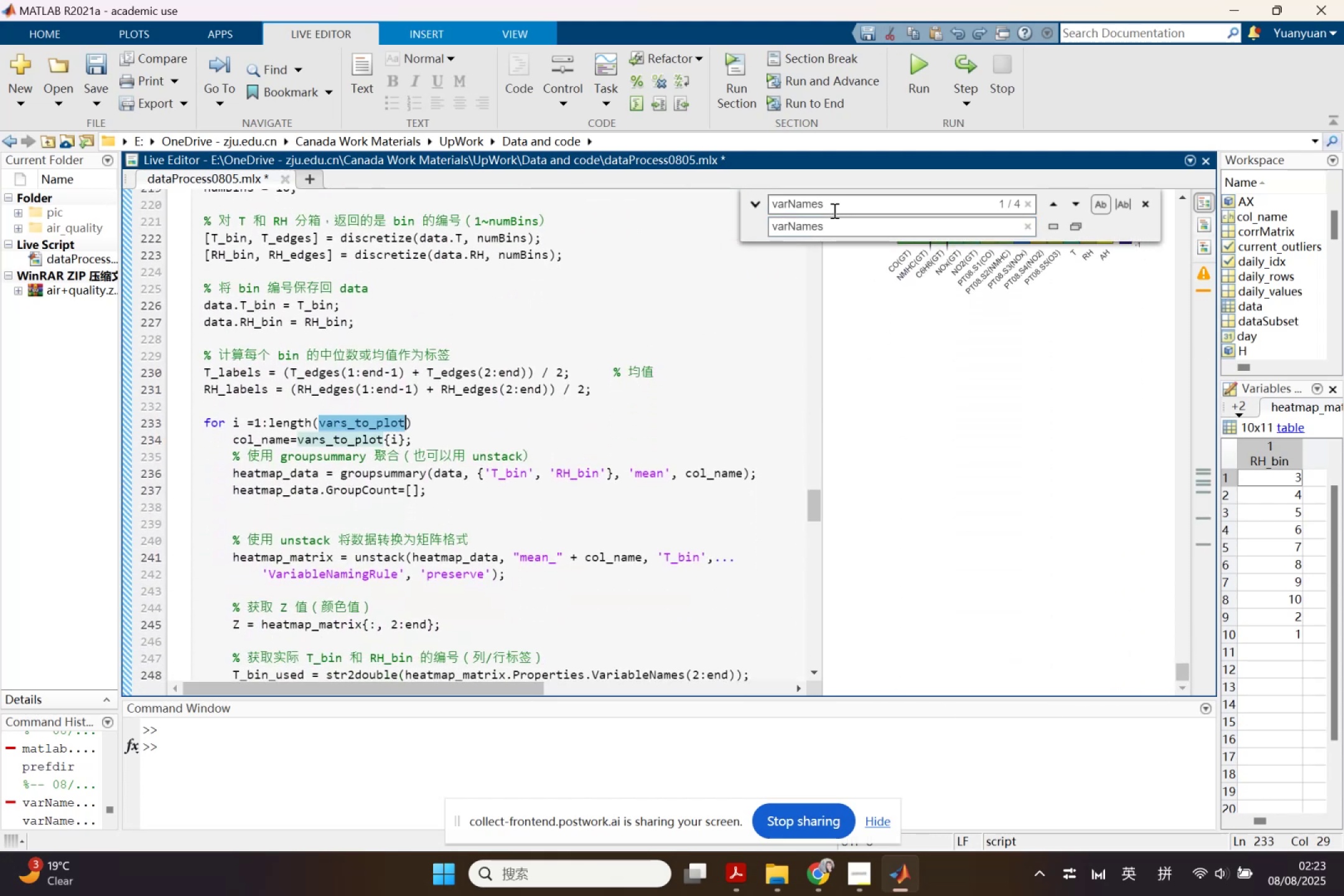 
double_click([834, 210])
 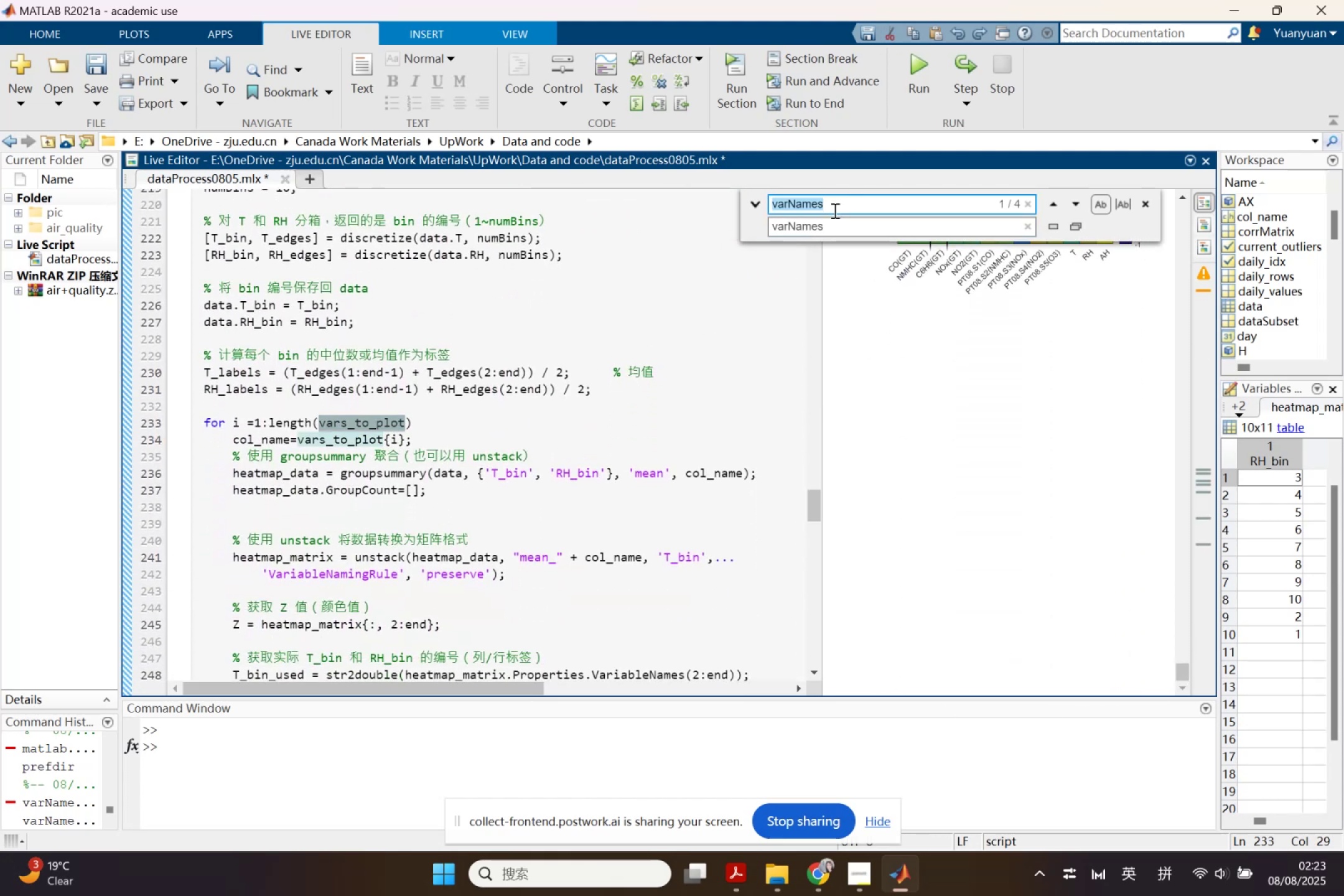 
key(Control+ControlLeft)
 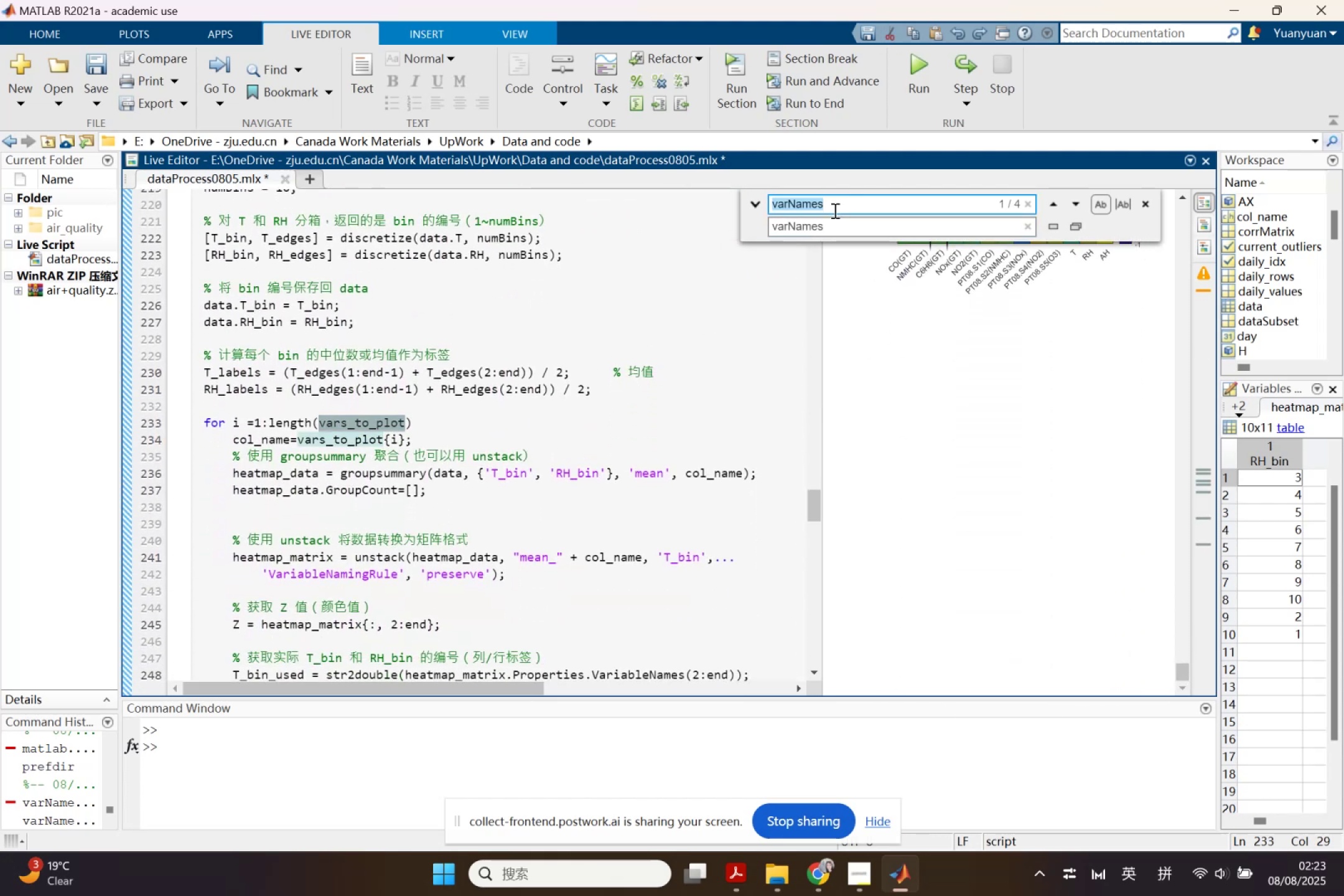 
key(Control+V)
 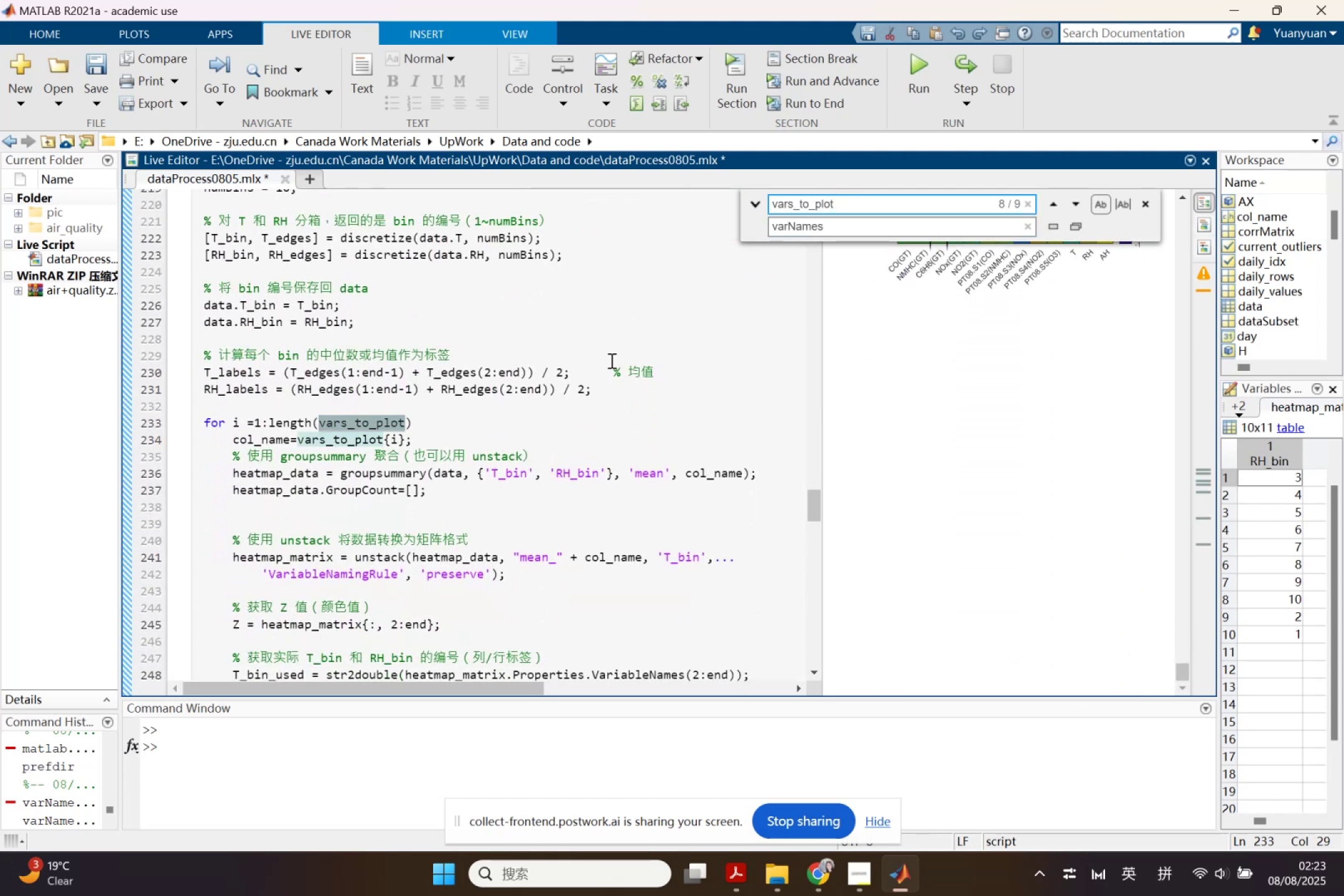 
left_click([575, 393])
 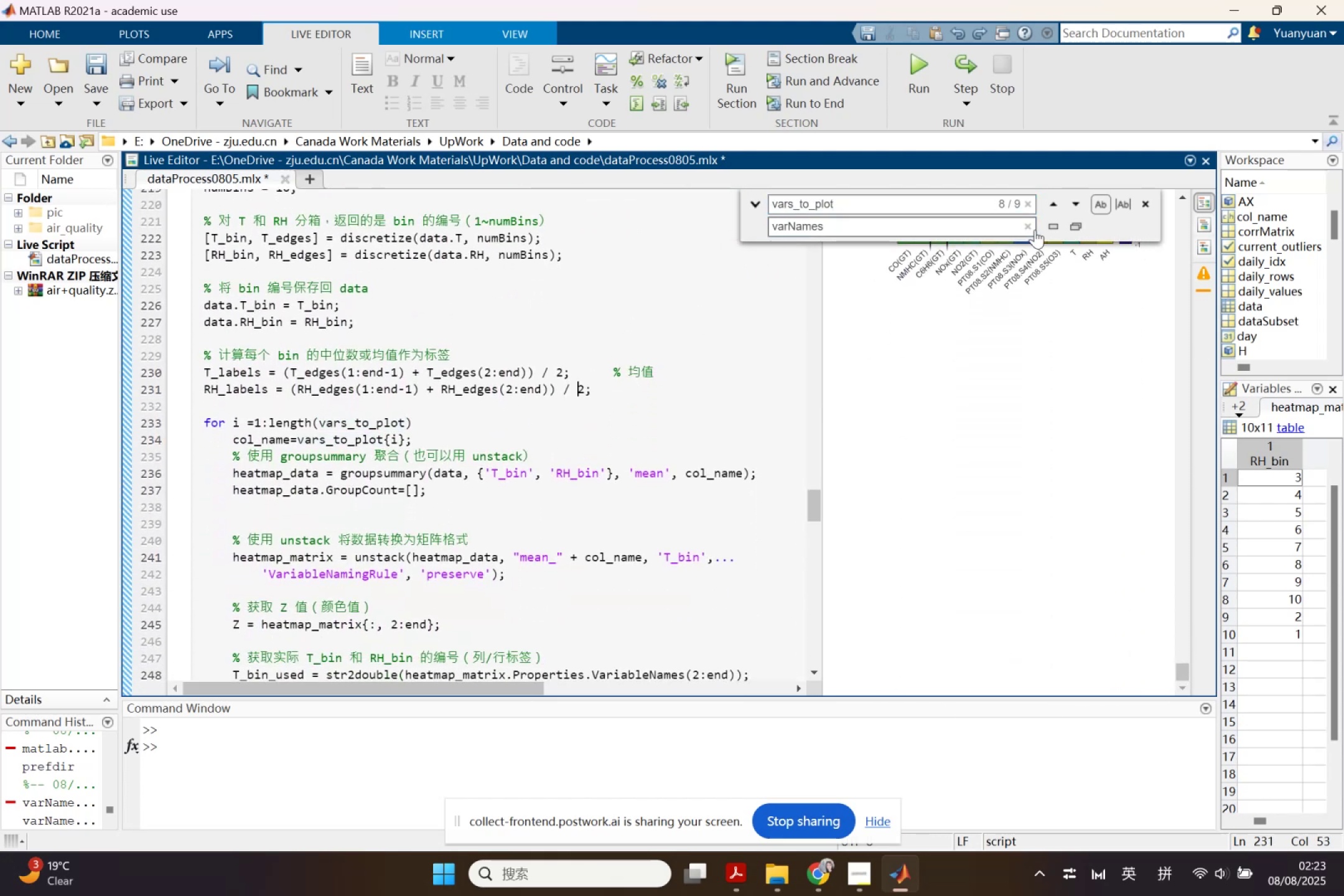 
left_click([1053, 202])
 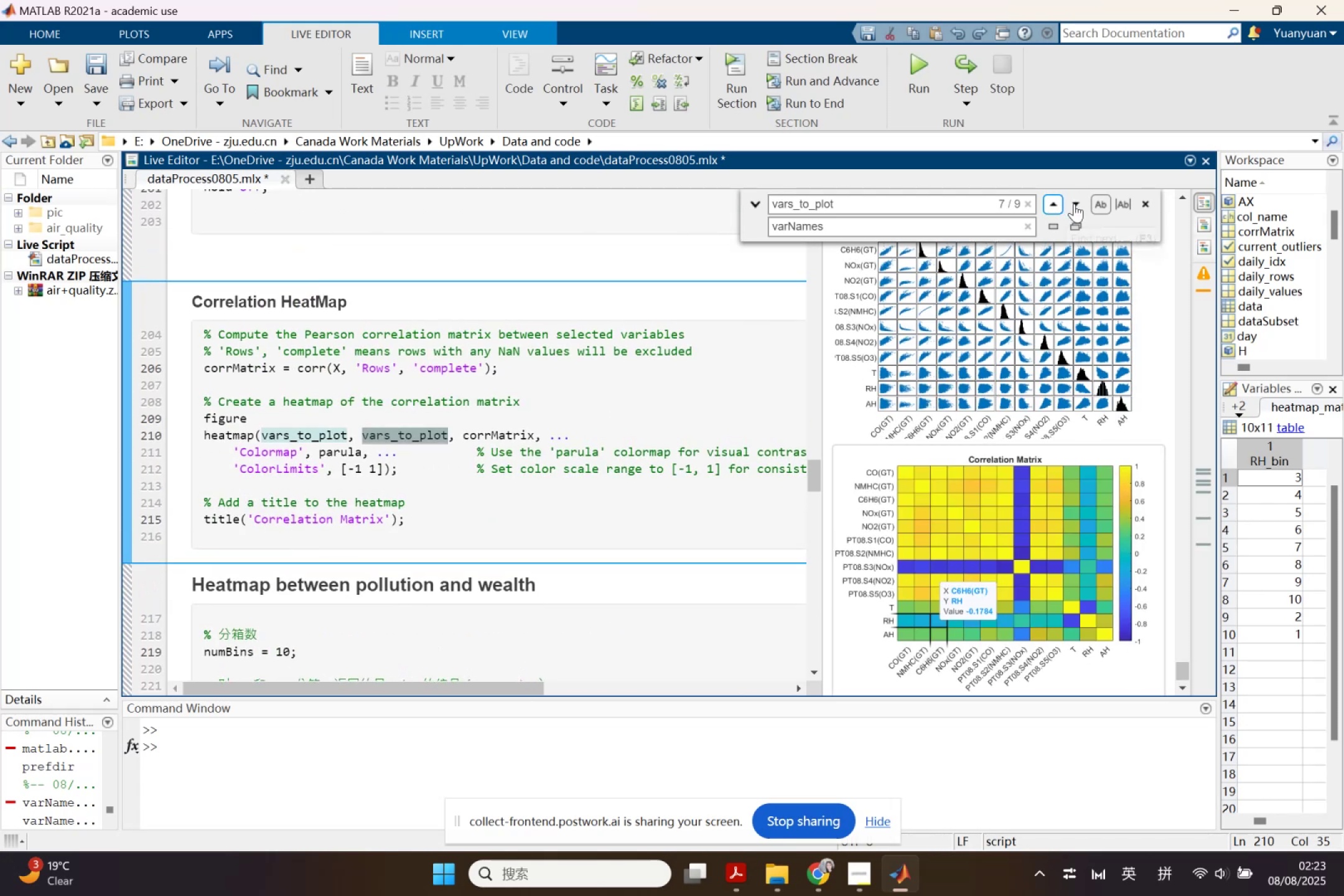 
left_click([1075, 203])
 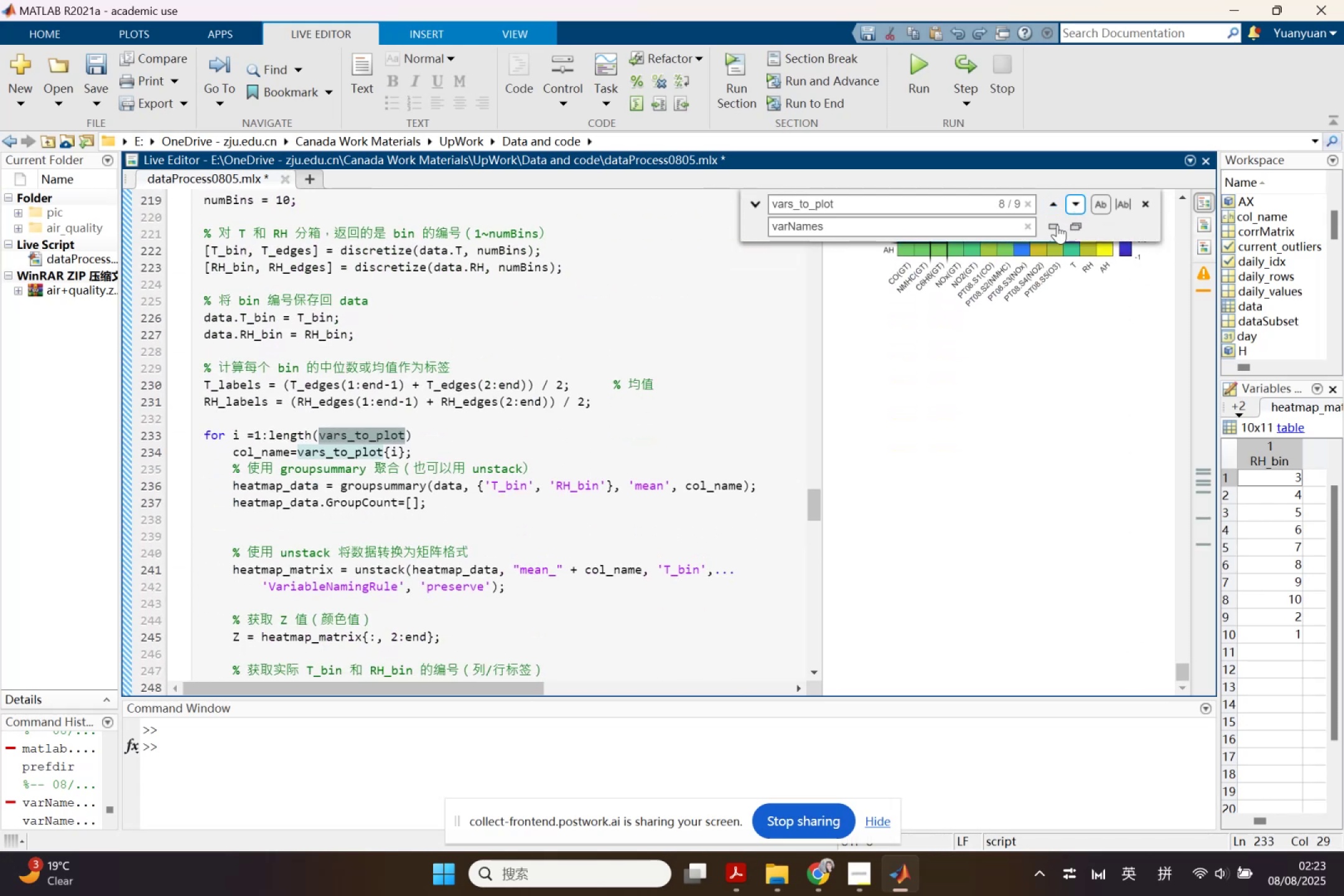 
left_click([1052, 225])
 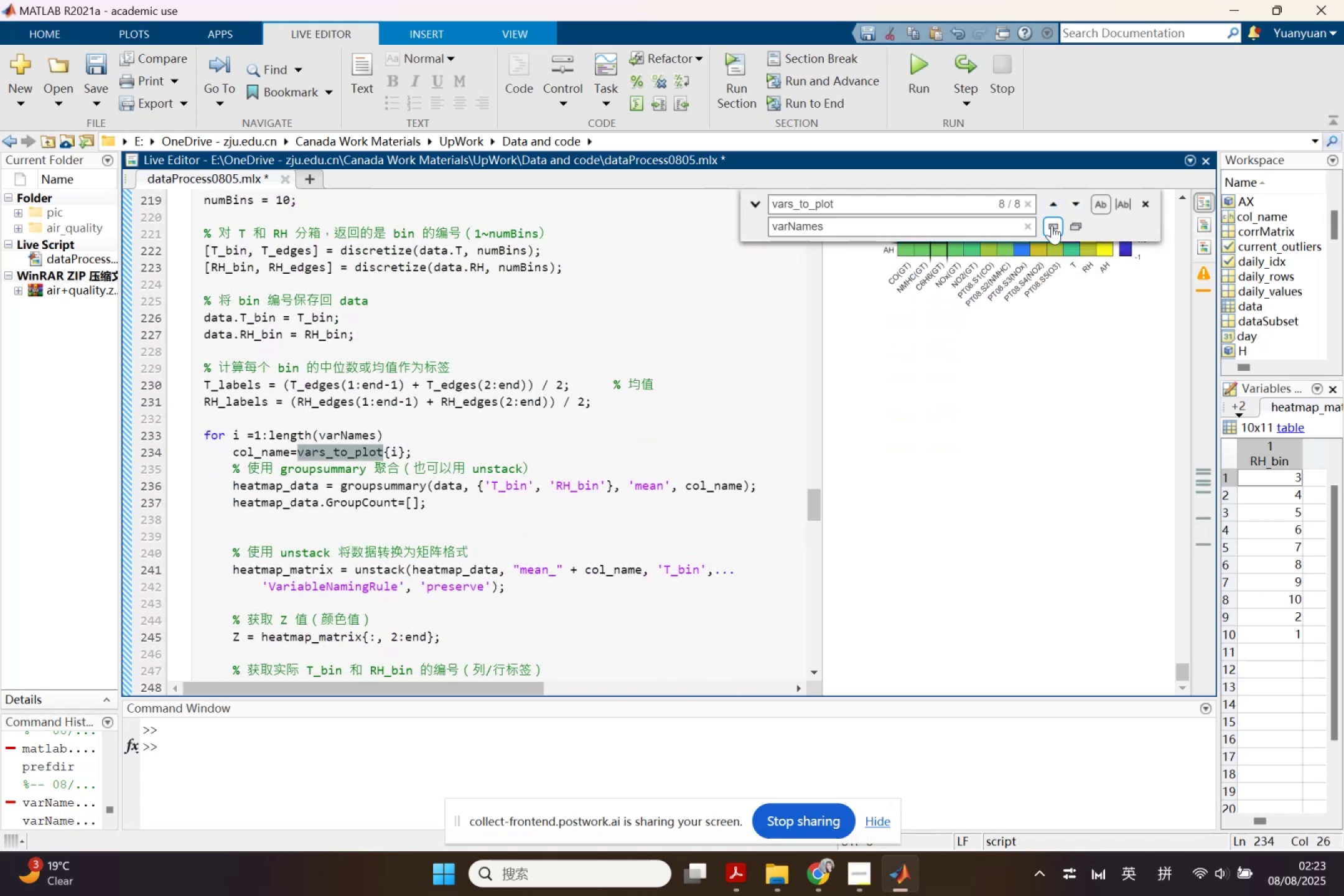 
left_click([1052, 225])
 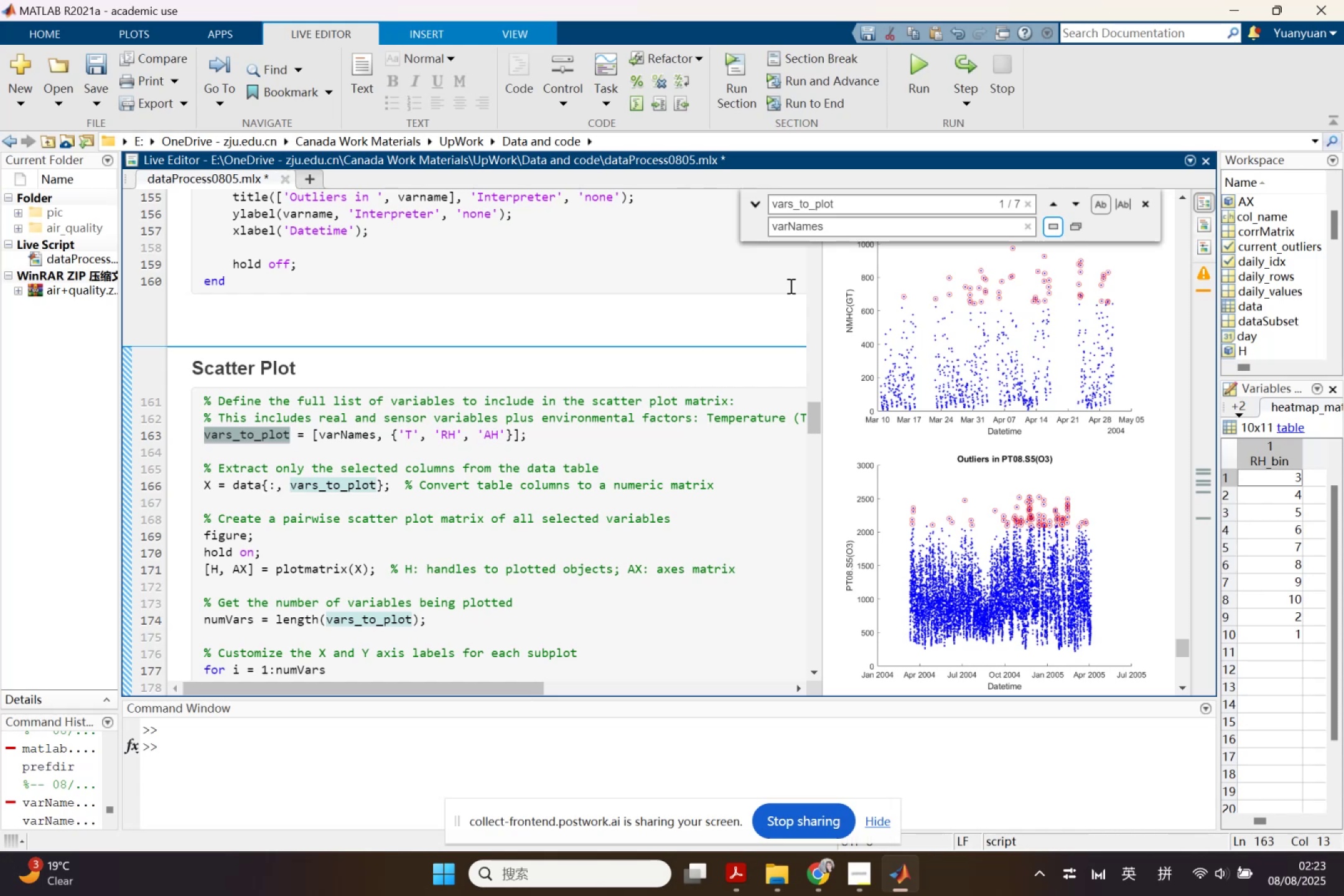 
left_click([1143, 200])
 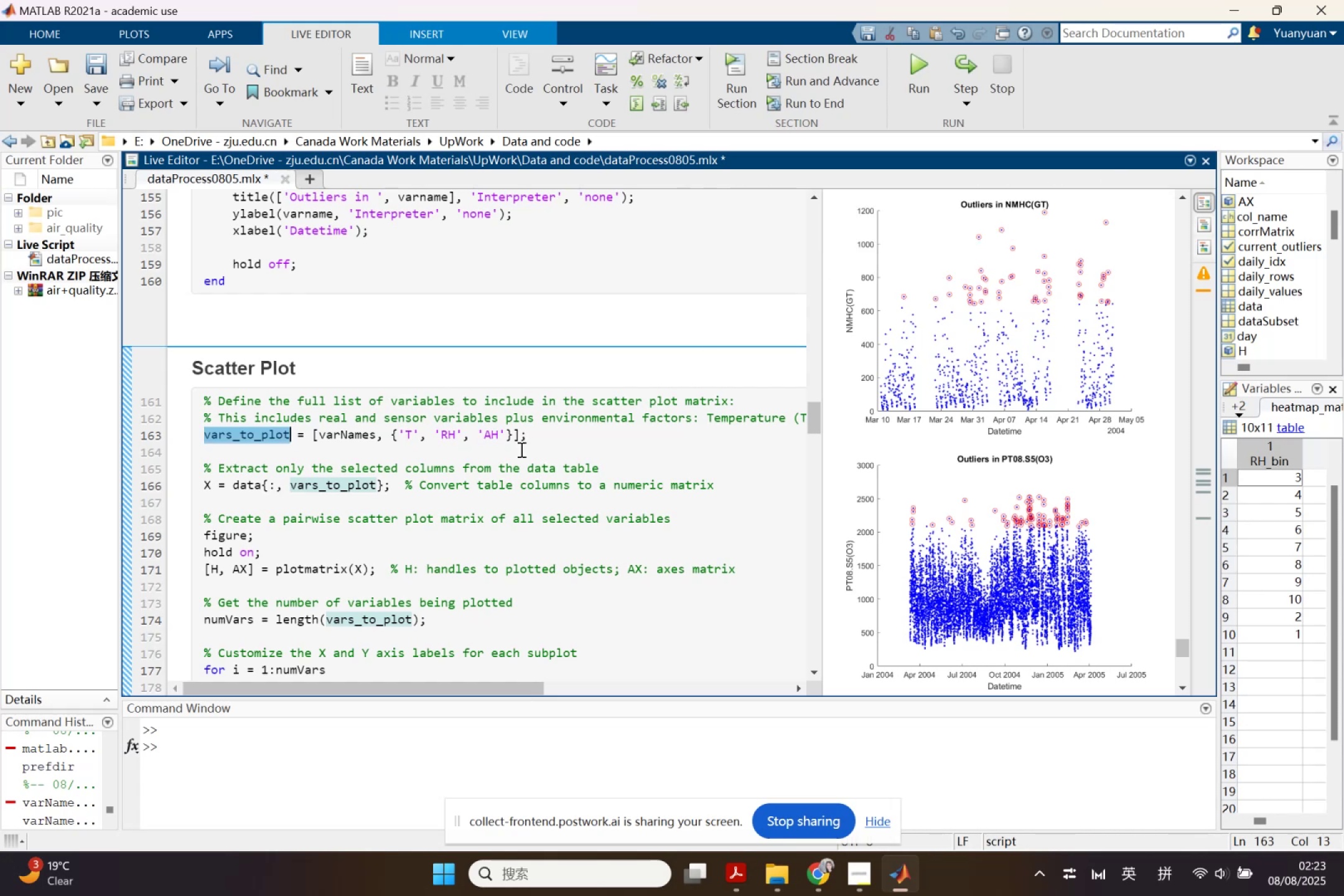 
scroll: coordinate [489, 491], scroll_direction: down, amount: 11.0
 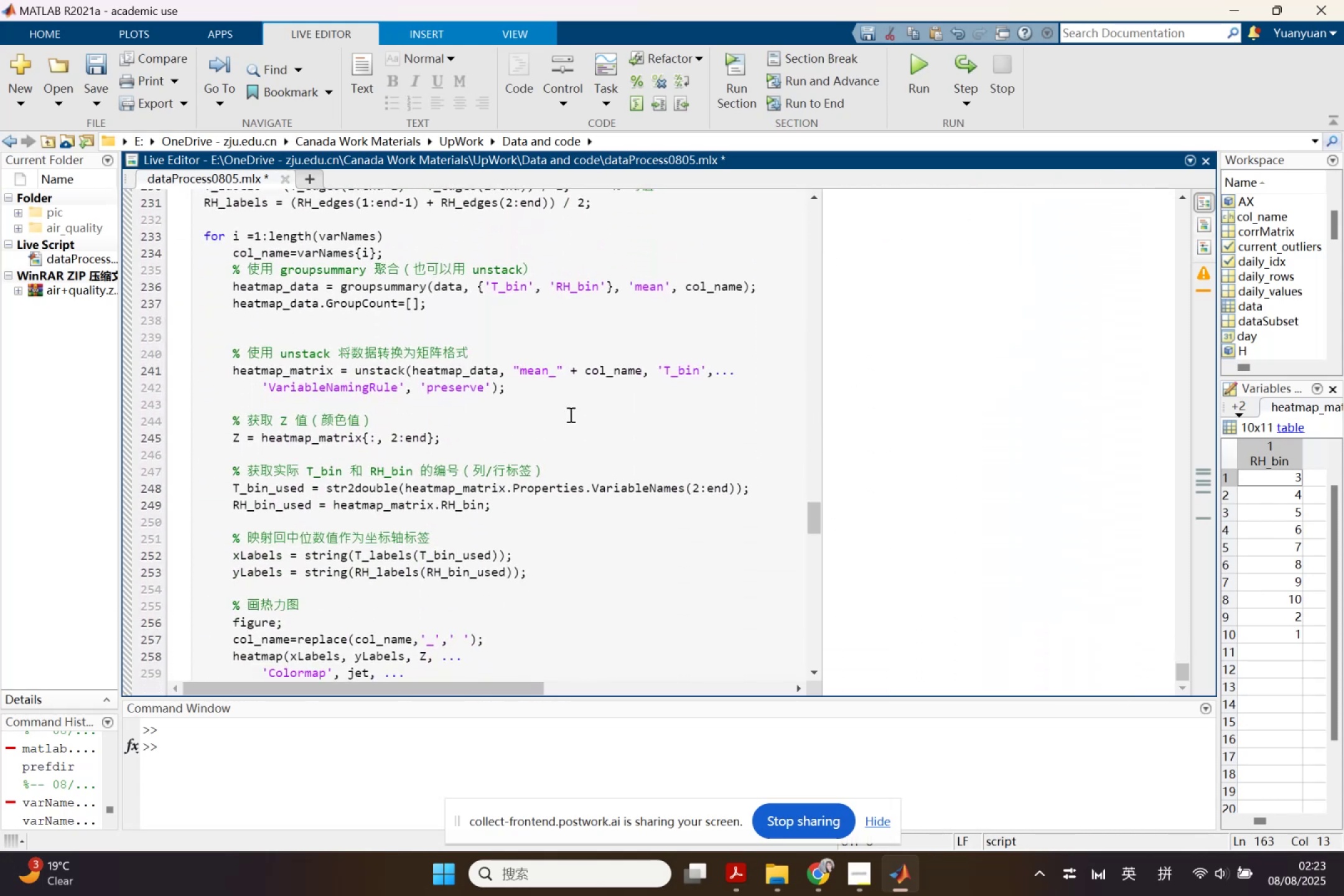 
left_click([571, 414])
 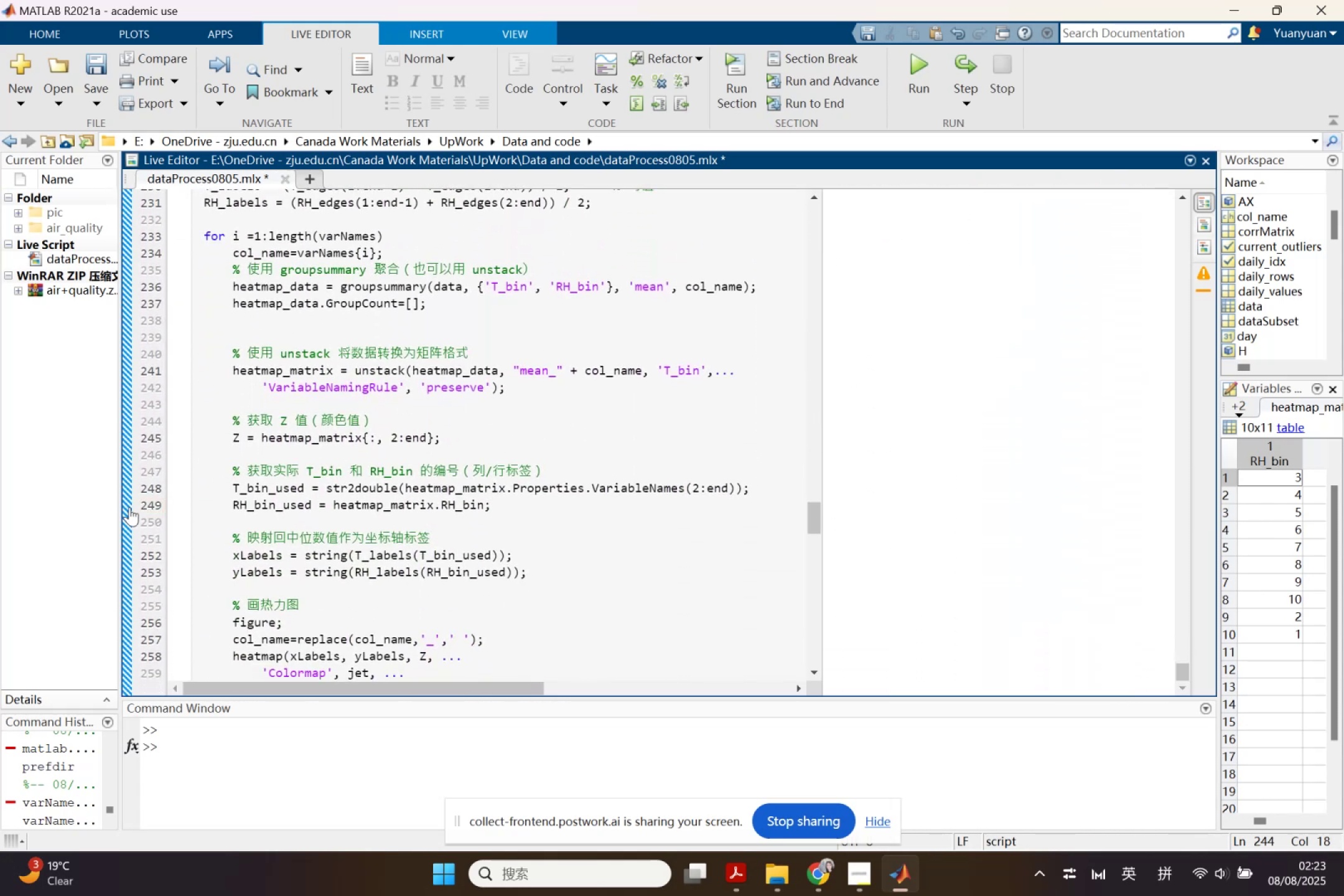 
left_click([127, 508])
 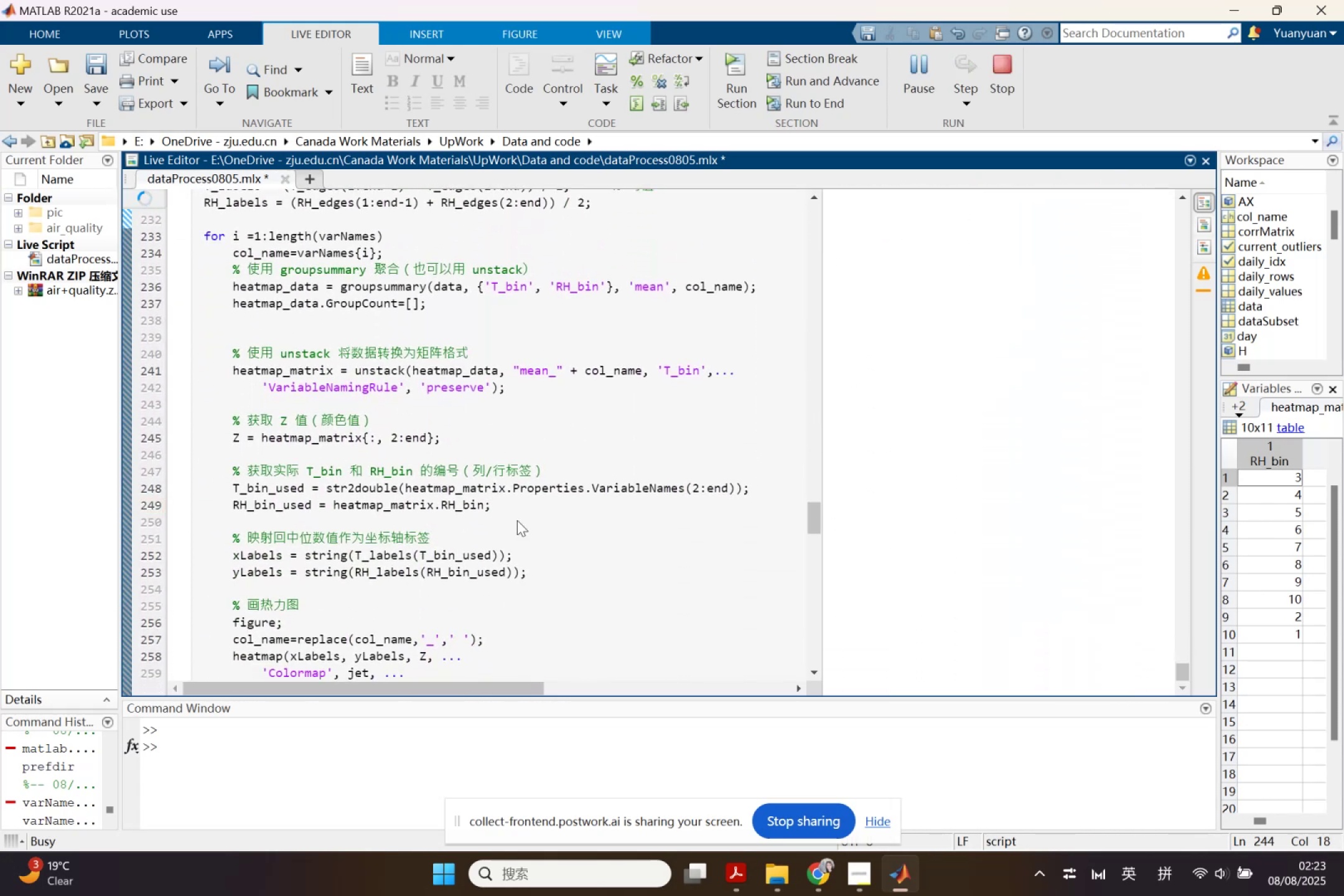 
scroll: coordinate [517, 520], scroll_direction: down, amount: 2.0
 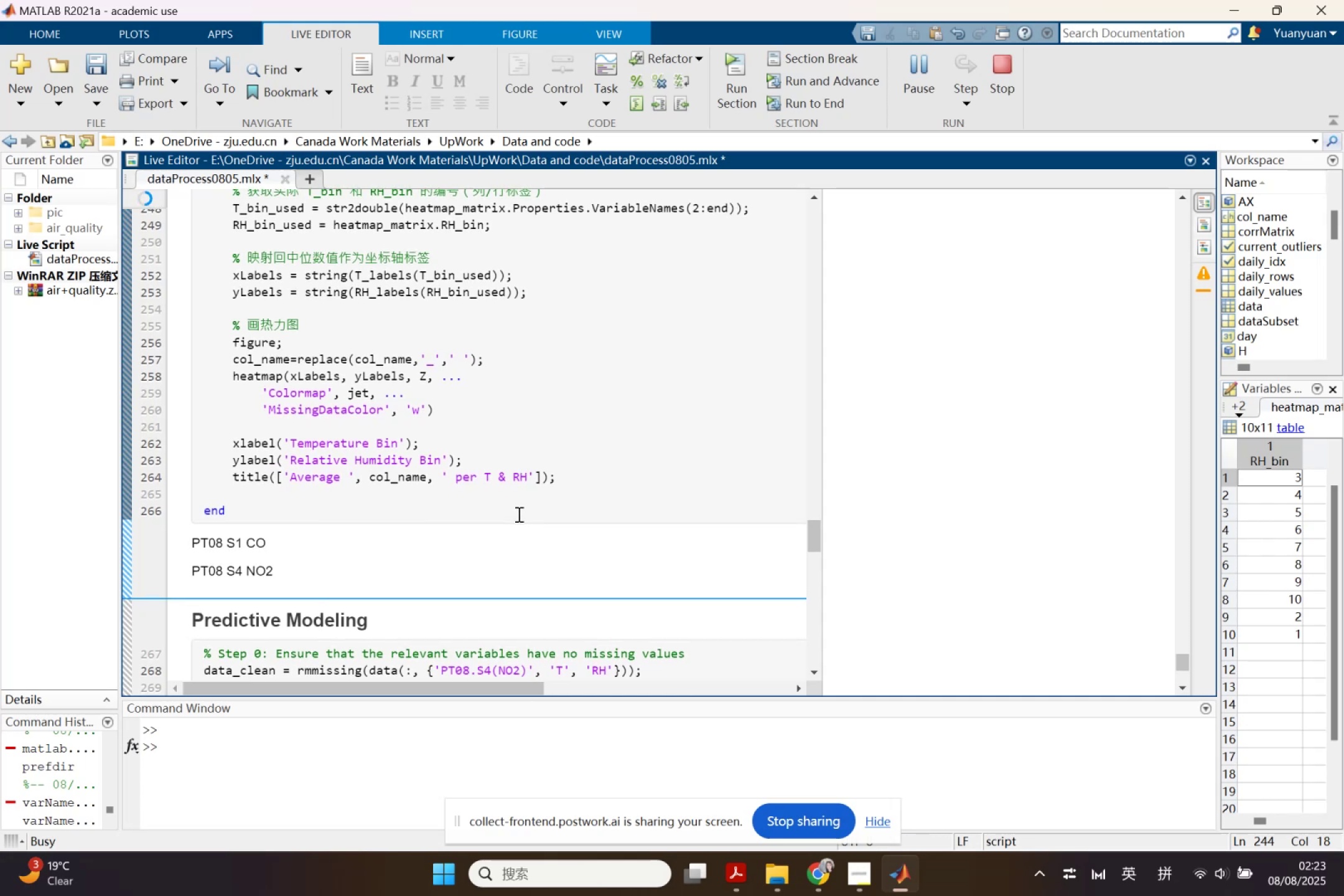 
scroll: coordinate [518, 514], scroll_direction: up, amount: 6.0
 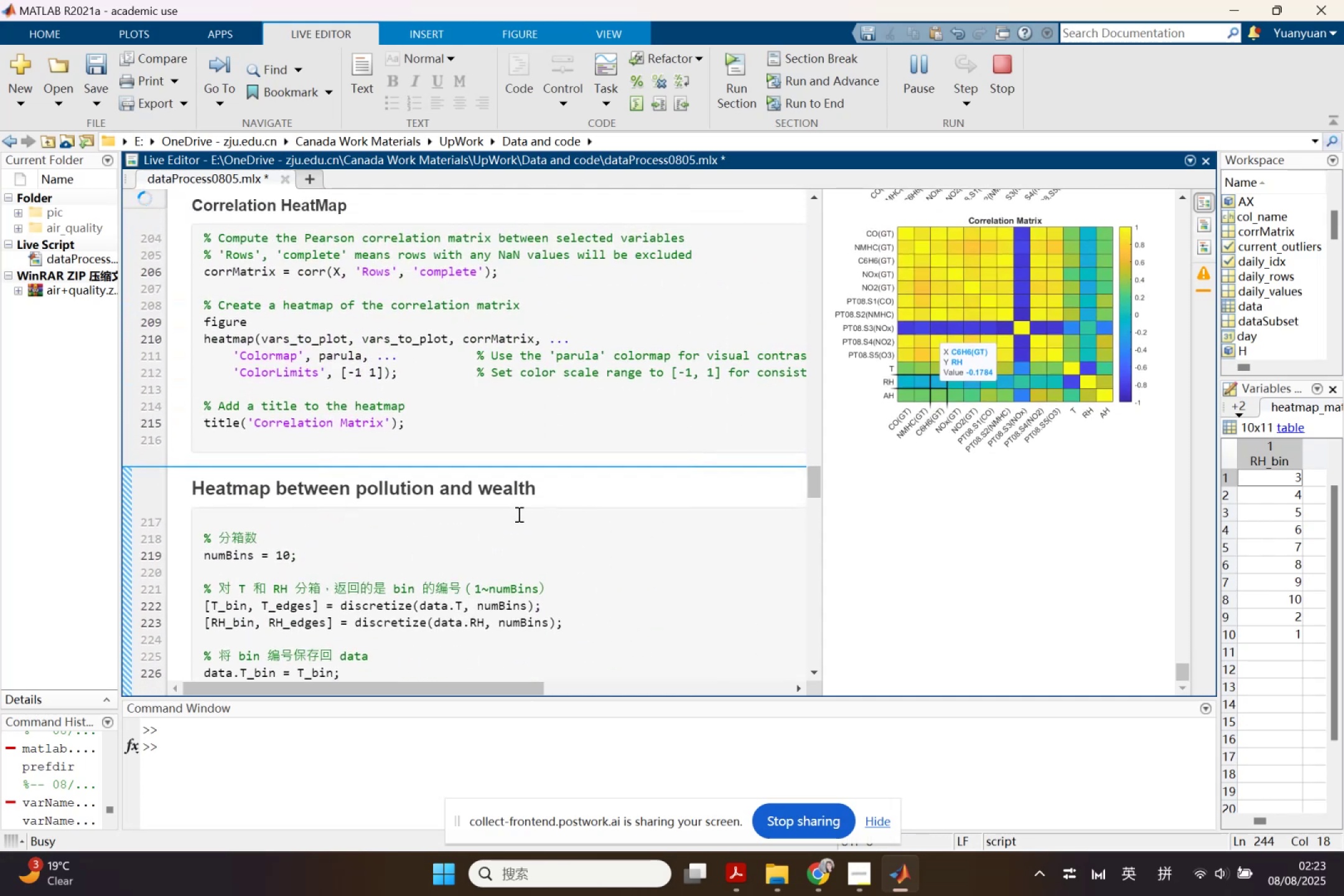 
scroll: coordinate [518, 514], scroll_direction: down, amount: 1.0
 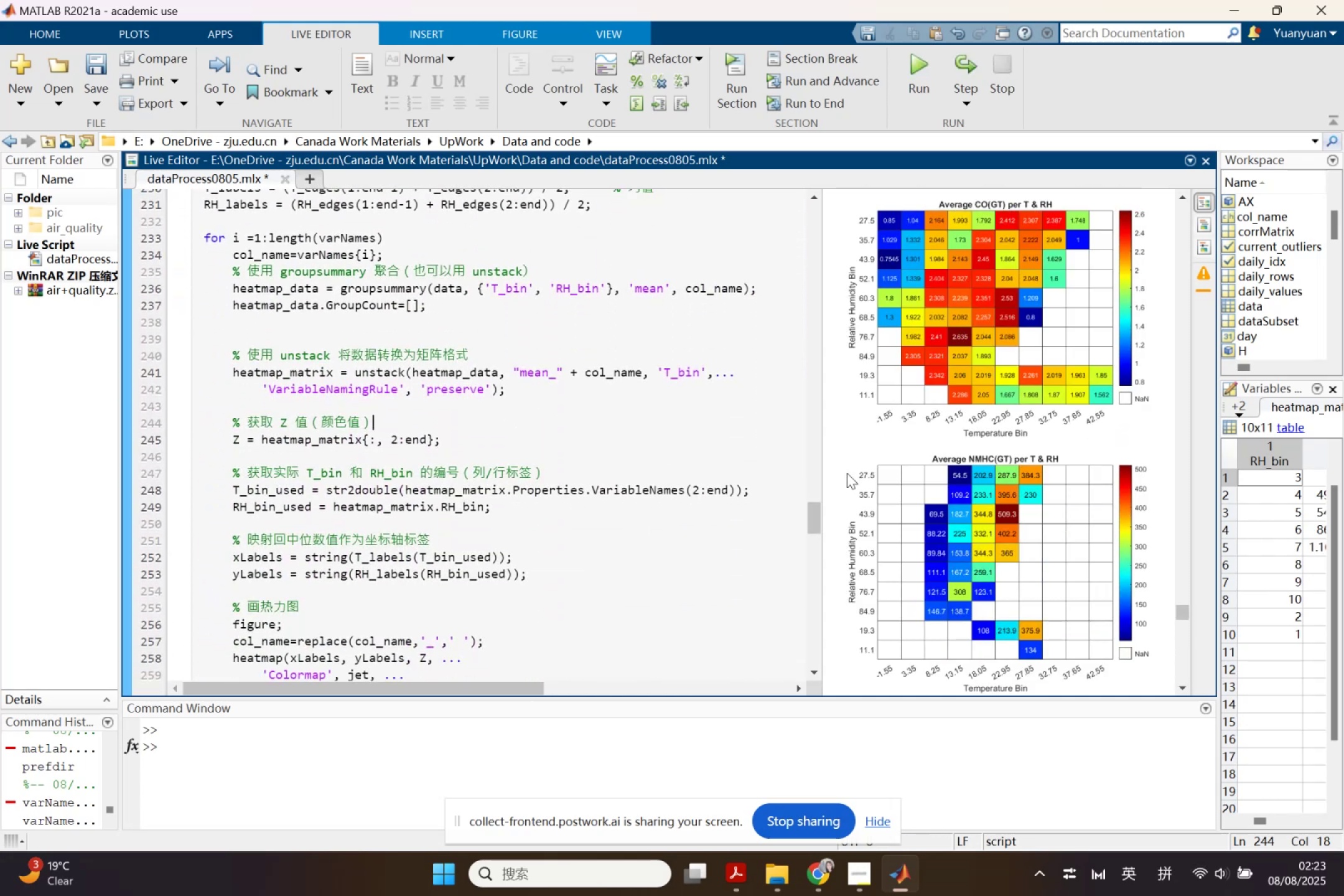 
wait(9.84)
 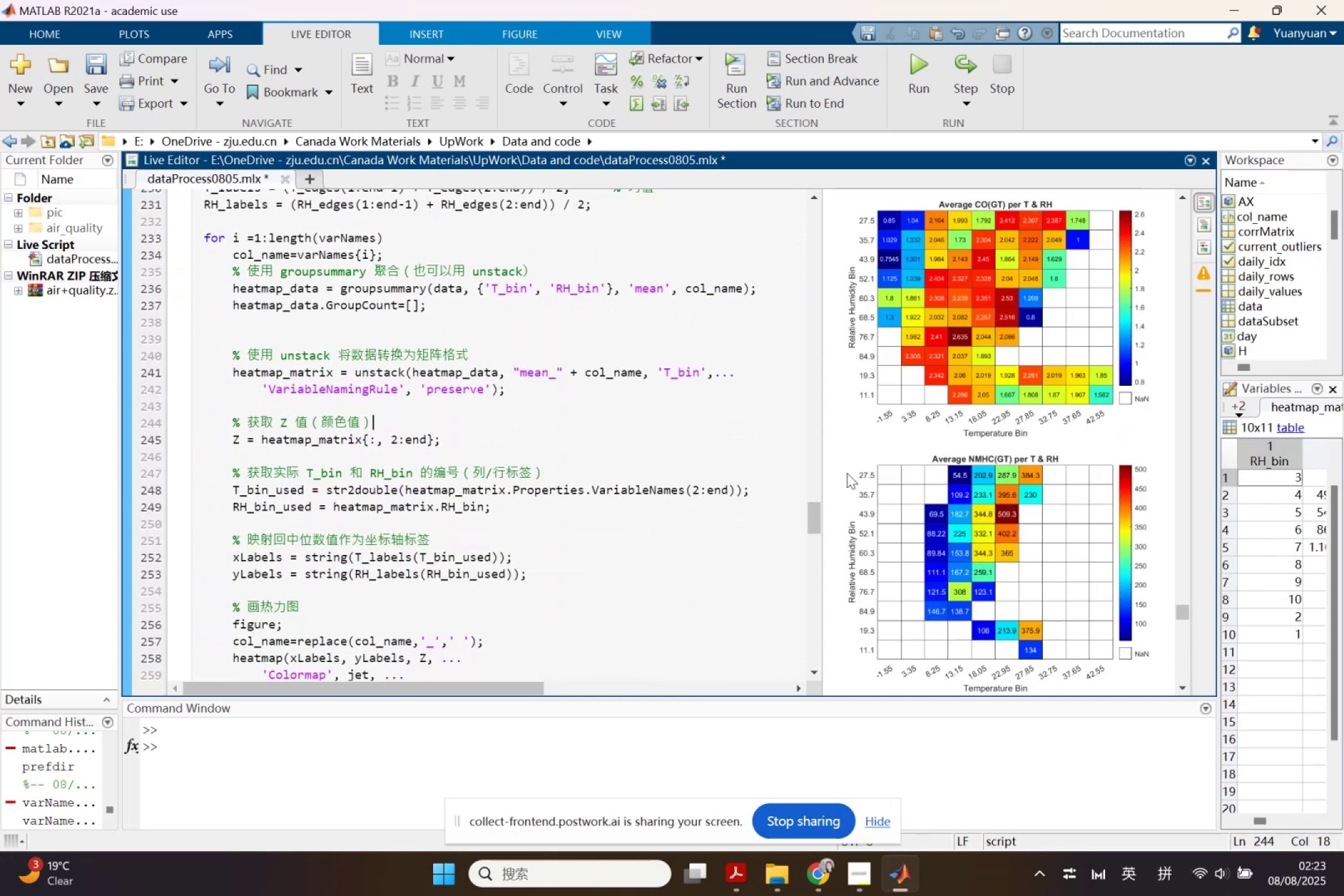 
scroll: coordinate [1111, 391], scroll_direction: up, amount: 4.0
 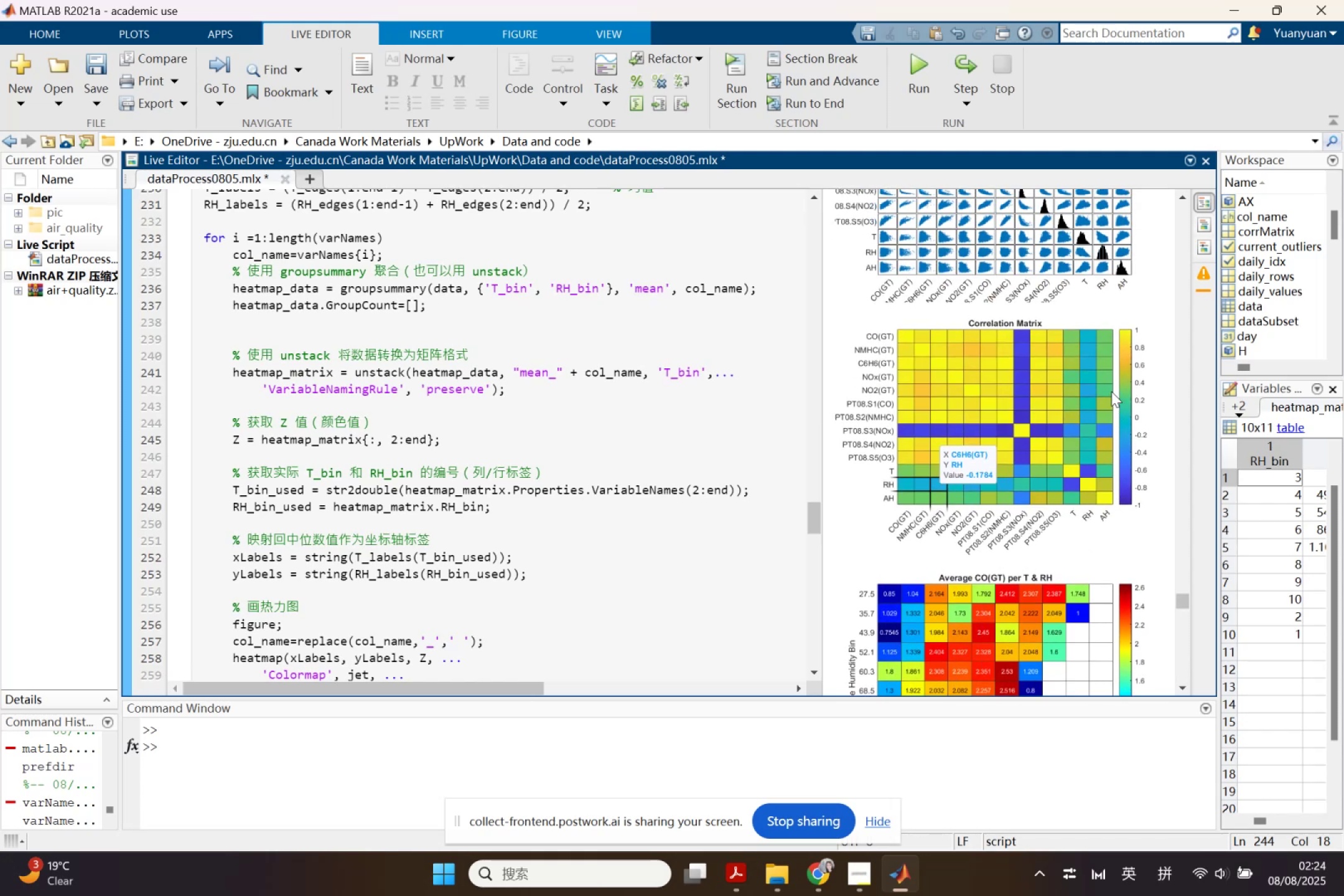 
scroll: coordinate [1111, 391], scroll_direction: down, amount: 1.0
 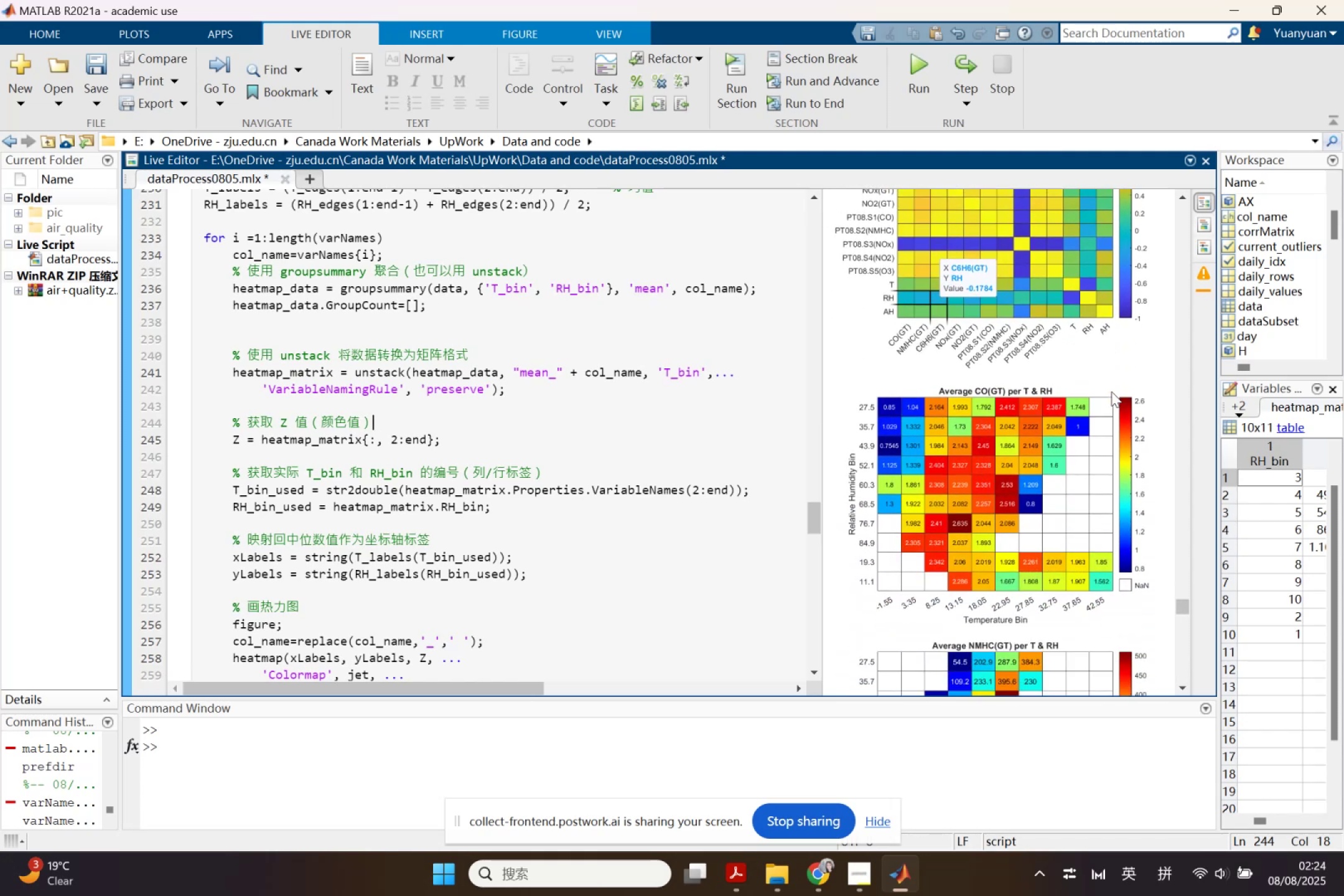 
scroll: coordinate [1111, 385], scroll_direction: up, amount: 1.0
 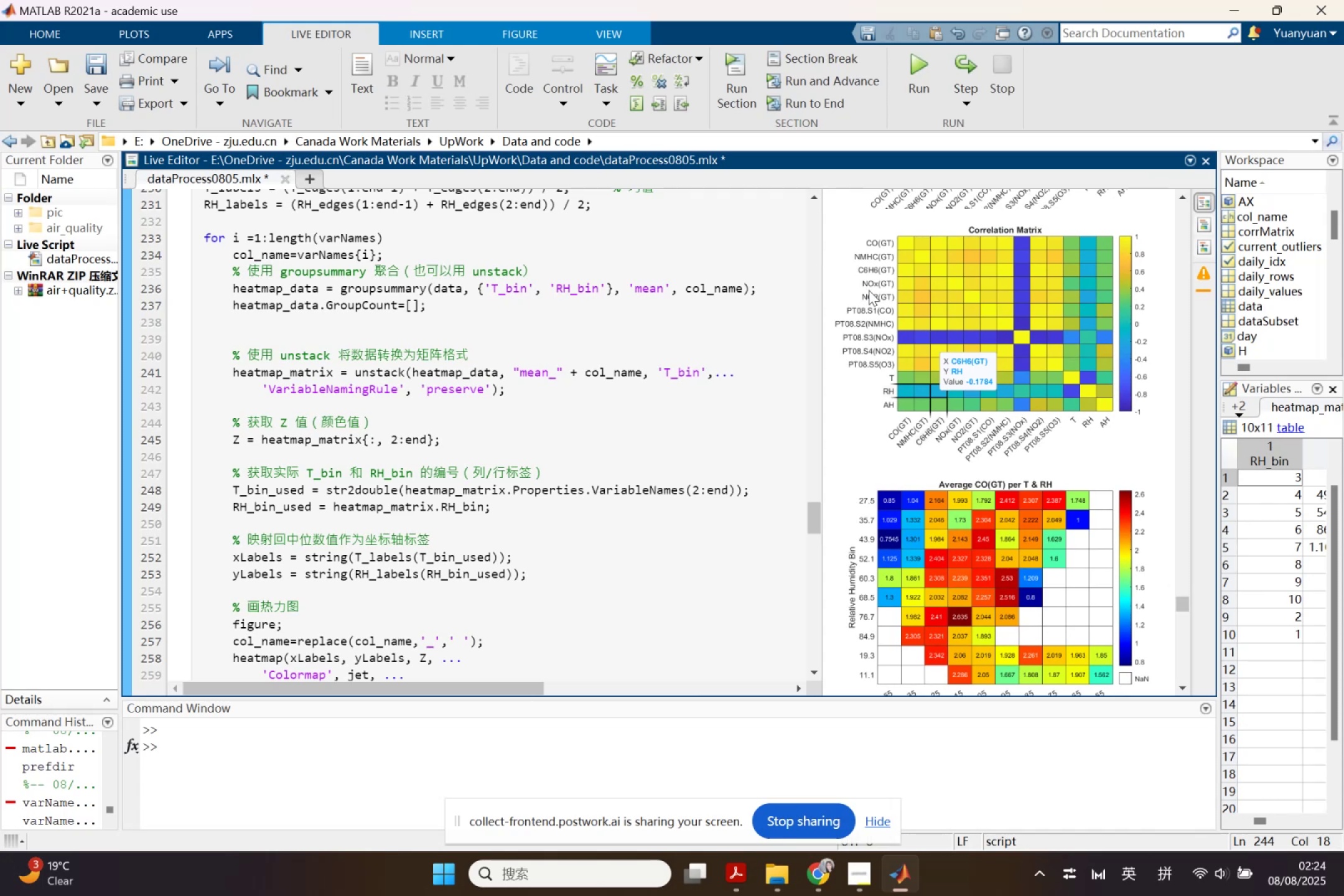 
wait(8.02)
 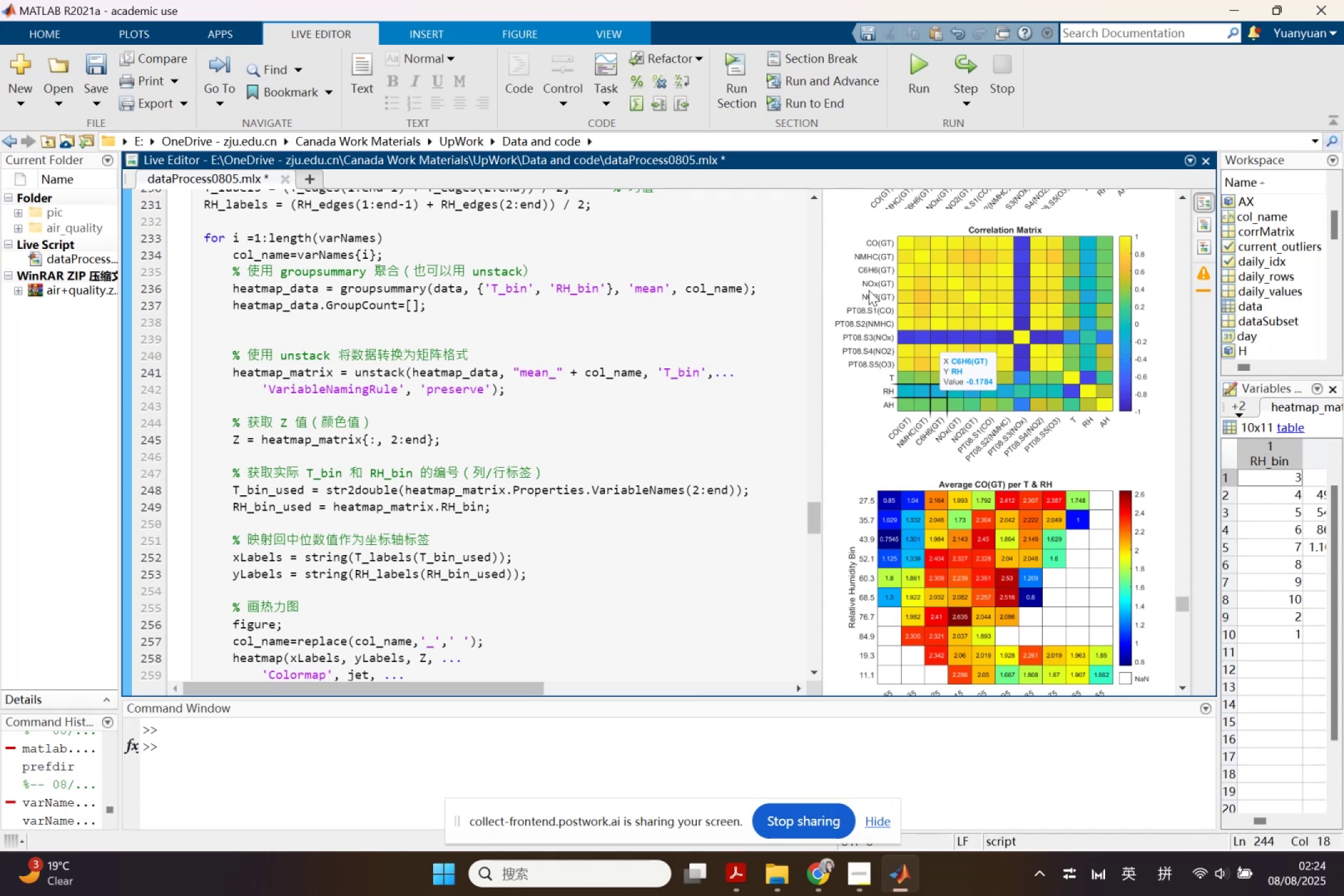 
scroll: coordinate [600, 431], scroll_direction: down, amount: 5.0
 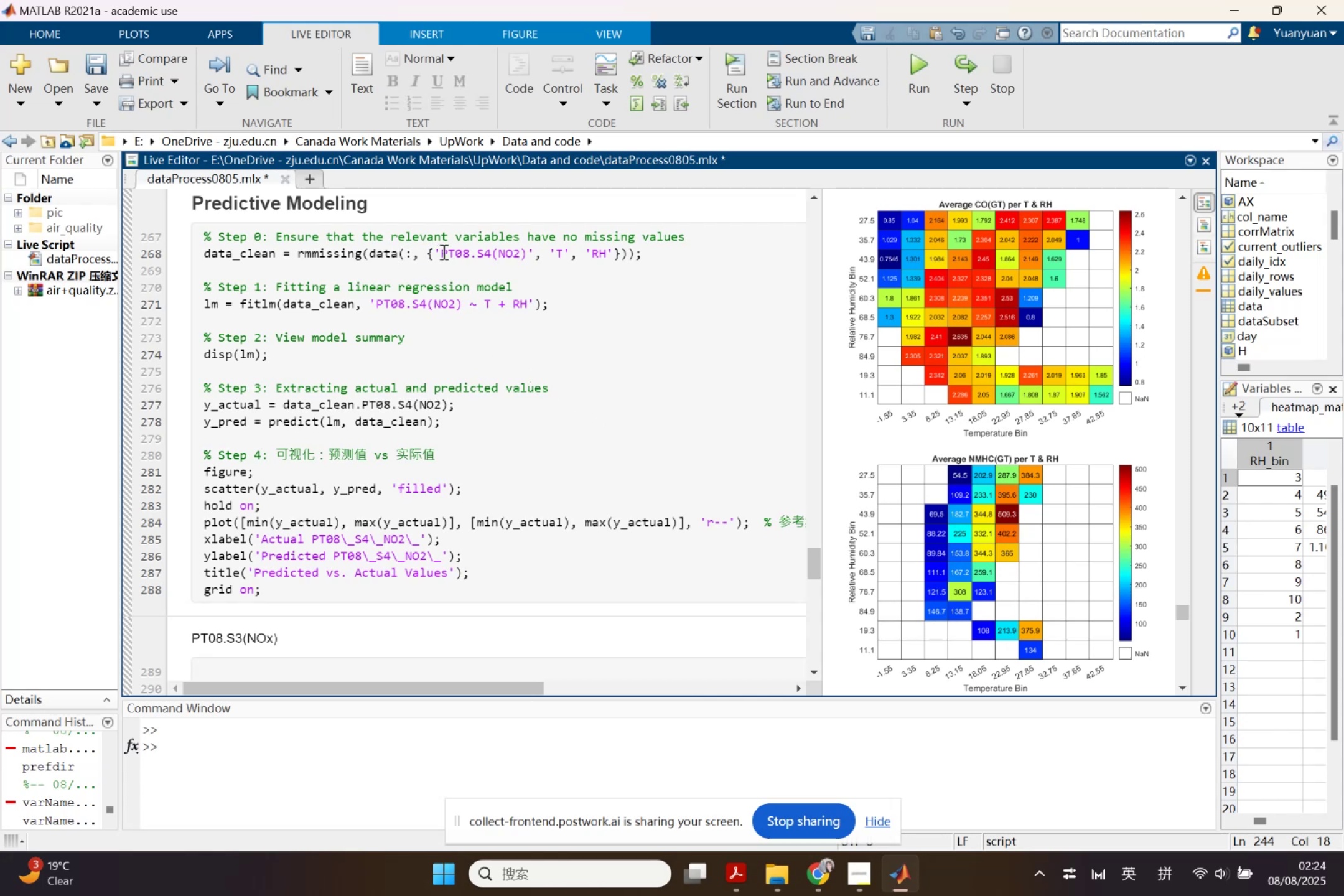 
wait(11.67)
 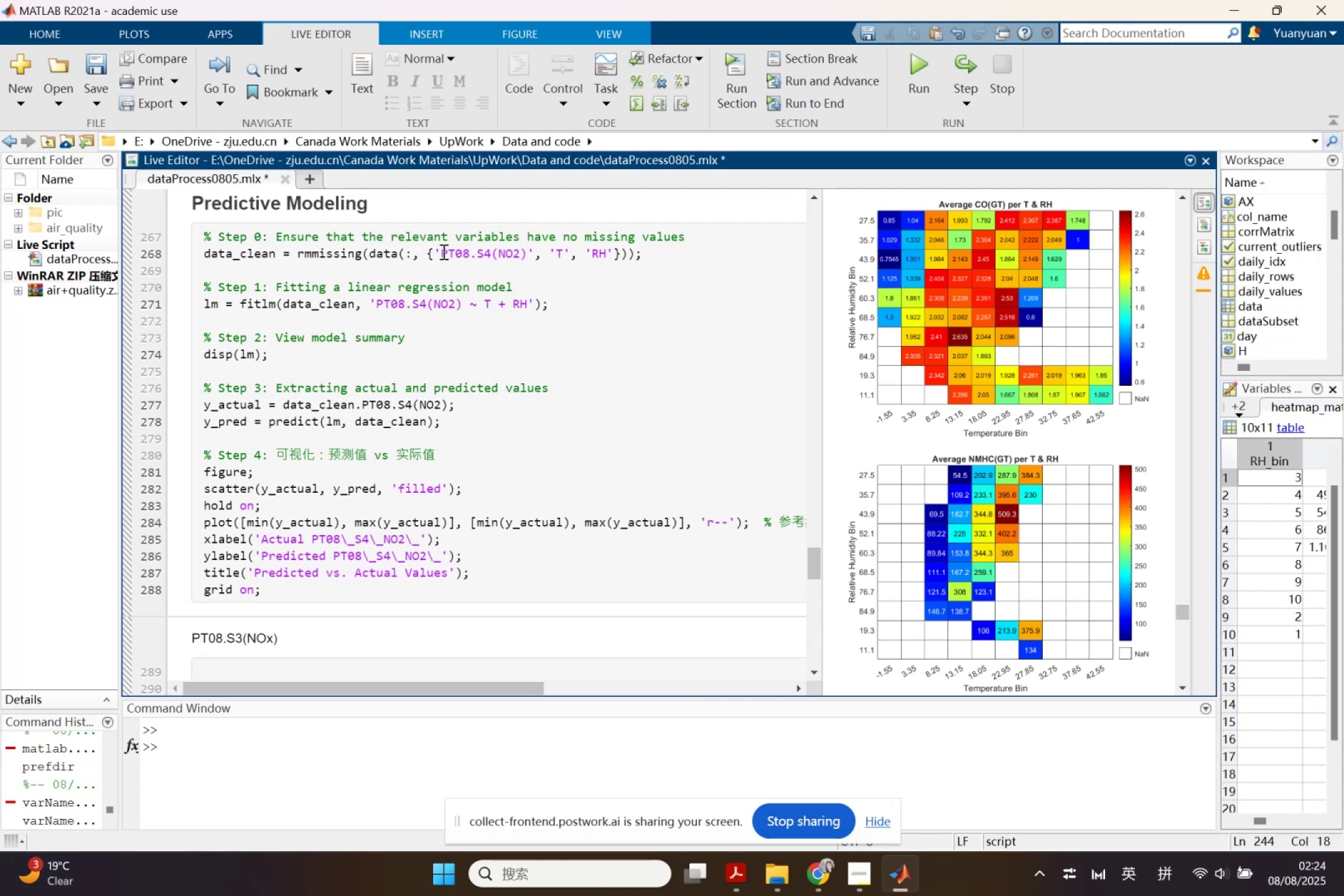 
scroll: coordinate [508, 412], scroll_direction: down, amount: 2.0
 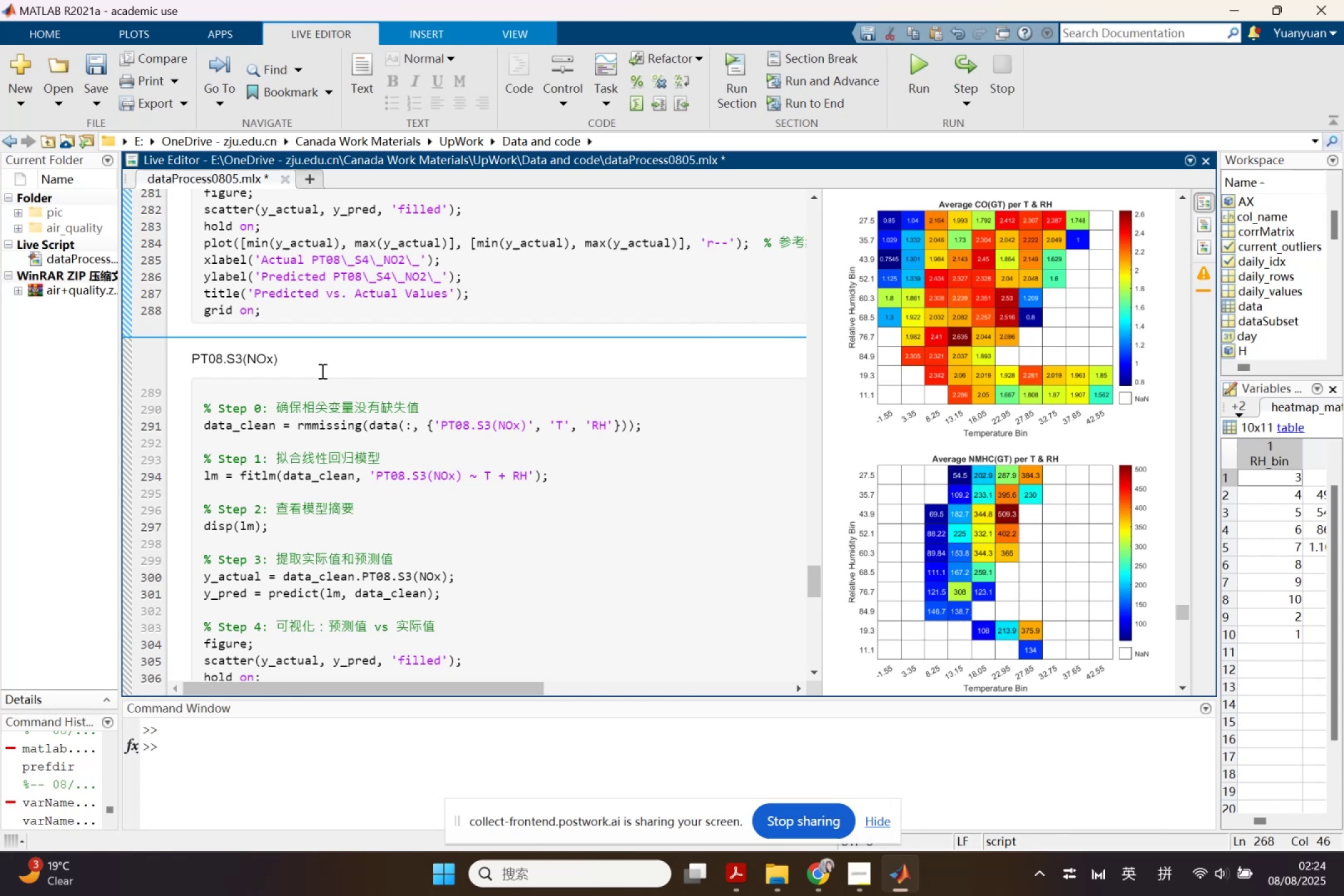 
left_click([321, 376])
 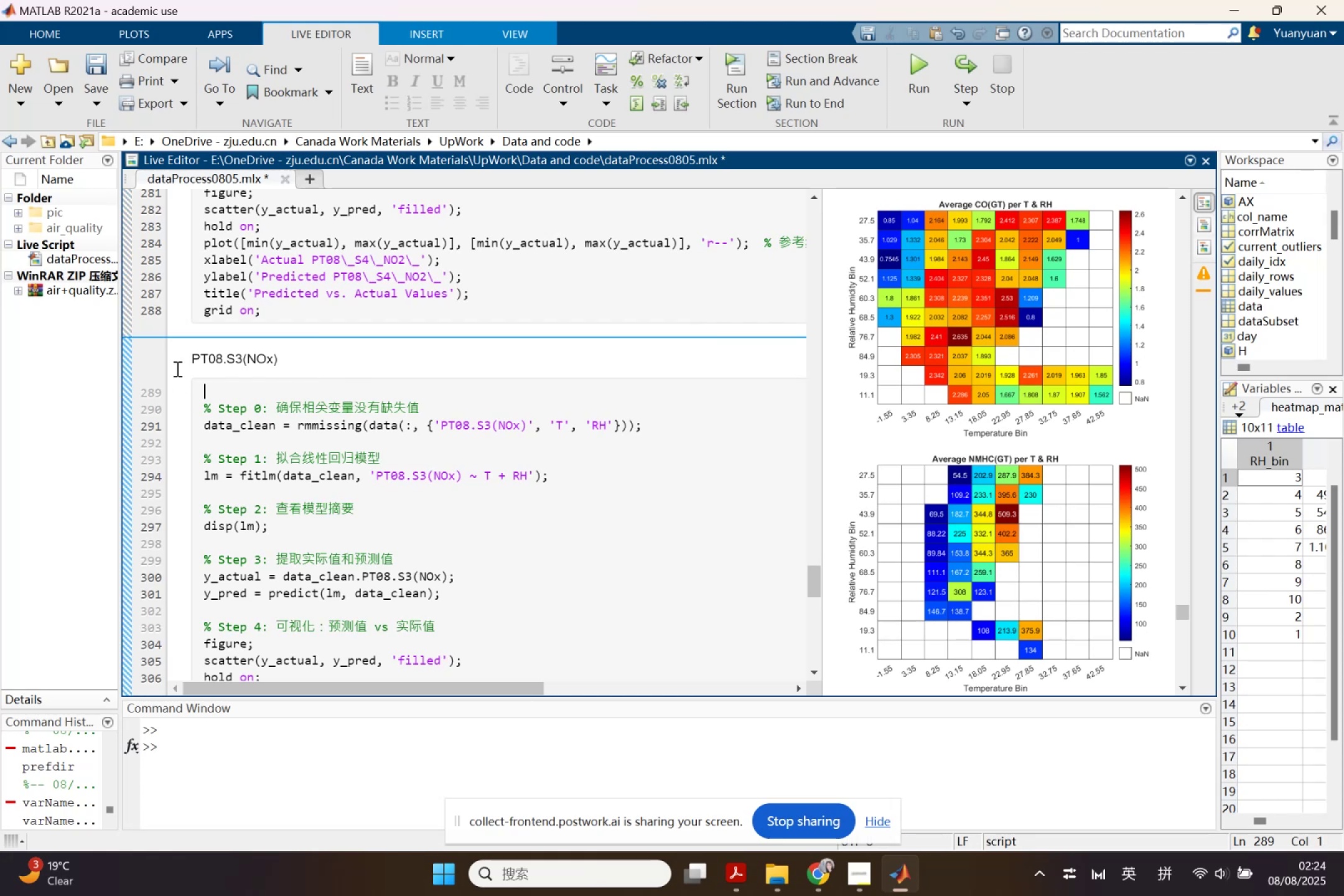 
scroll: coordinate [176, 368], scroll_direction: down, amount: 1.0
 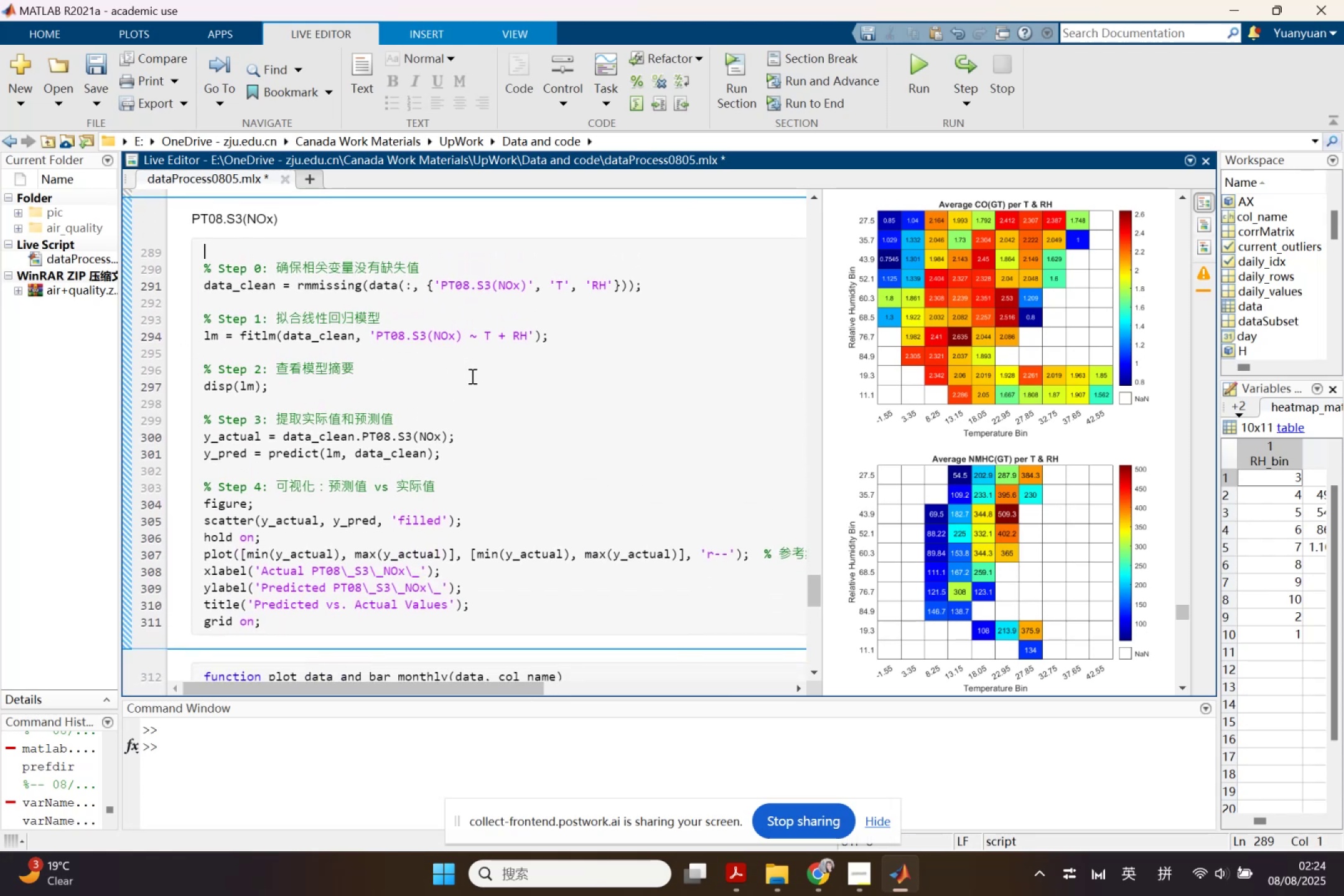 
scroll: coordinate [637, 480], scroll_direction: up, amount: 37.0
 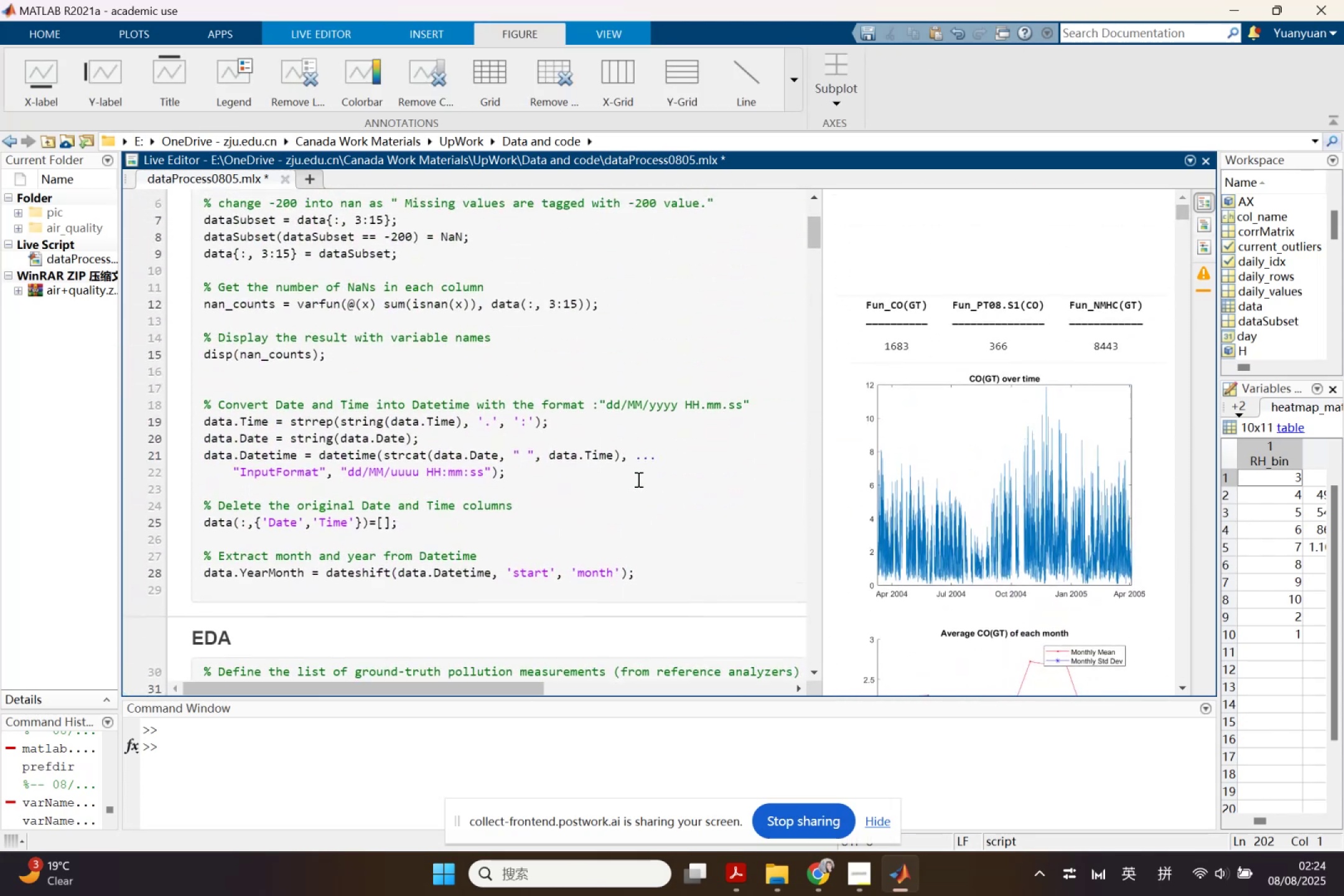 
scroll: coordinate [637, 471], scroll_direction: up, amount: 2.0
 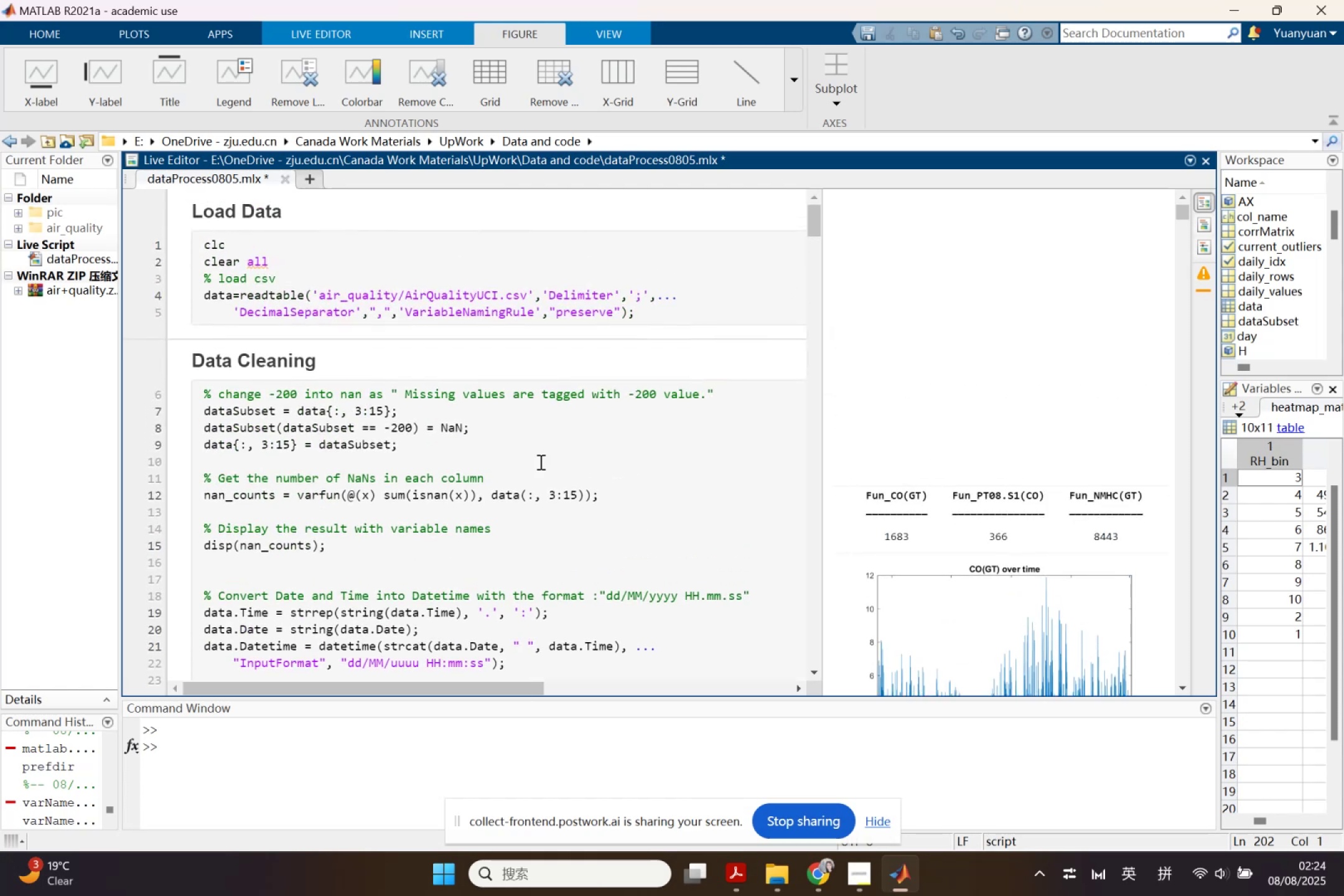 
scroll: coordinate [525, 461], scroll_direction: down, amount: 4.0
 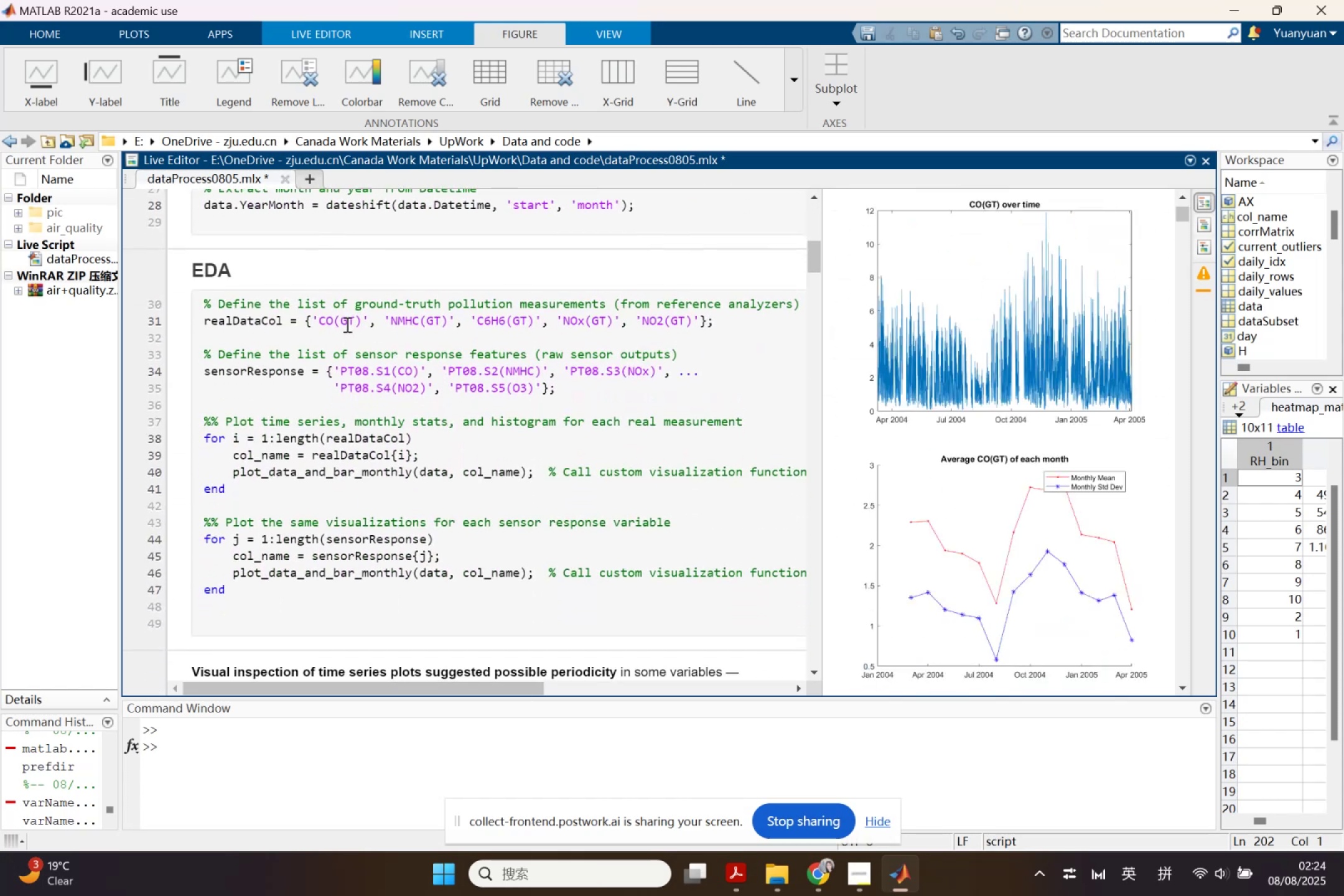 
left_click([340, 315])
 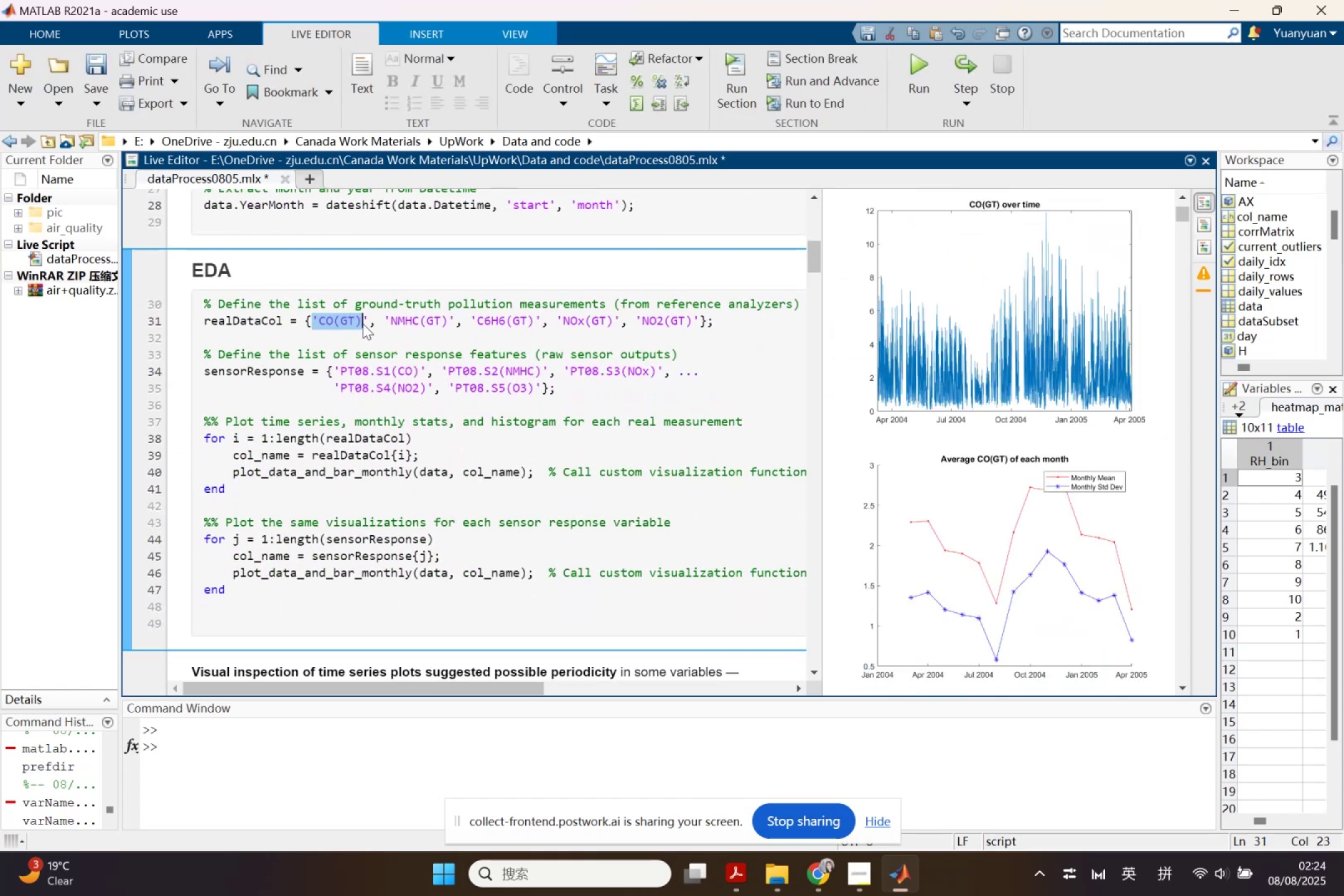 
key(Control+ControlLeft)
 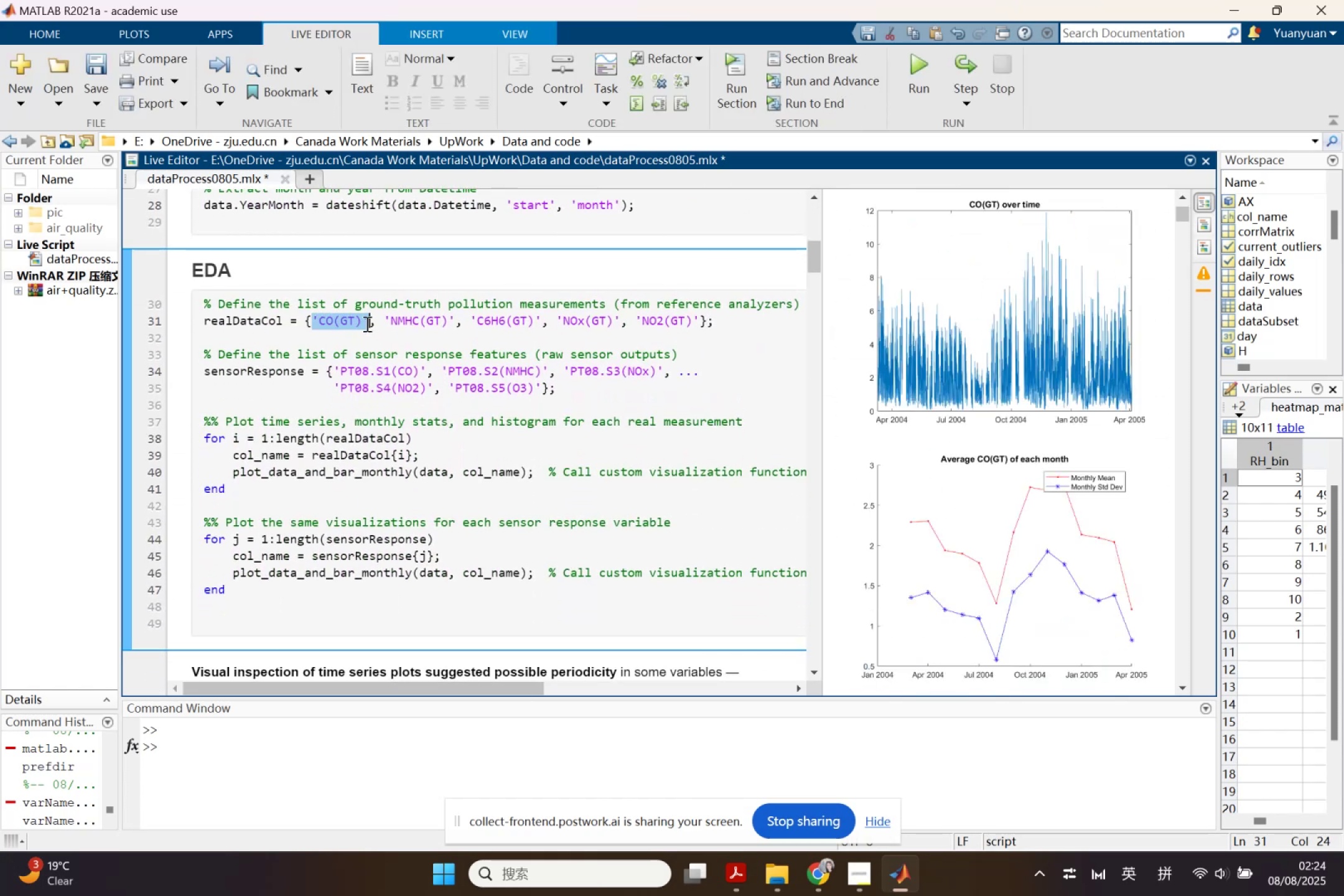 
key(Control+C)
 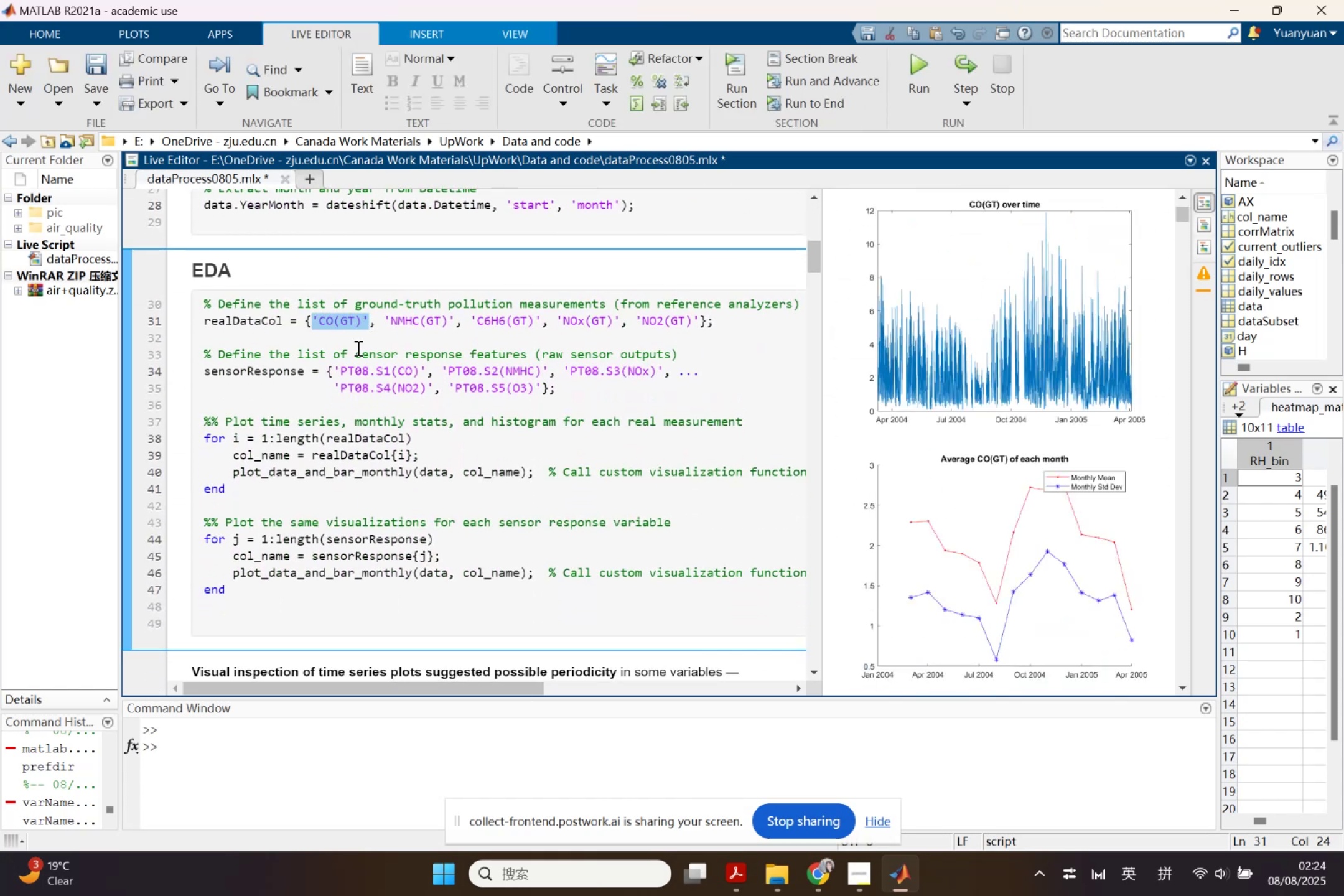 
scroll: coordinate [657, 472], scroll_direction: down, amount: 26.0
 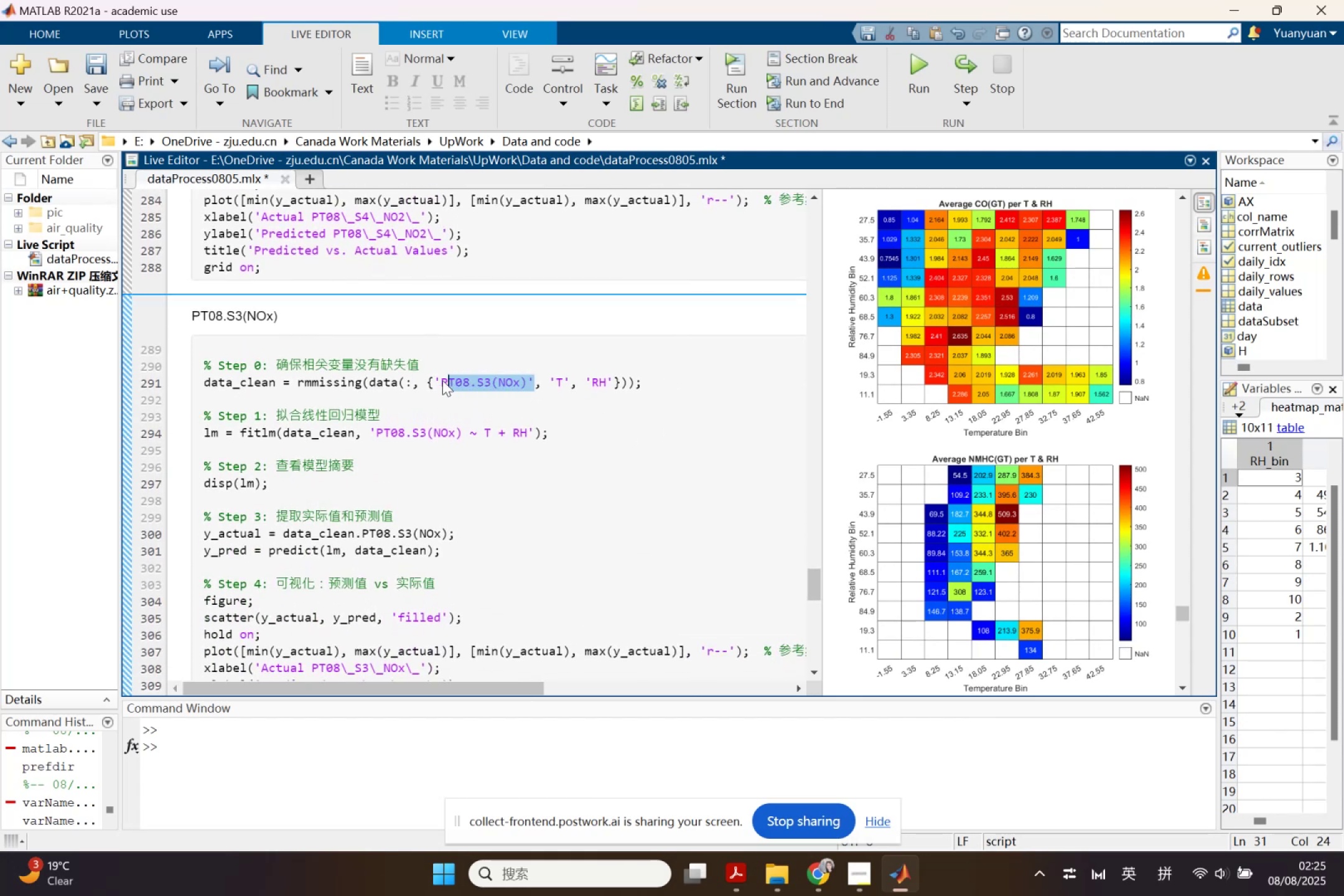 
key(Control+V)
 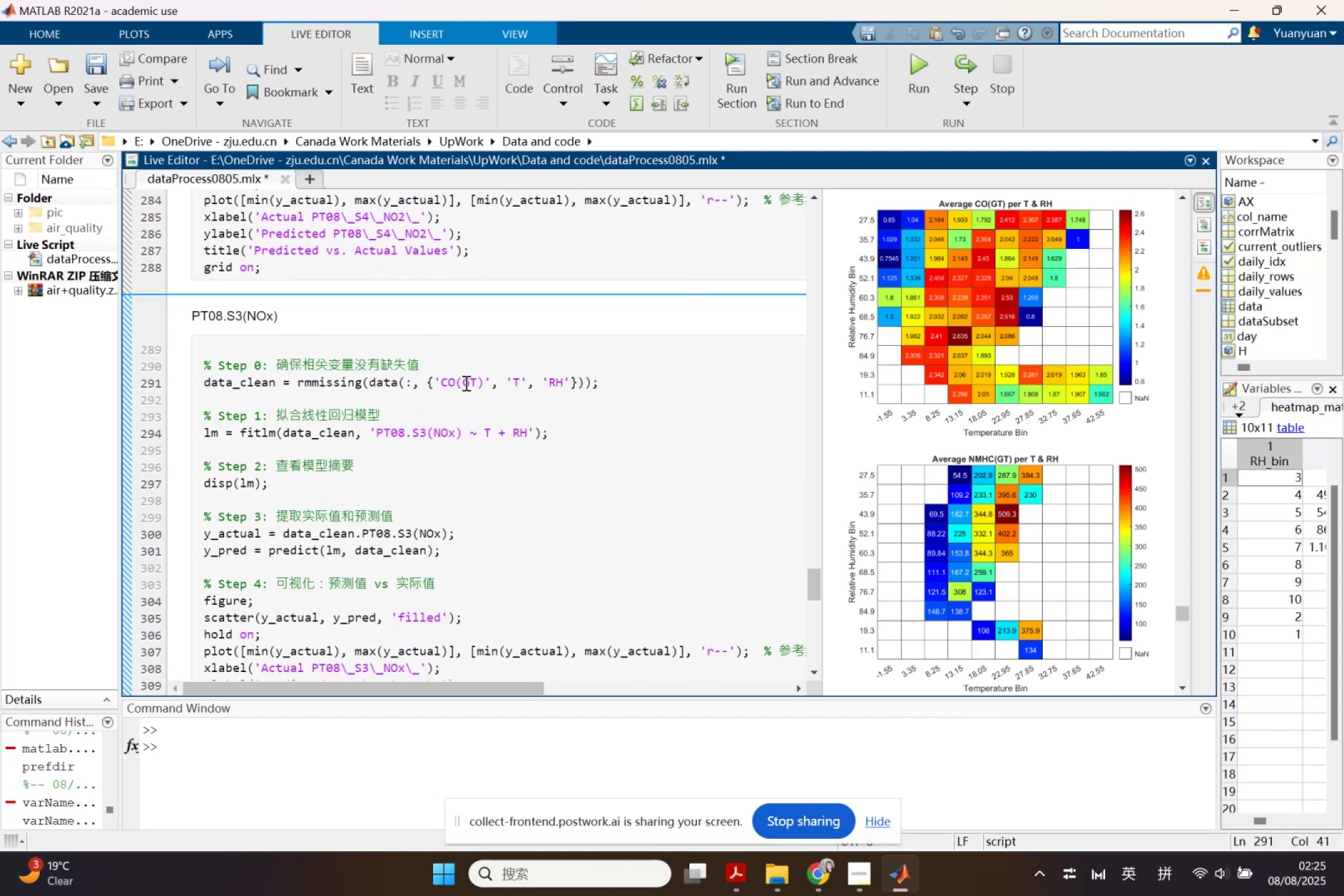 
scroll: coordinate [480, 408], scroll_direction: up, amount: 4.0
 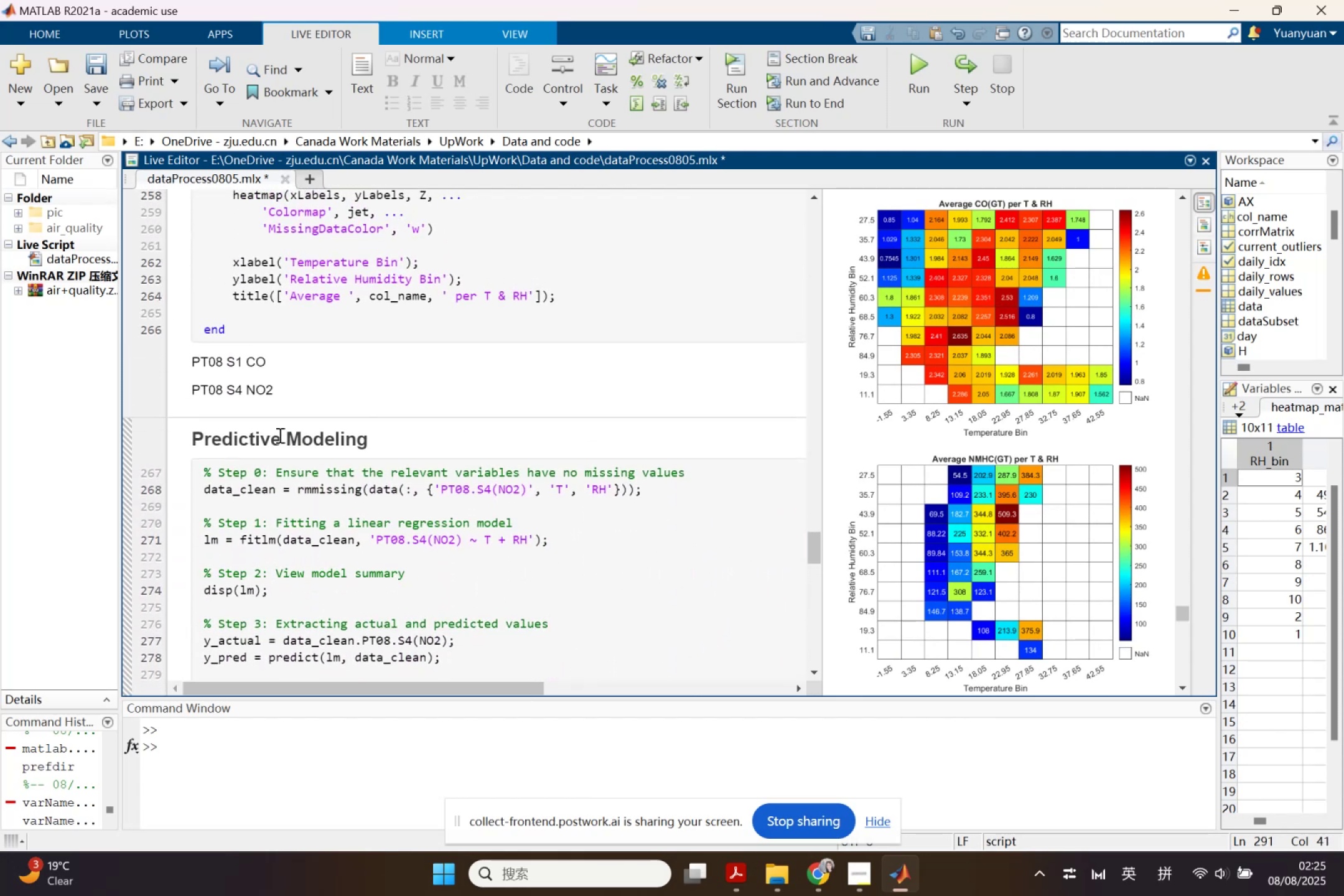 
scroll: coordinate [264, 411], scroll_direction: down, amount: 2.0
 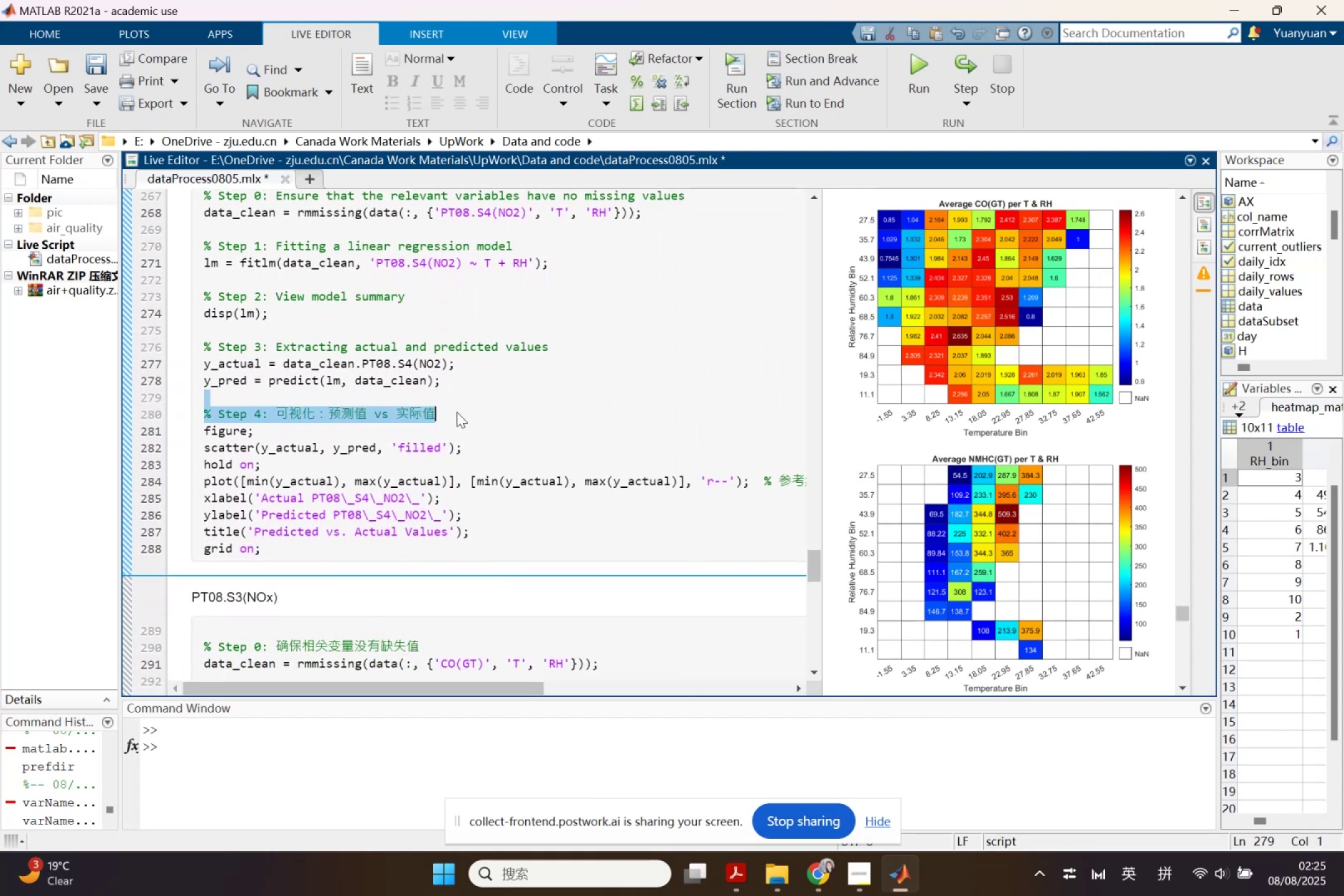 
left_click([439, 414])
 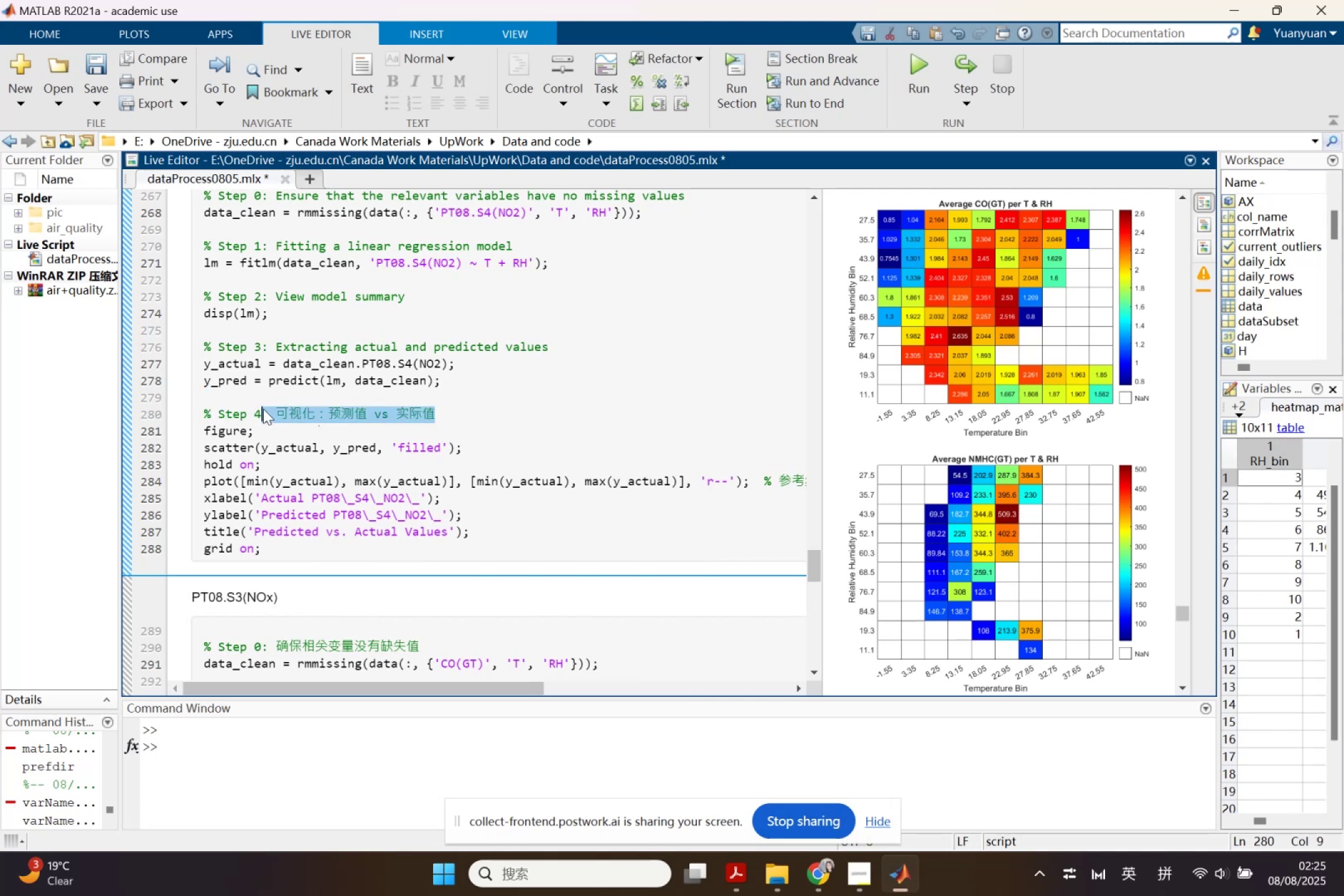 
key(Control+ControlLeft)
 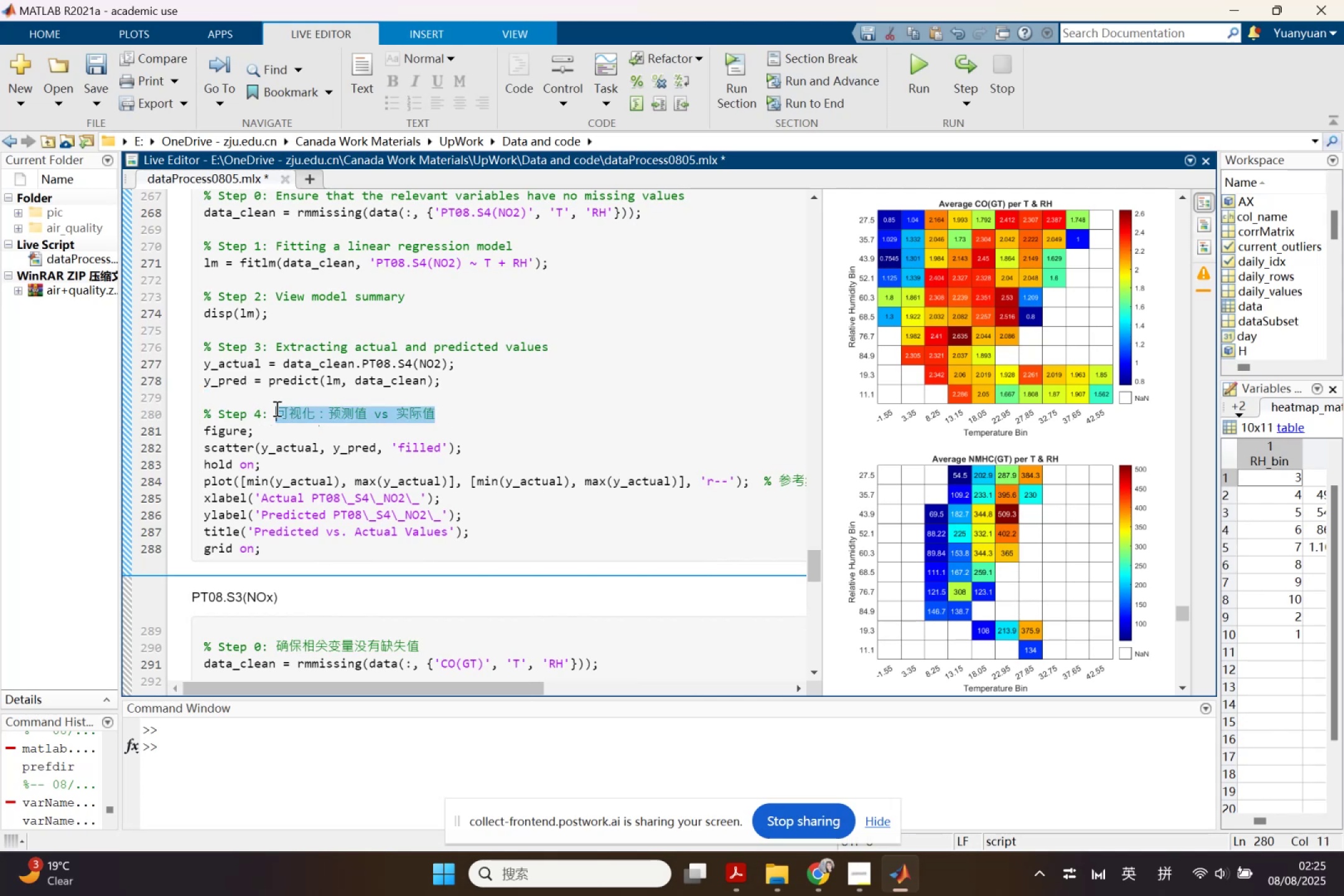 
key(Control+C)
 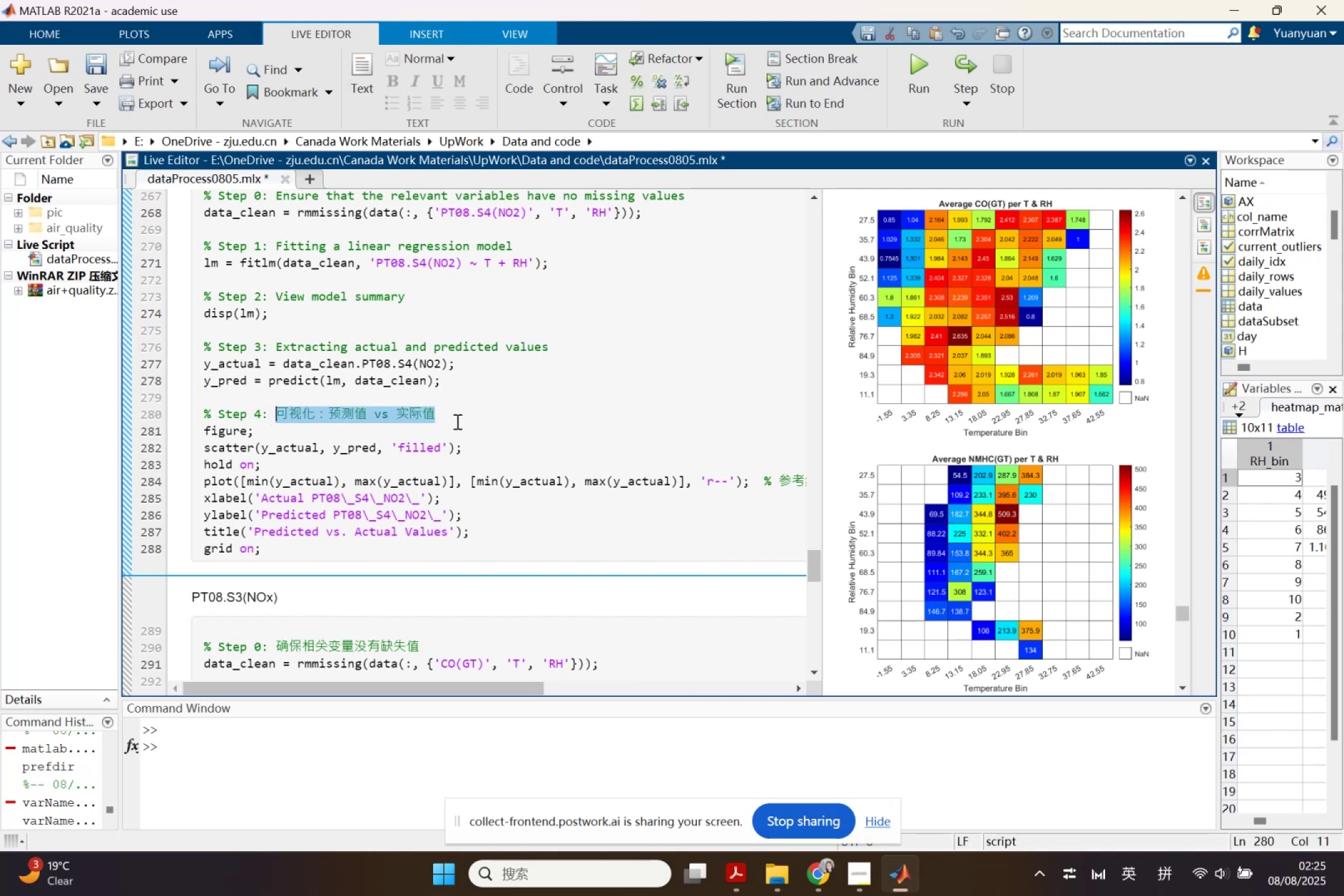 
scroll: coordinate [472, 447], scroll_direction: up, amount: 2.0
 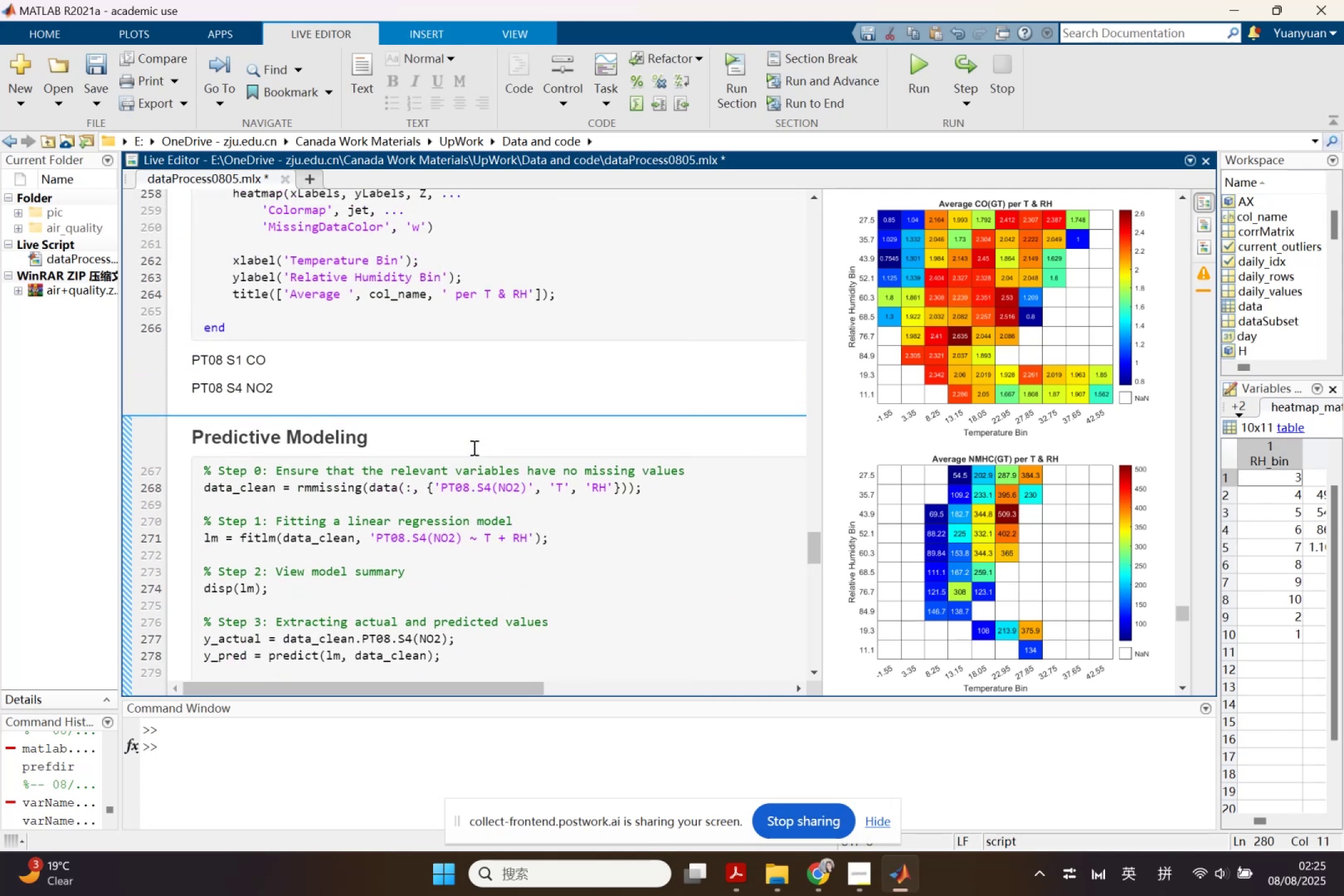 
scroll: coordinate [473, 447], scroll_direction: down, amount: 2.0
 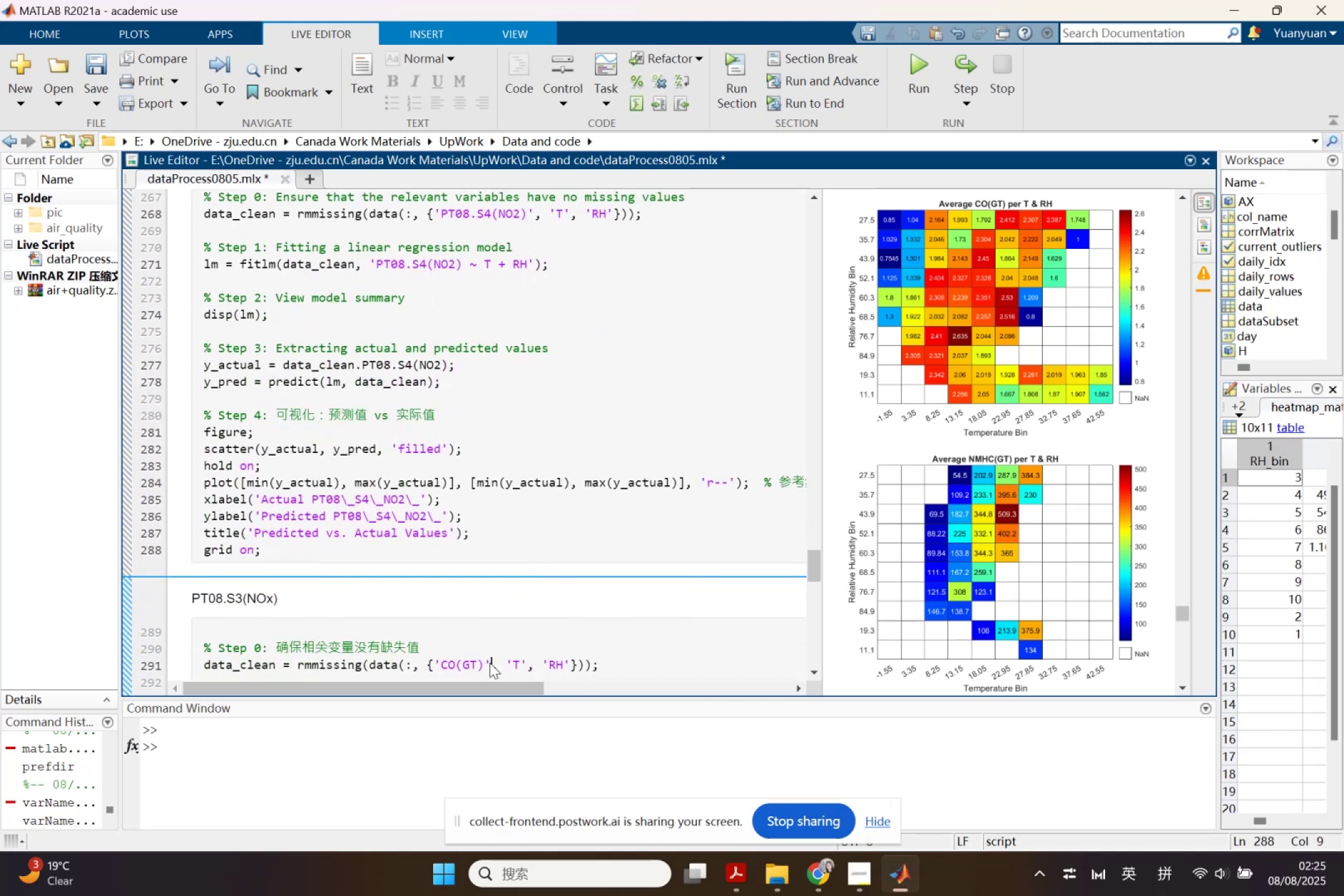 
key(Control+ControlLeft)
 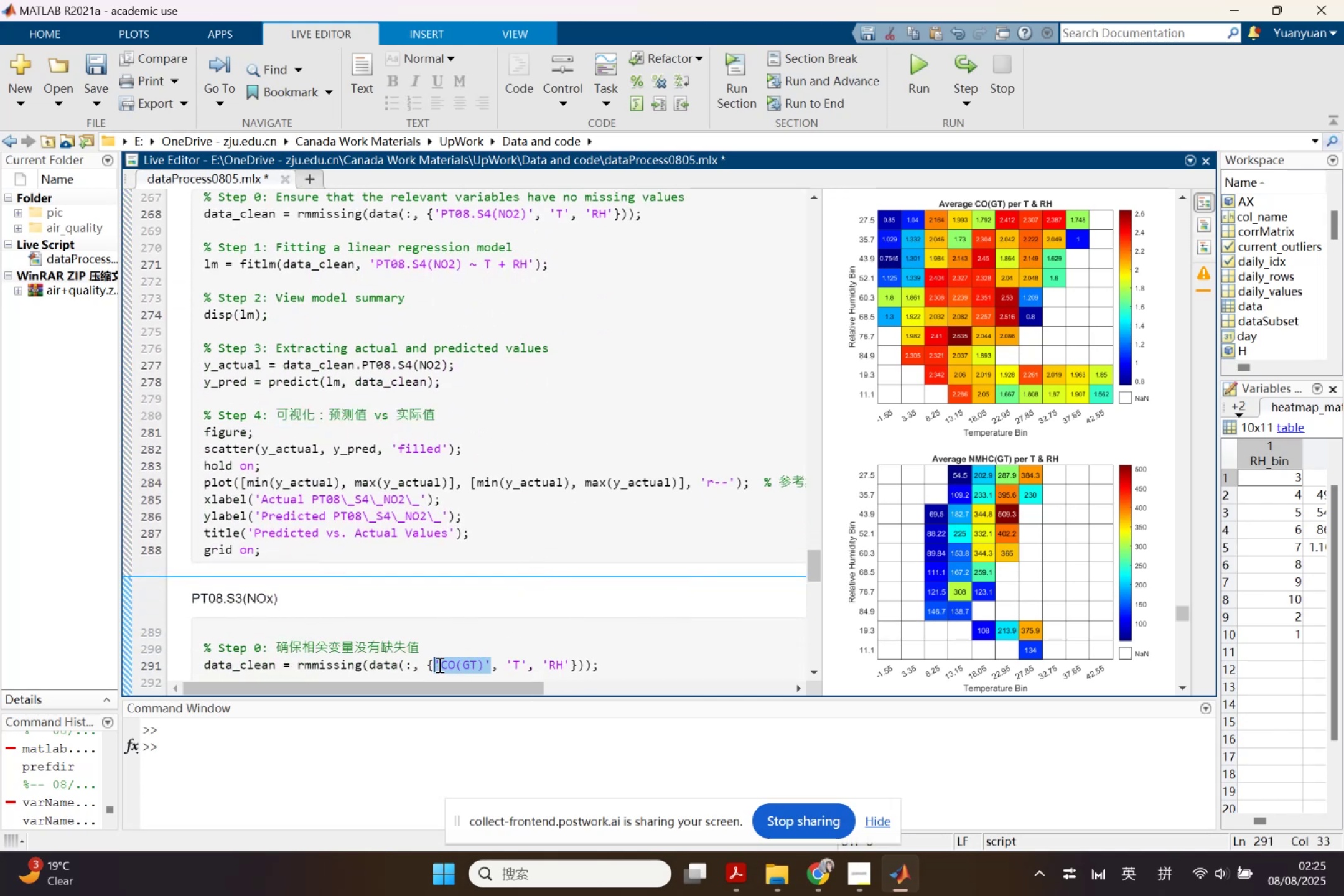 
key(Control+C)
 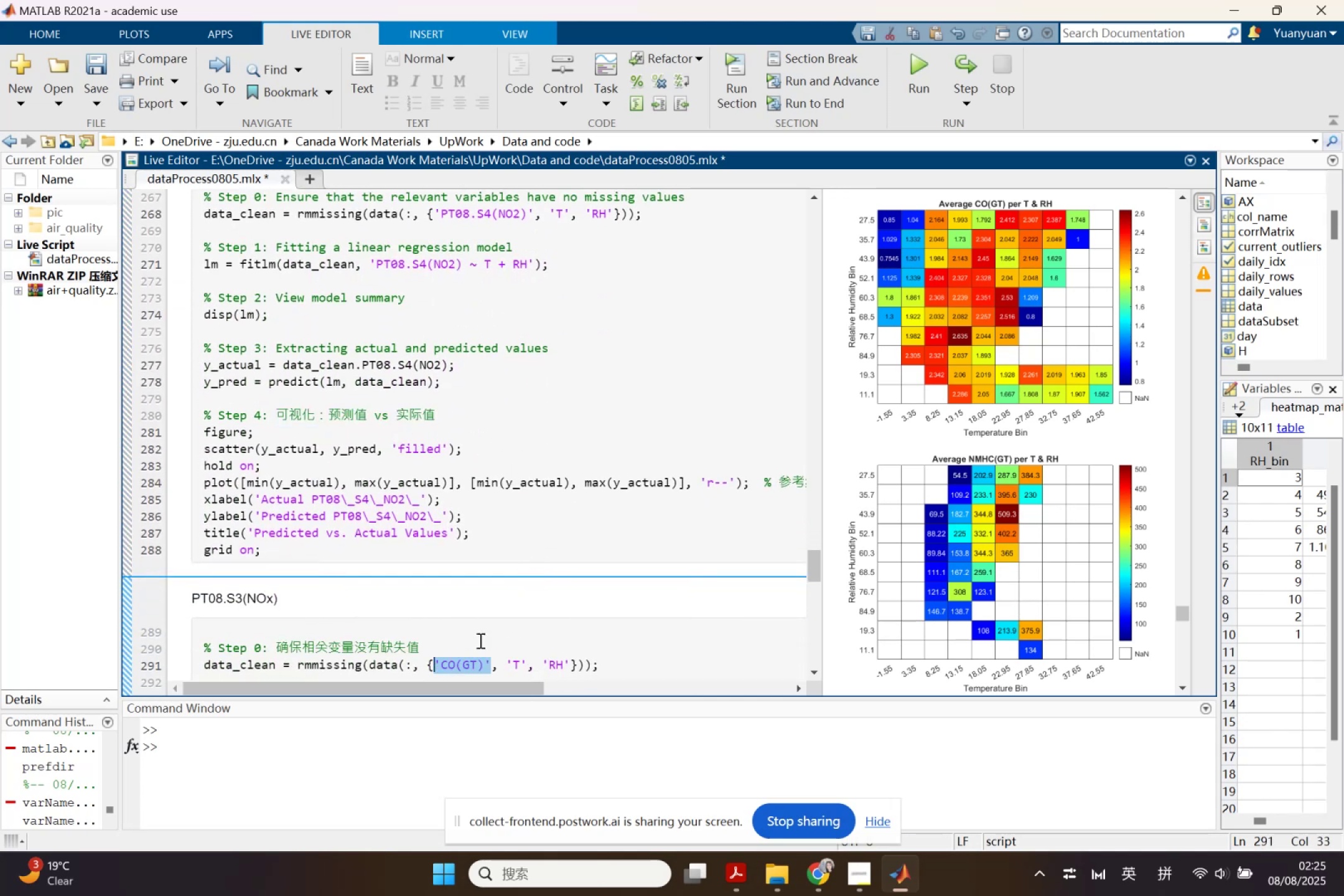 
scroll: coordinate [506, 609], scroll_direction: up, amount: 3.0
 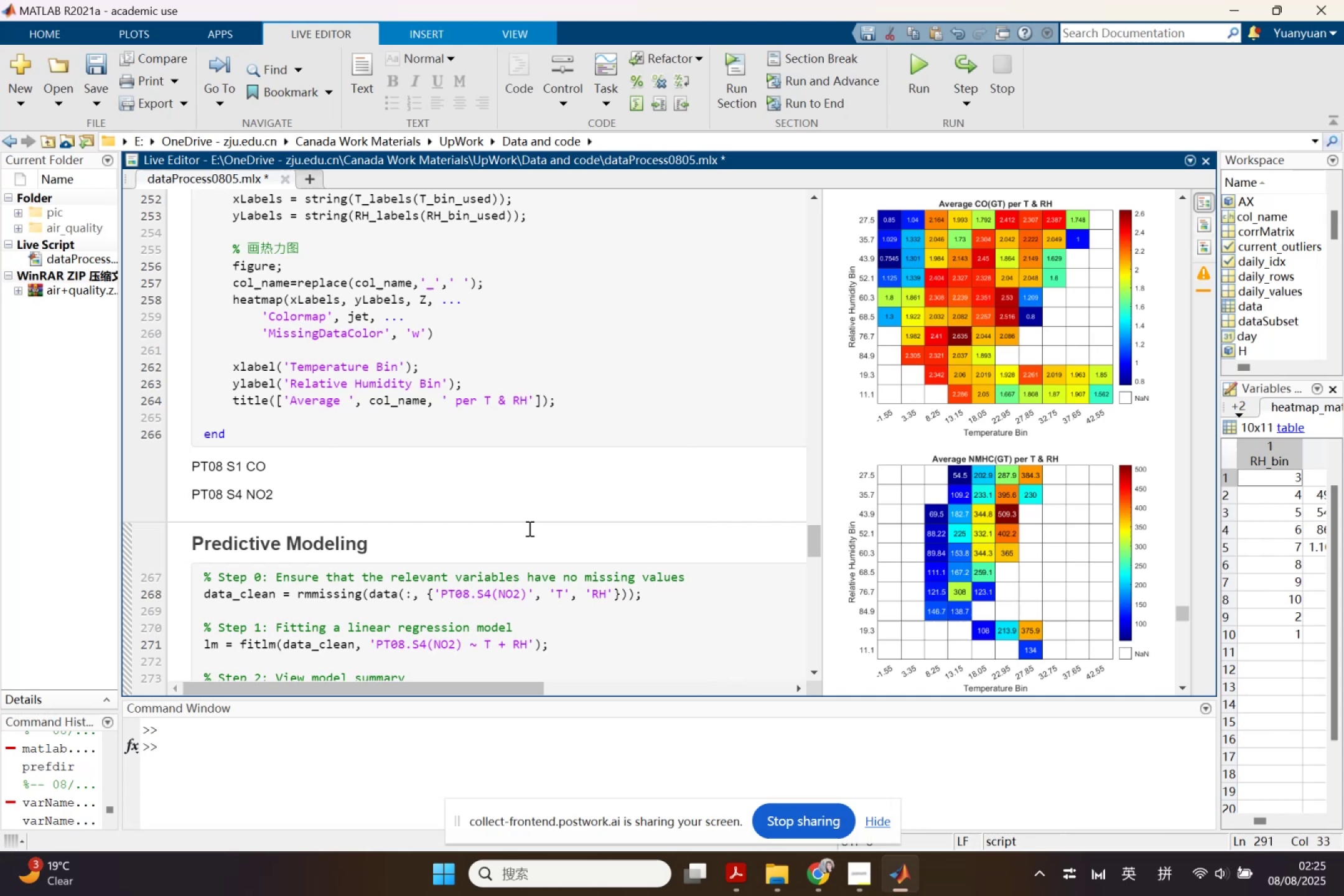 
scroll: coordinate [528, 529], scroll_direction: down, amount: 1.0
 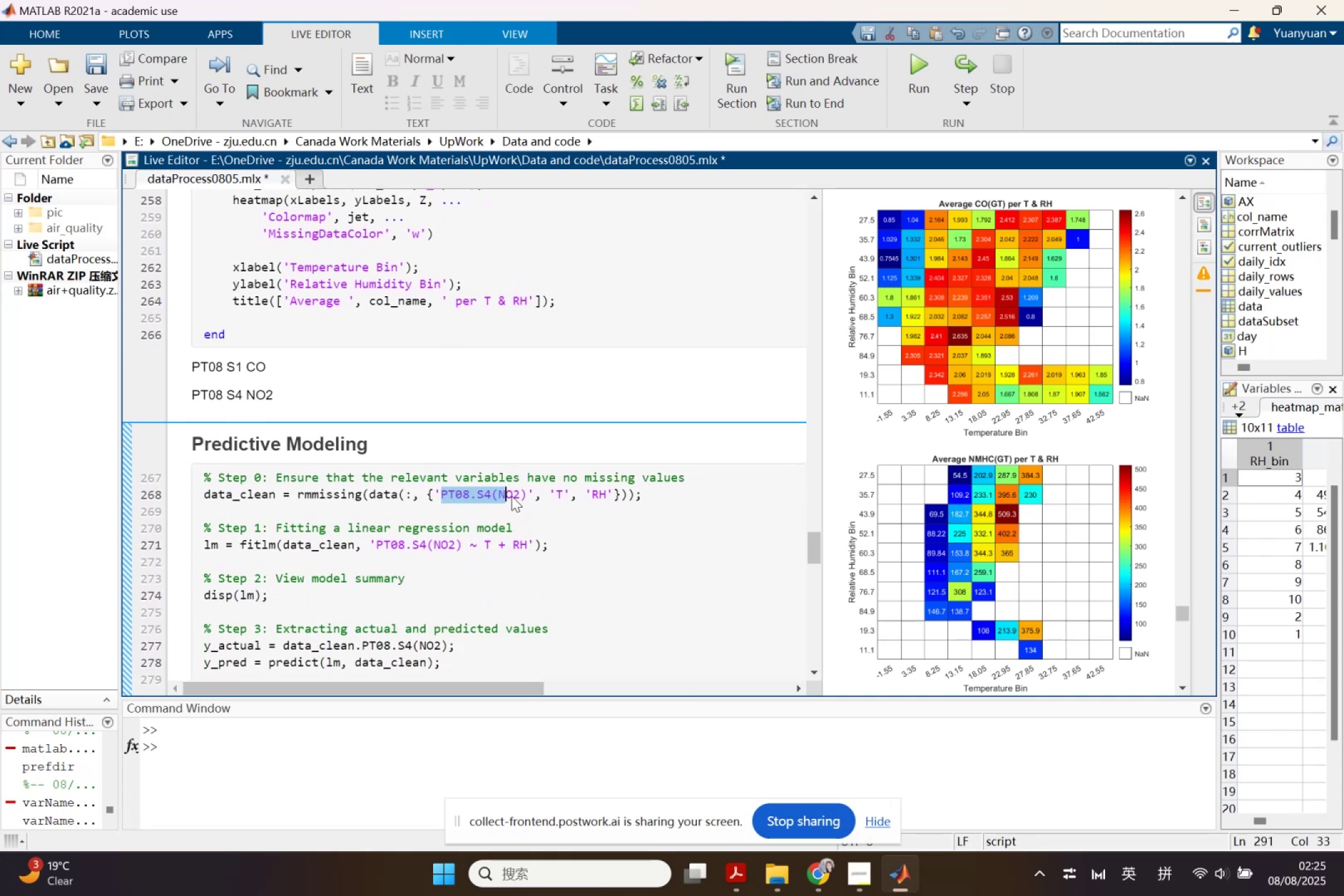 
key(Control+ControlLeft)
 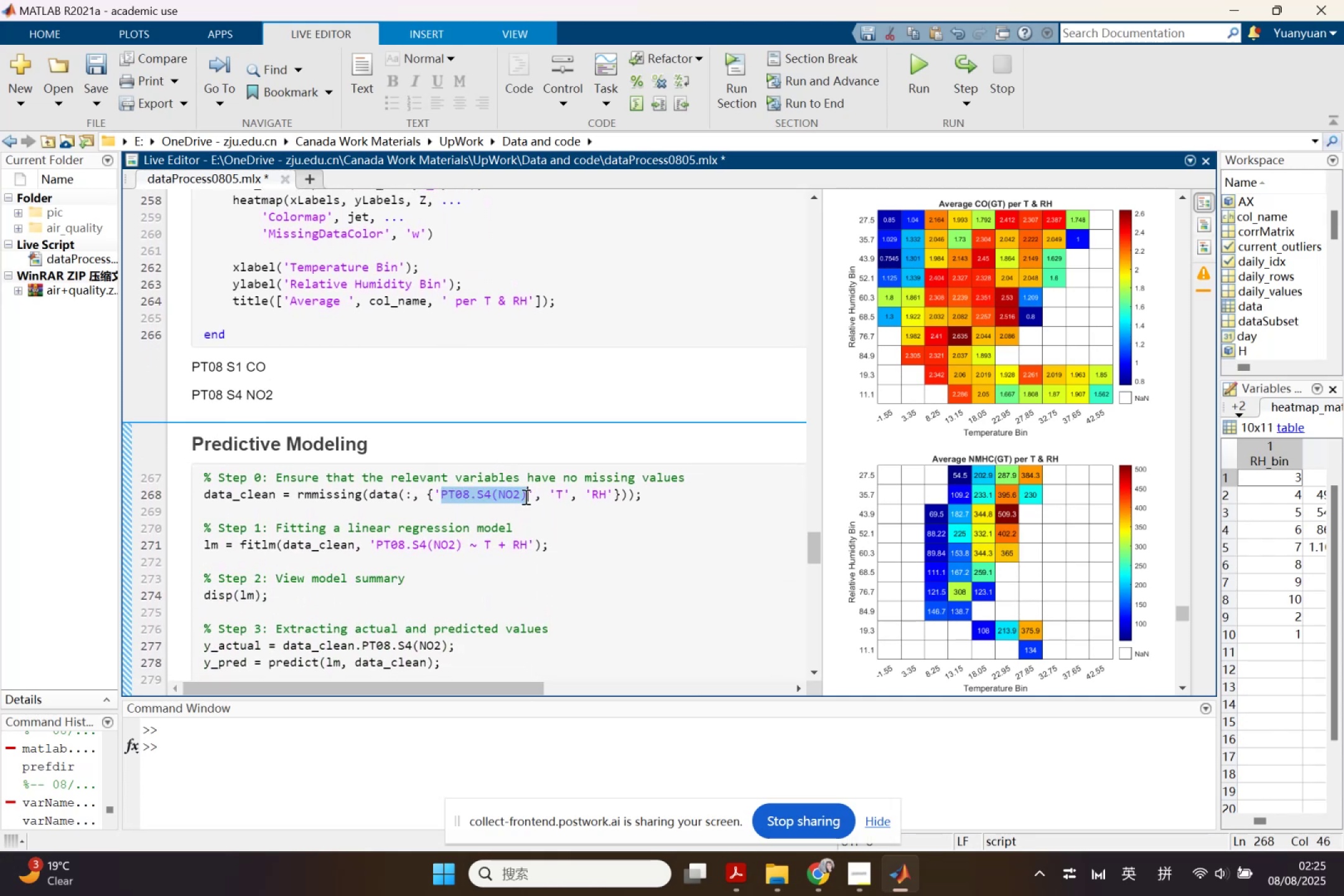 
key(Control+V)
 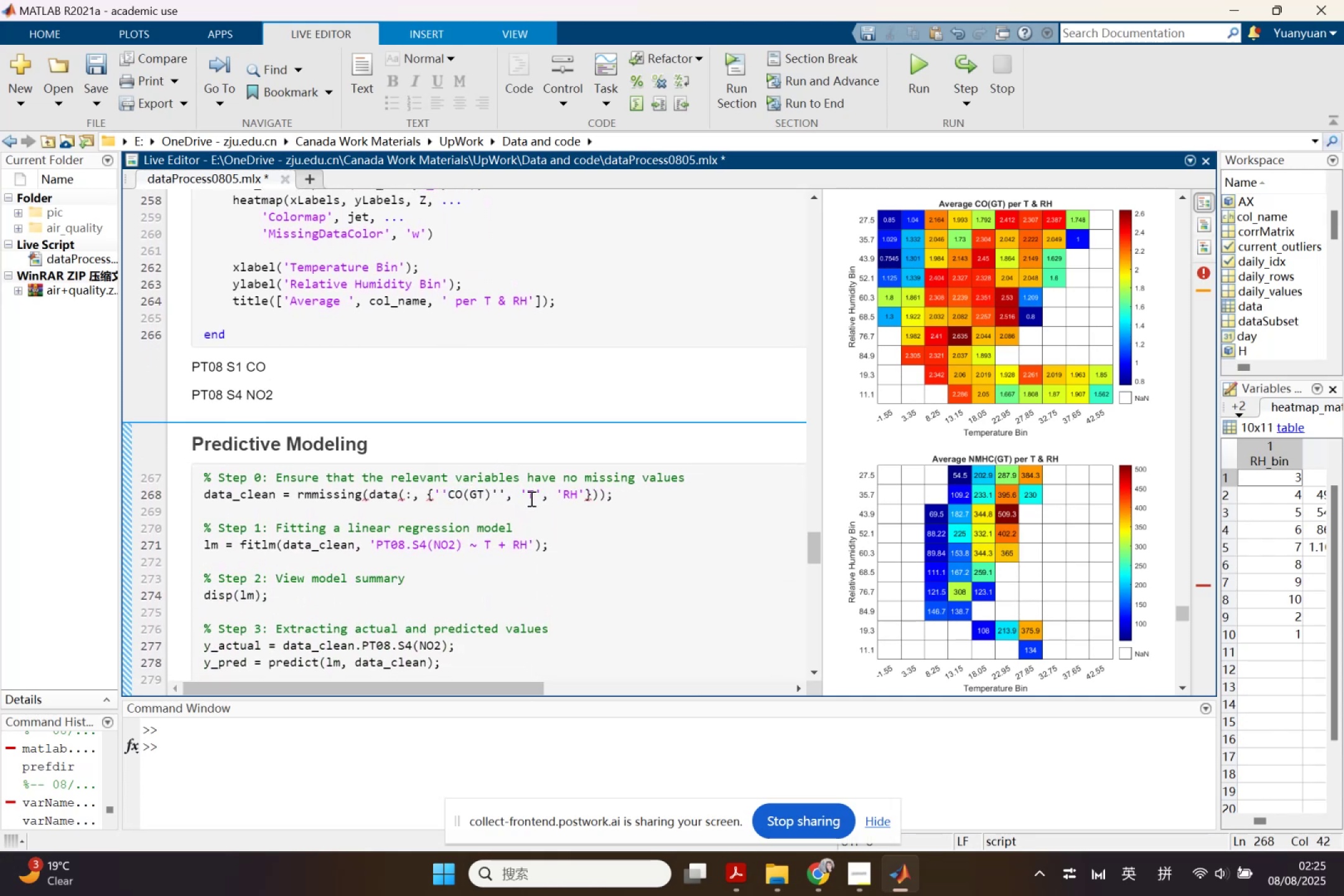 
key(Control+Z)
 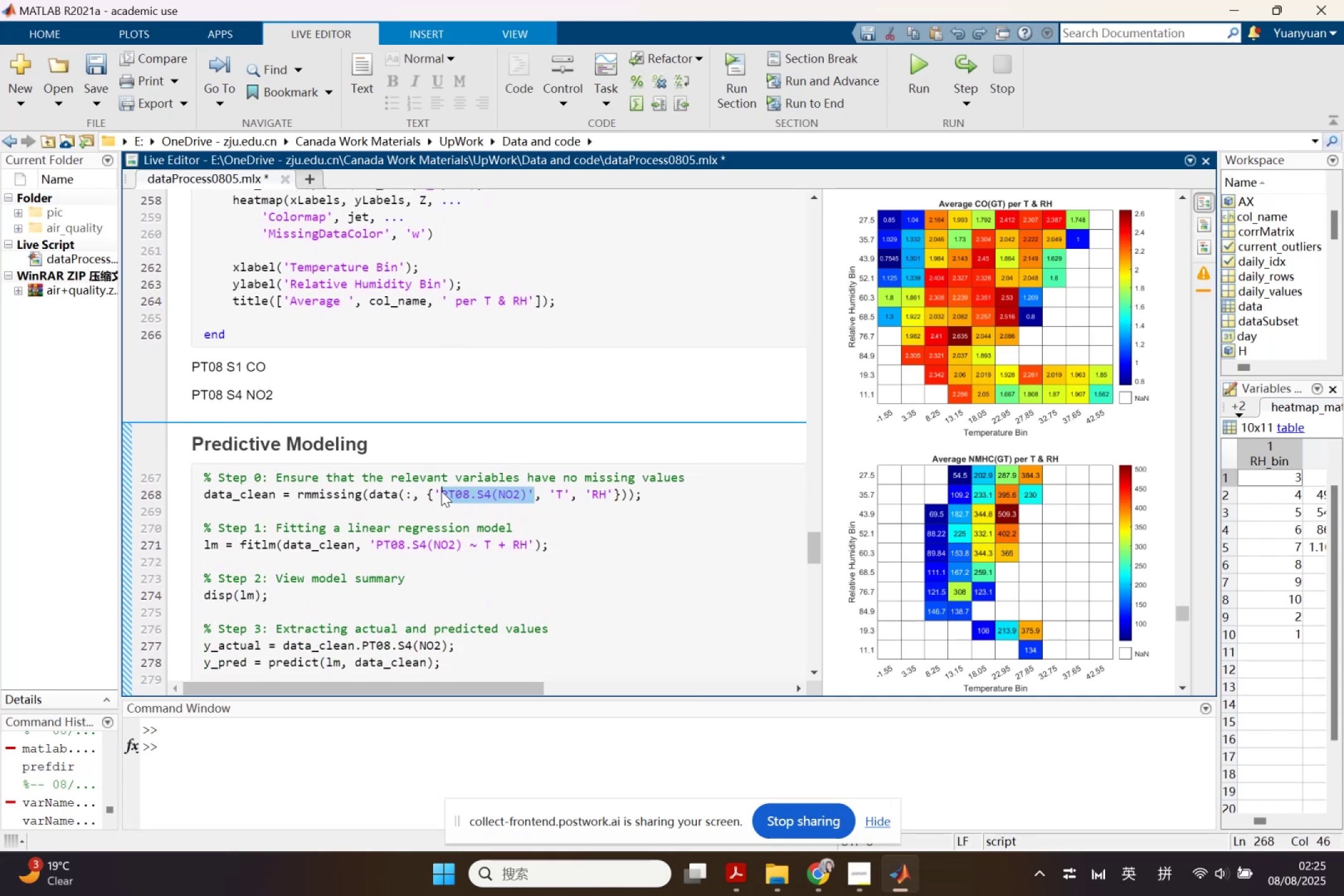 
key(Control+ControlLeft)
 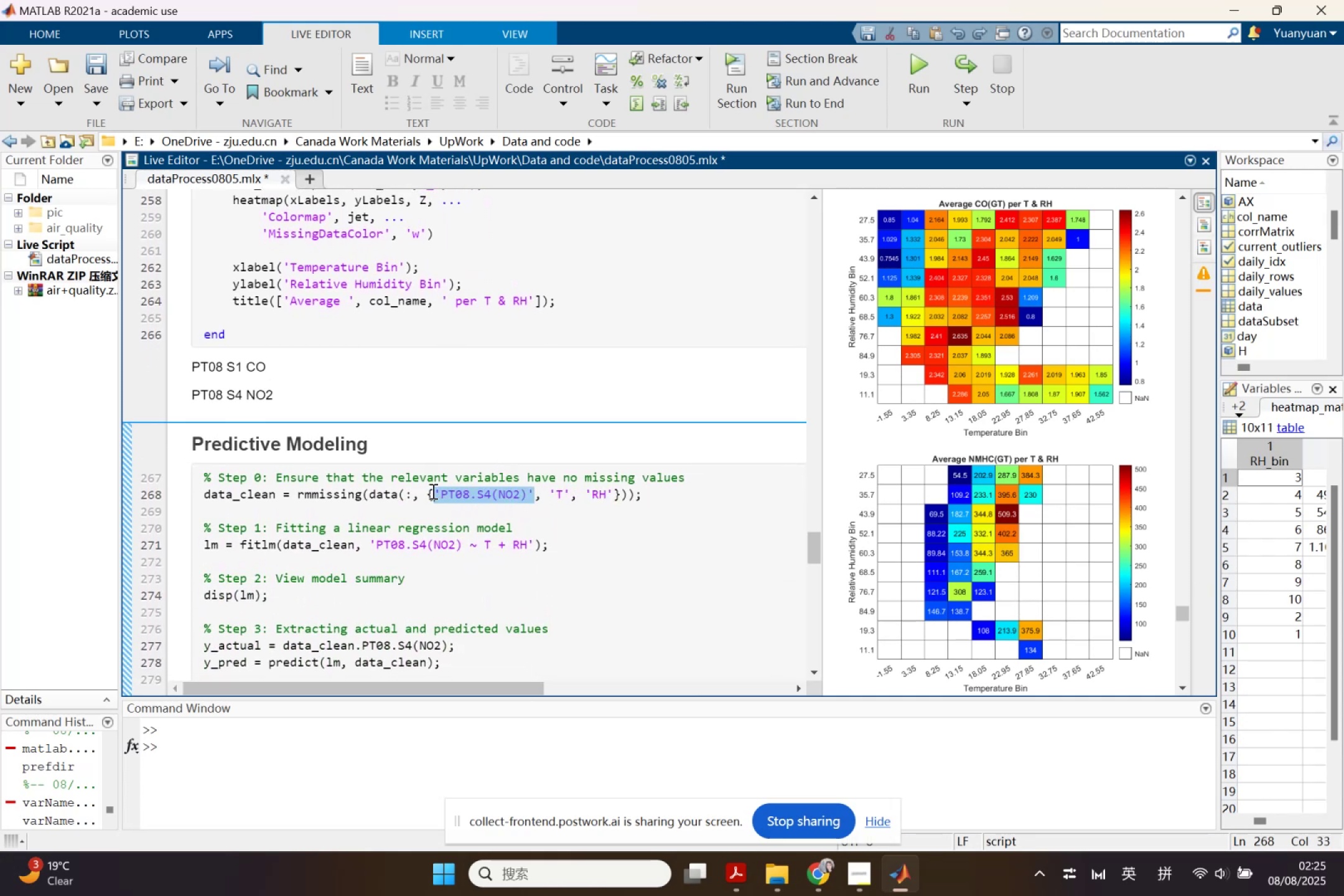 
key(Control+V)
 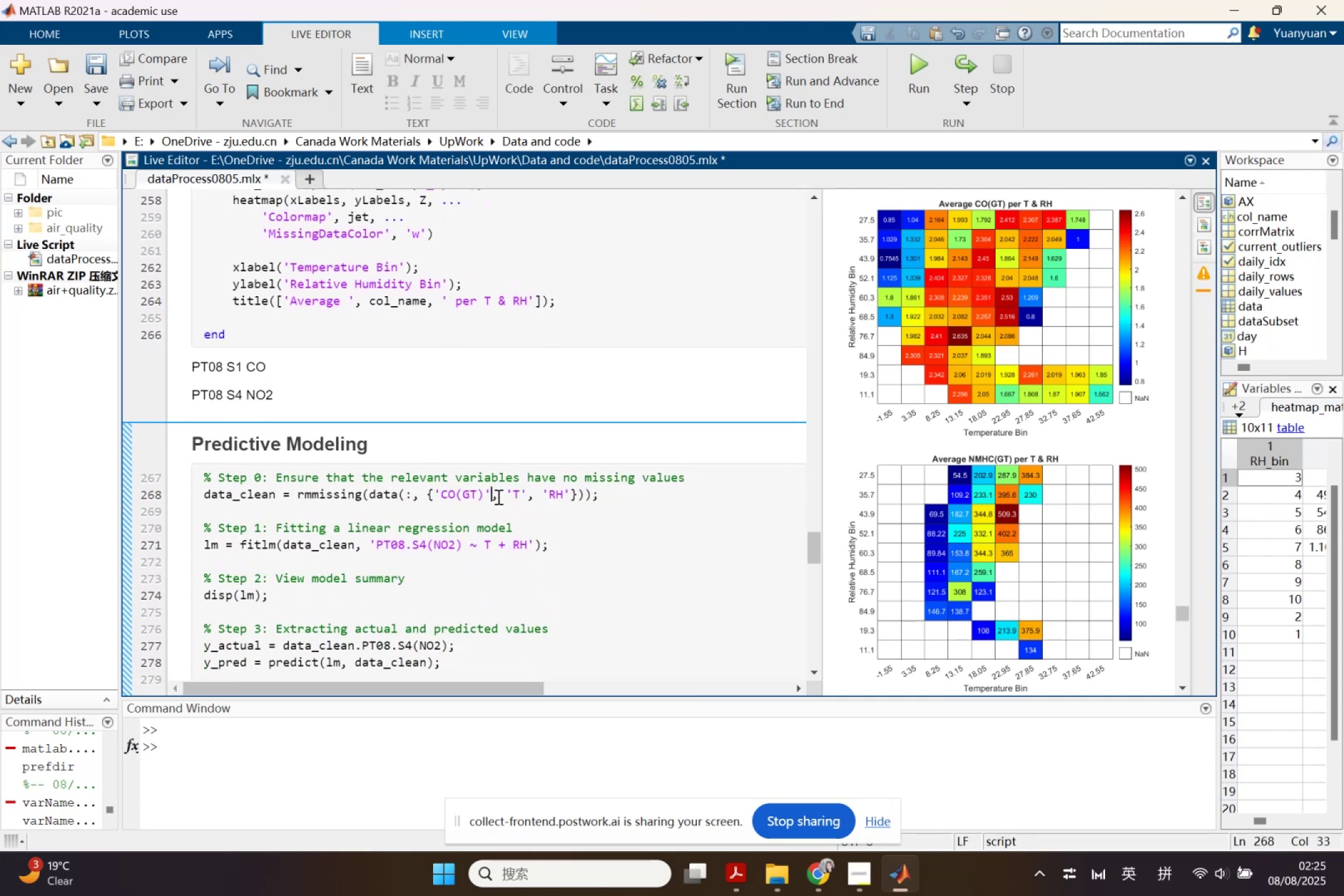 
left_click([498, 497])
 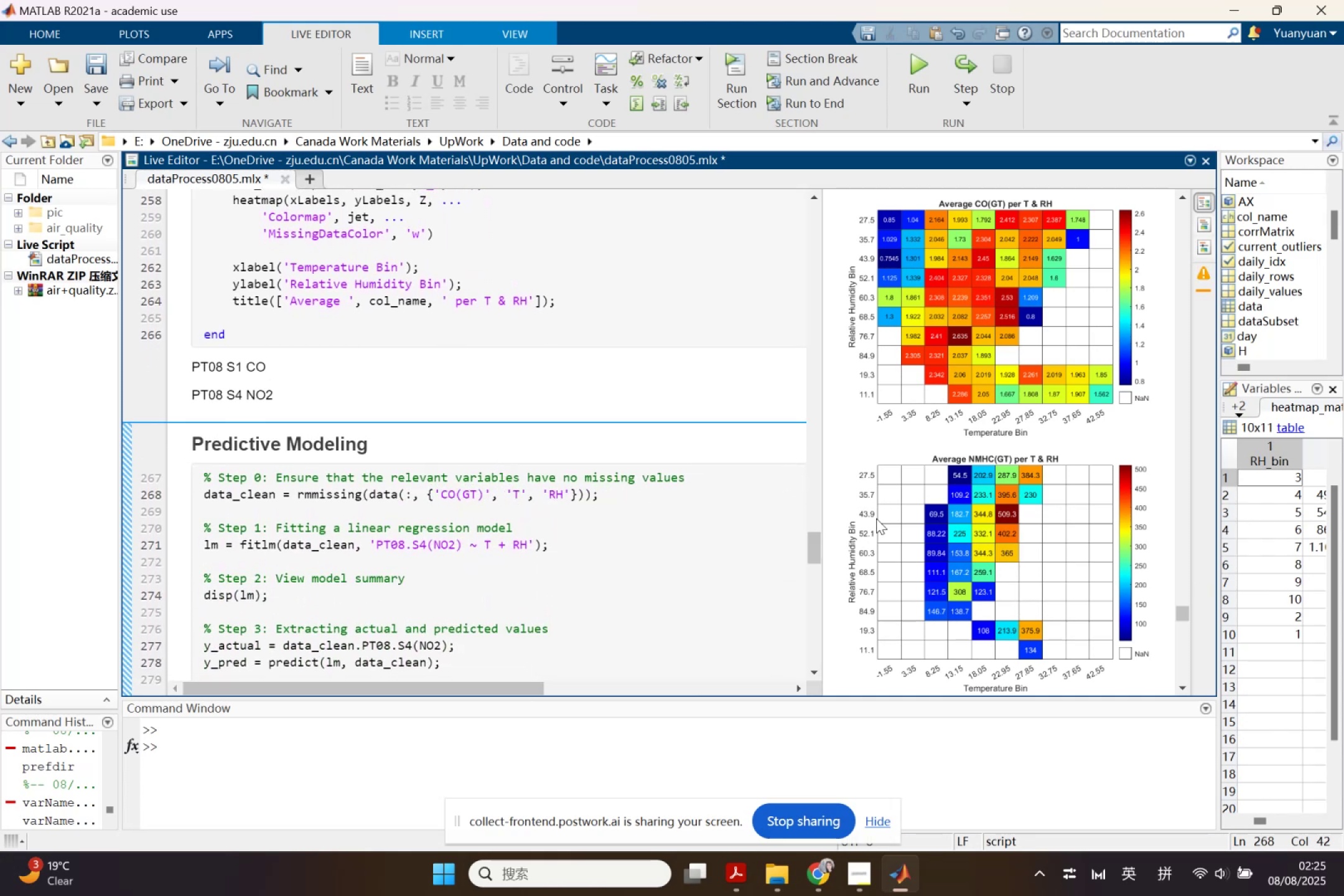 
scroll: coordinate [1015, 539], scroll_direction: up, amount: 2.0
 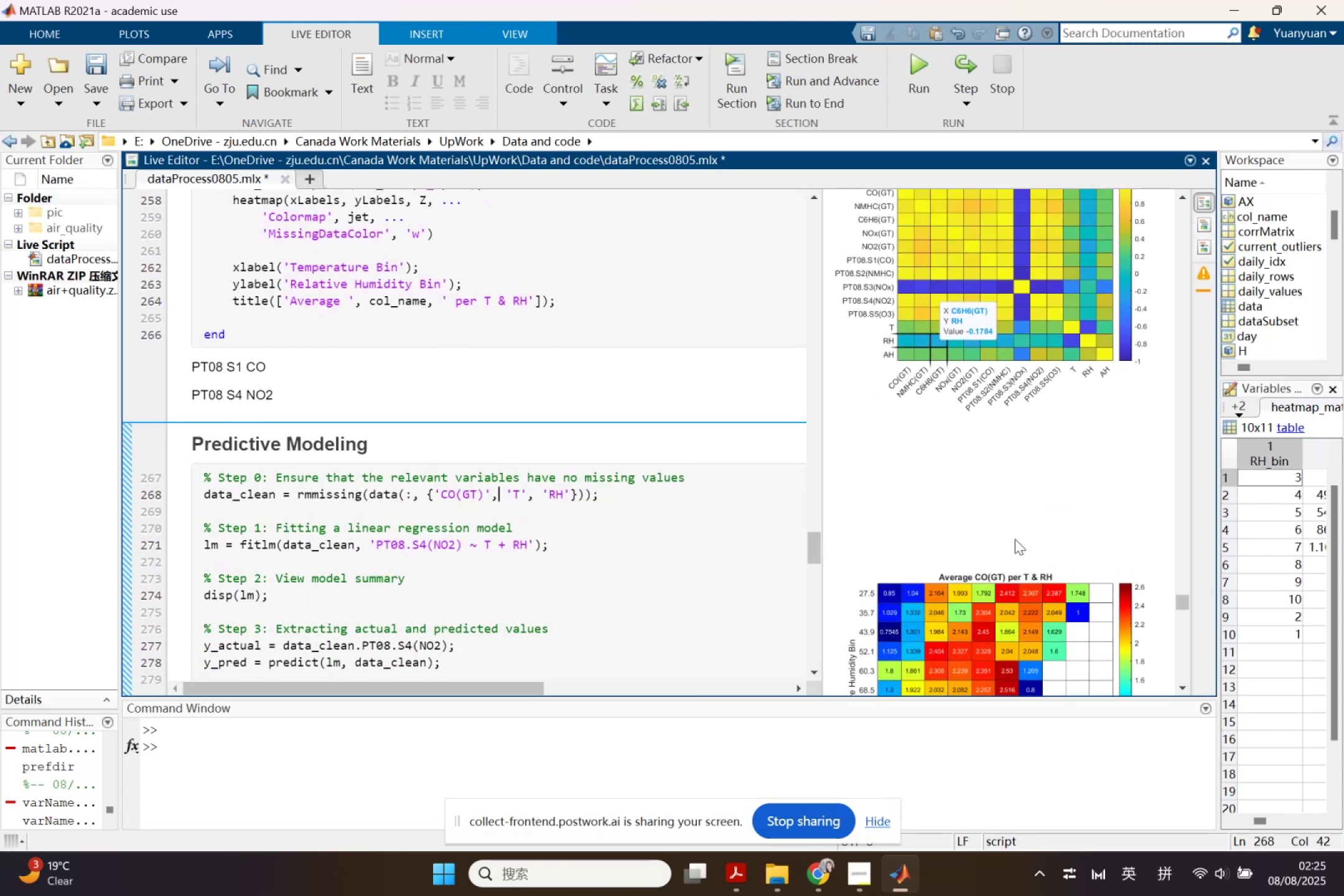 
scroll: coordinate [1015, 539], scroll_direction: down, amount: 15.0
 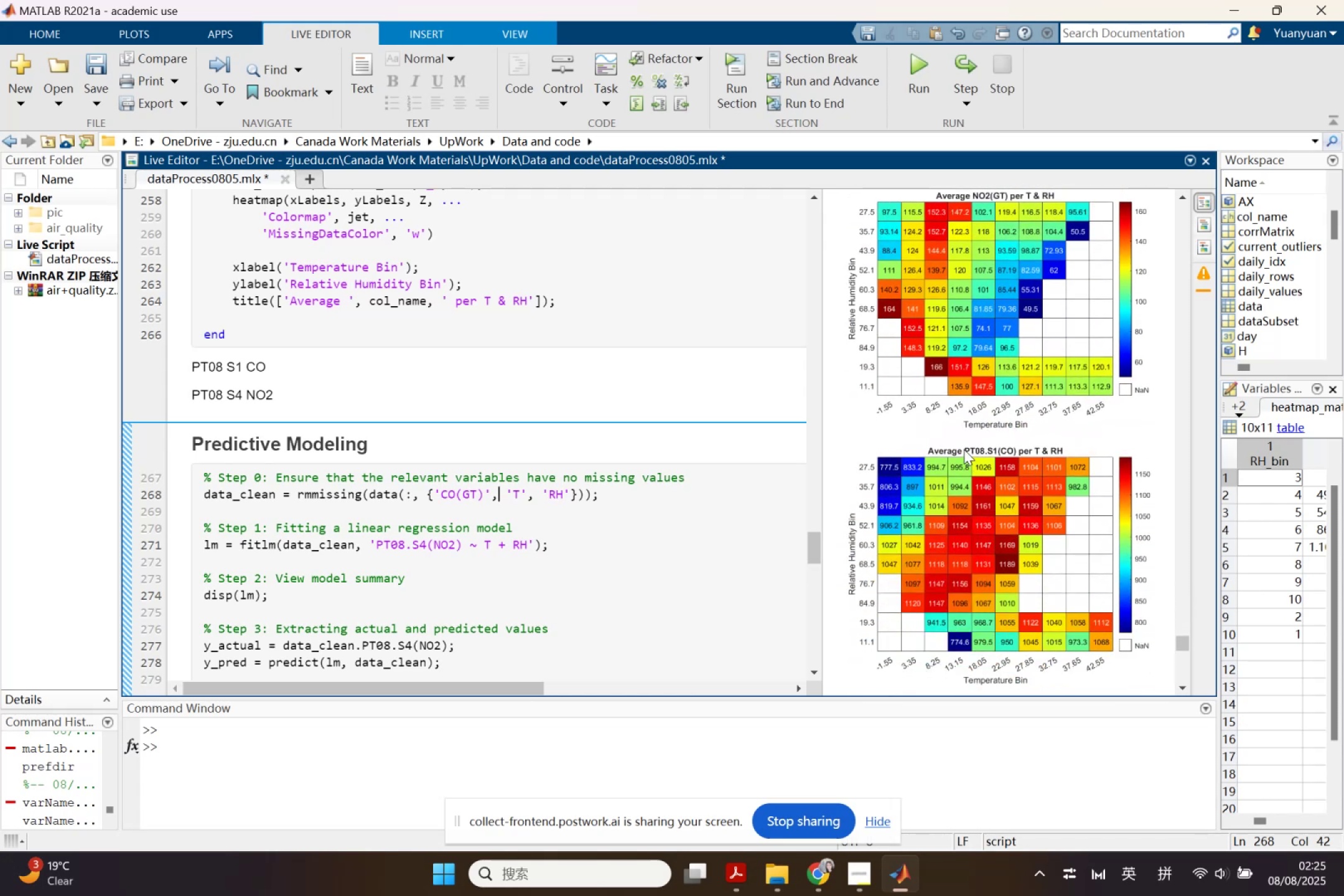 
left_click([1004, 448])
 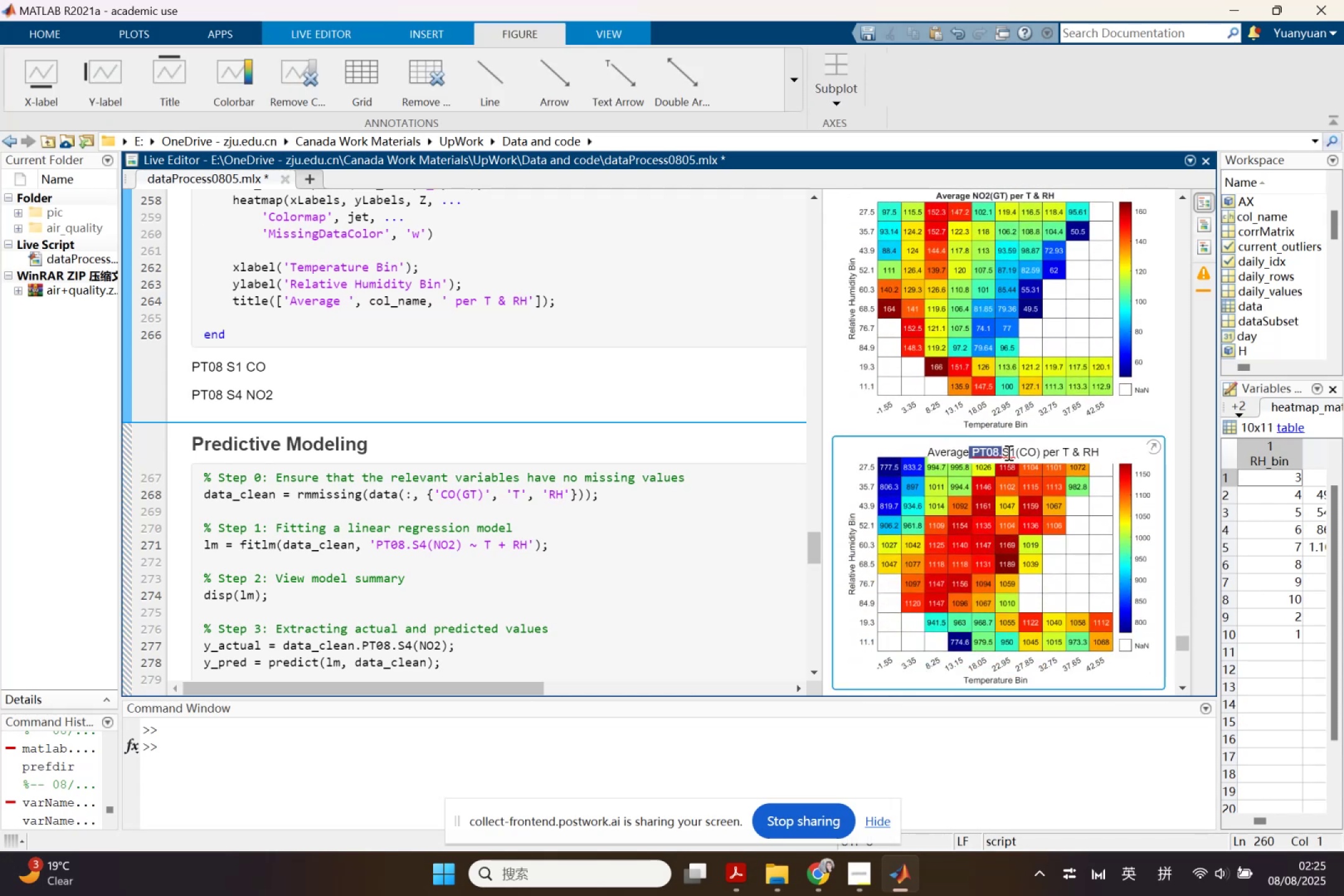 
key(Control+ControlLeft)
 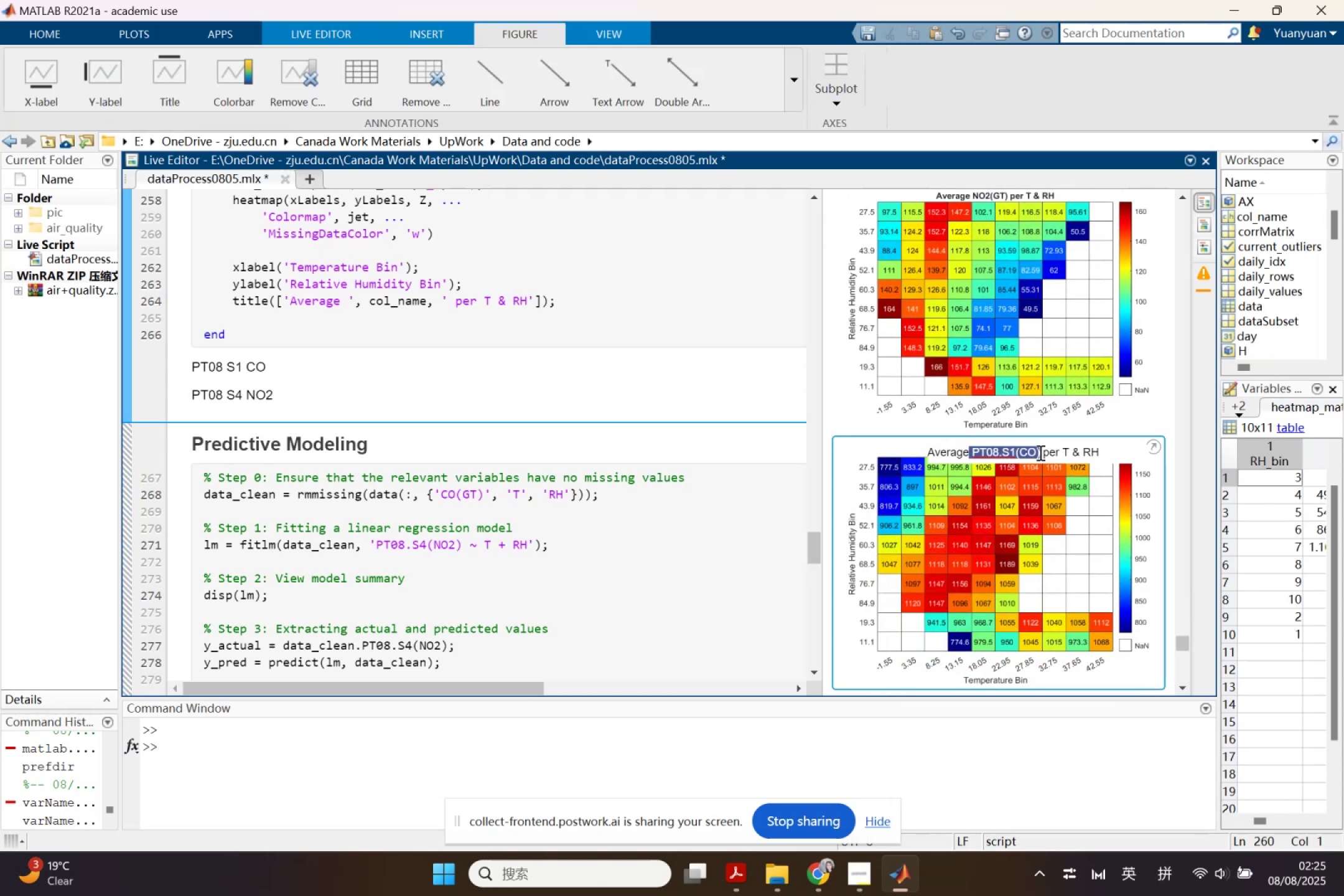 
key(Control+C)
 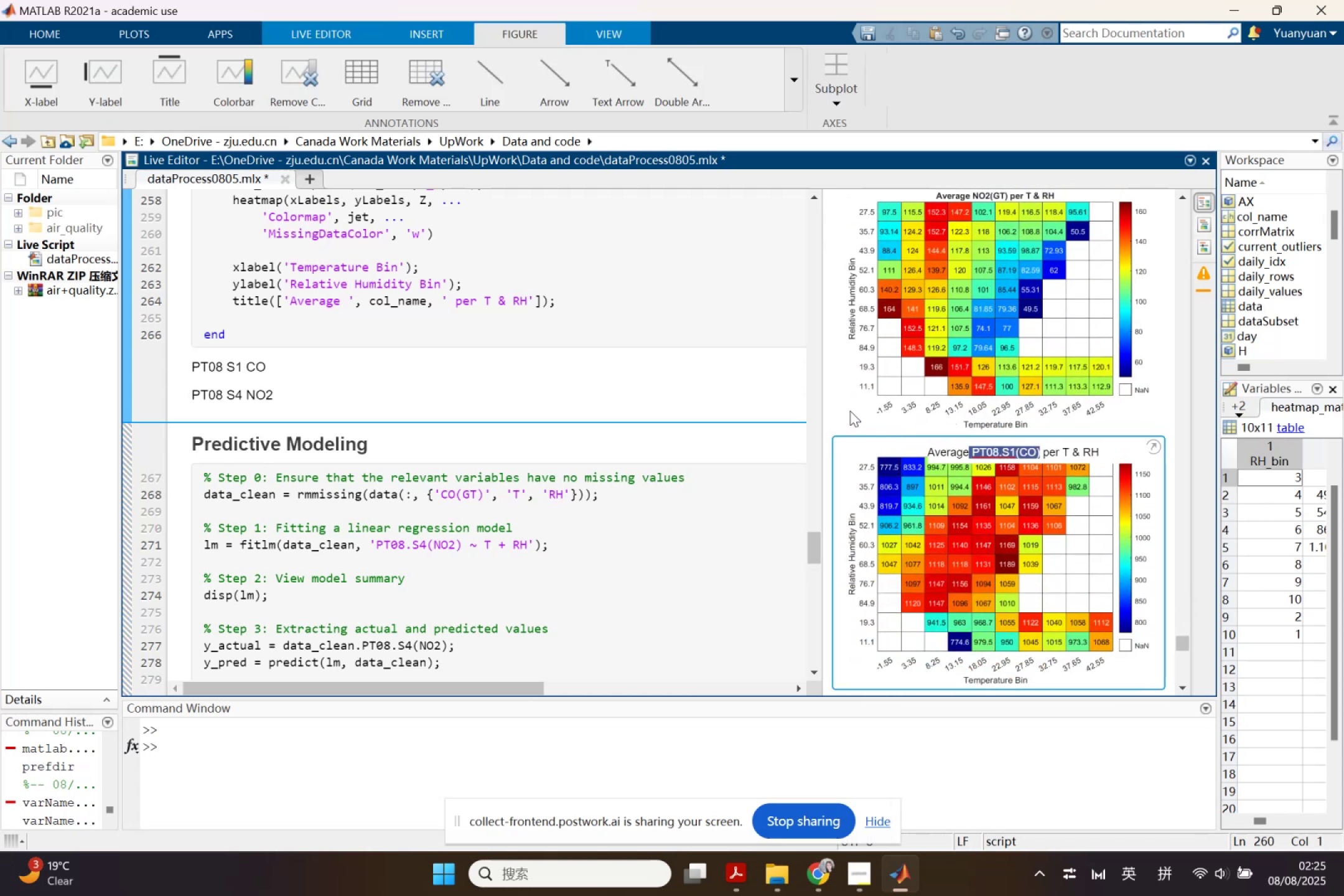 
left_click([850, 411])
 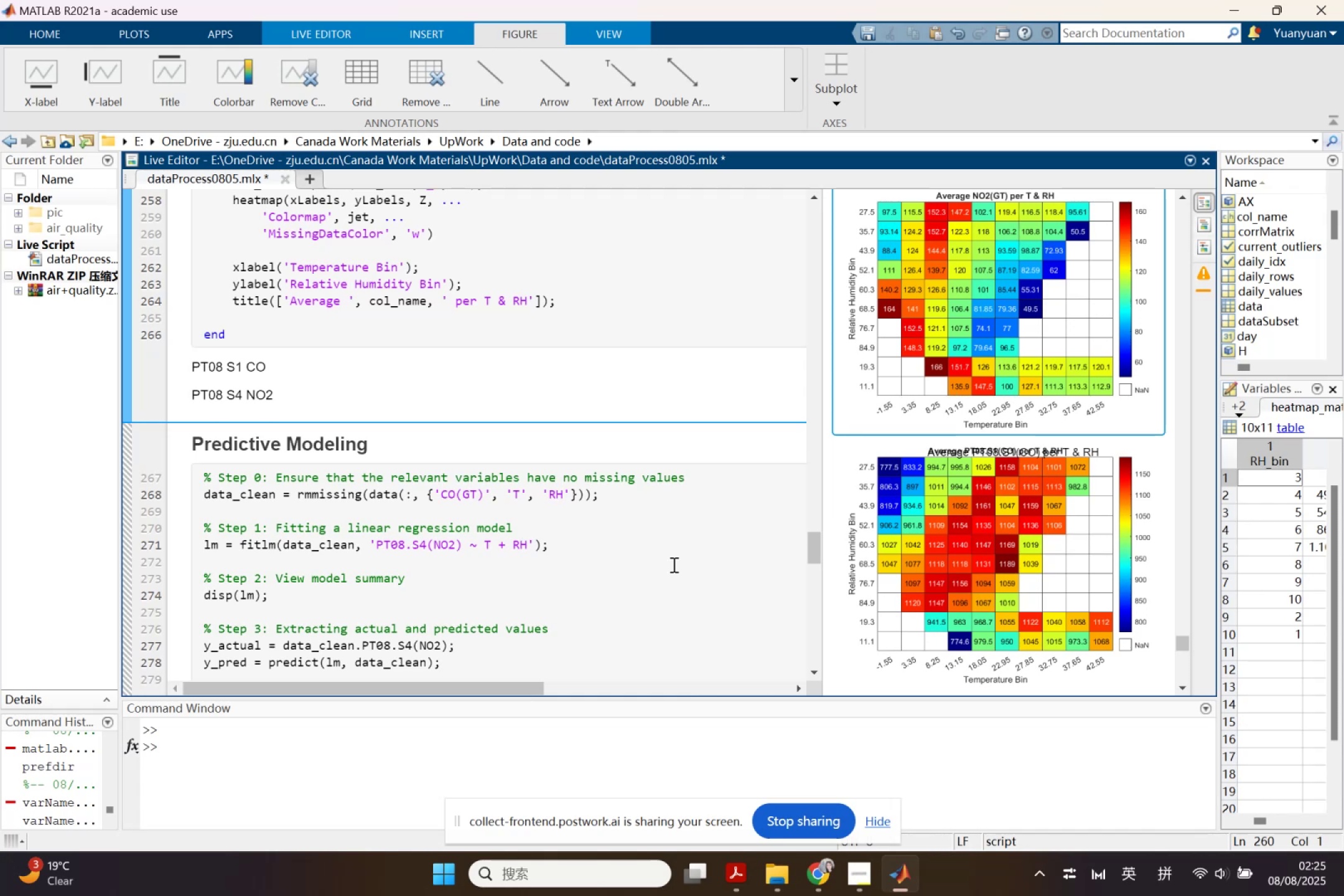 
scroll: coordinate [547, 525], scroll_direction: down, amount: 2.0
 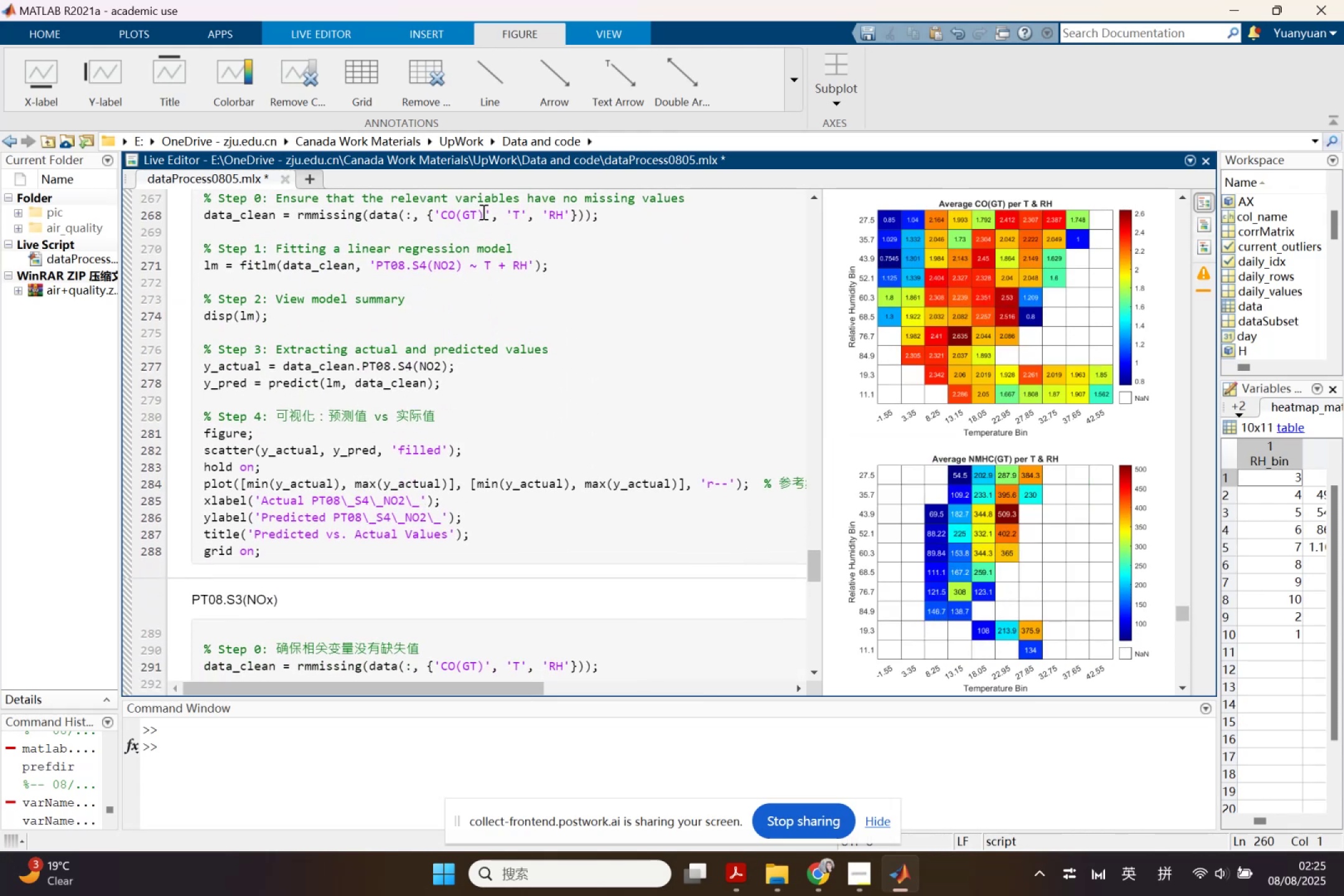 
left_click([502, 217])
 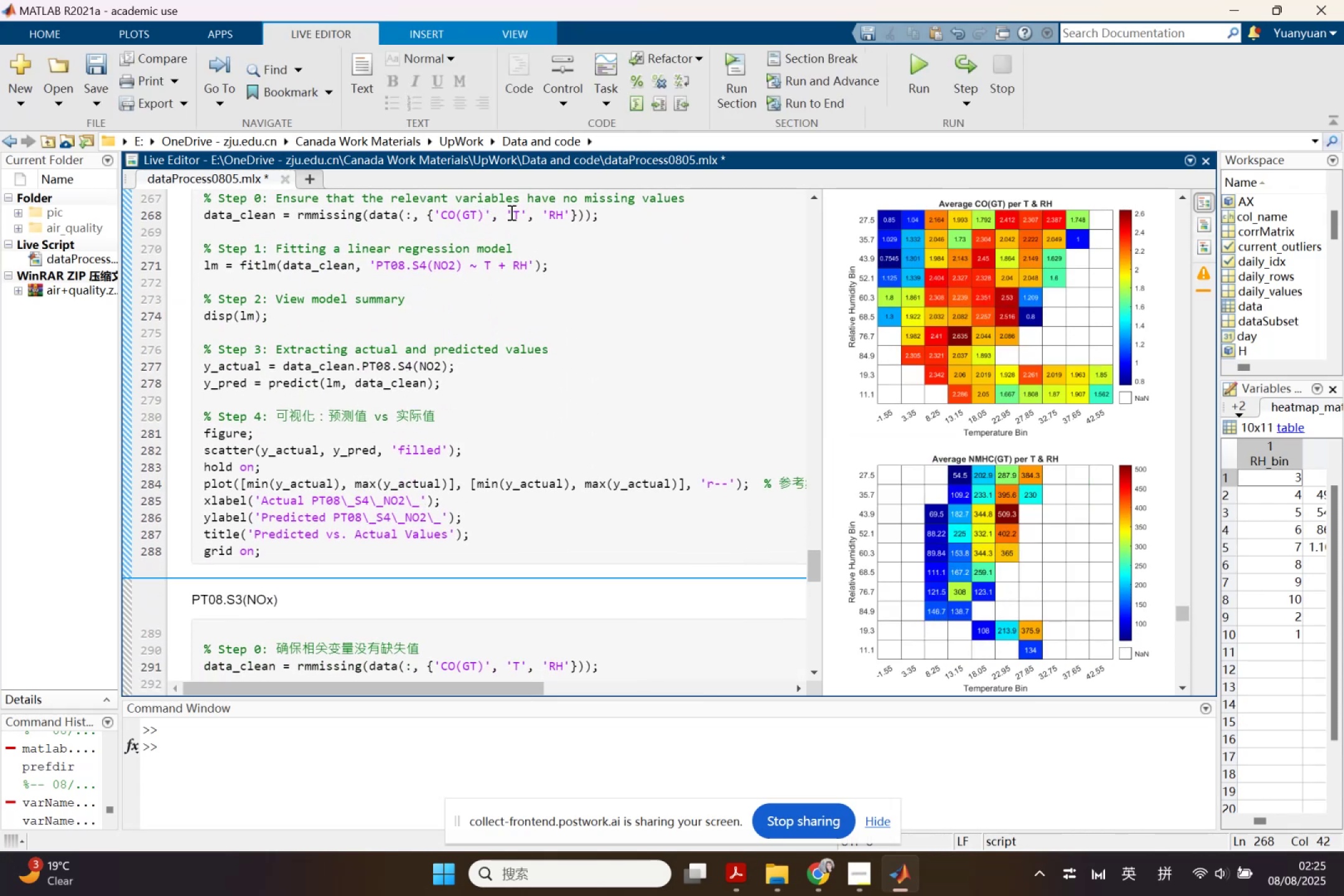 
key(Quote)
 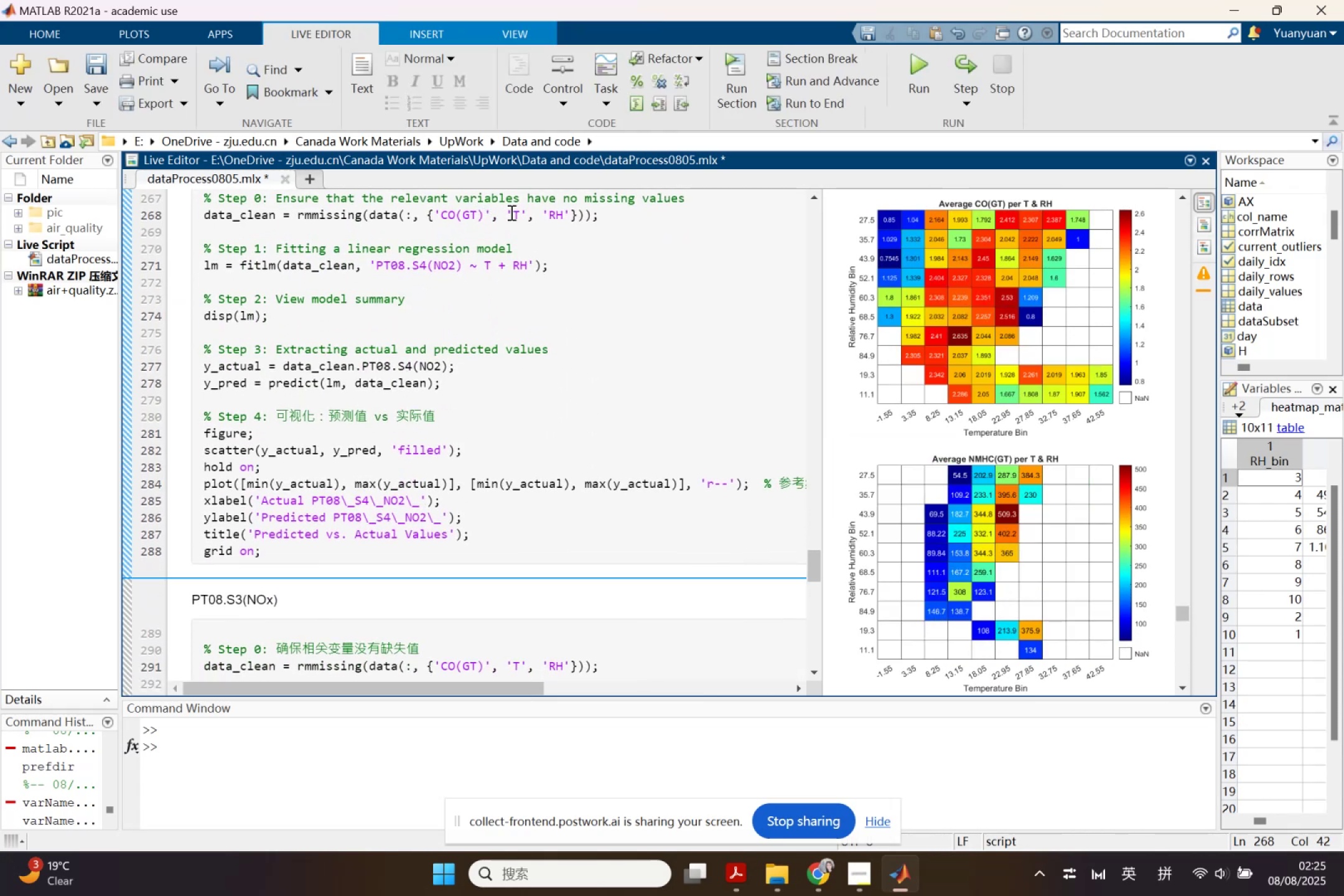 
key(Quote)
 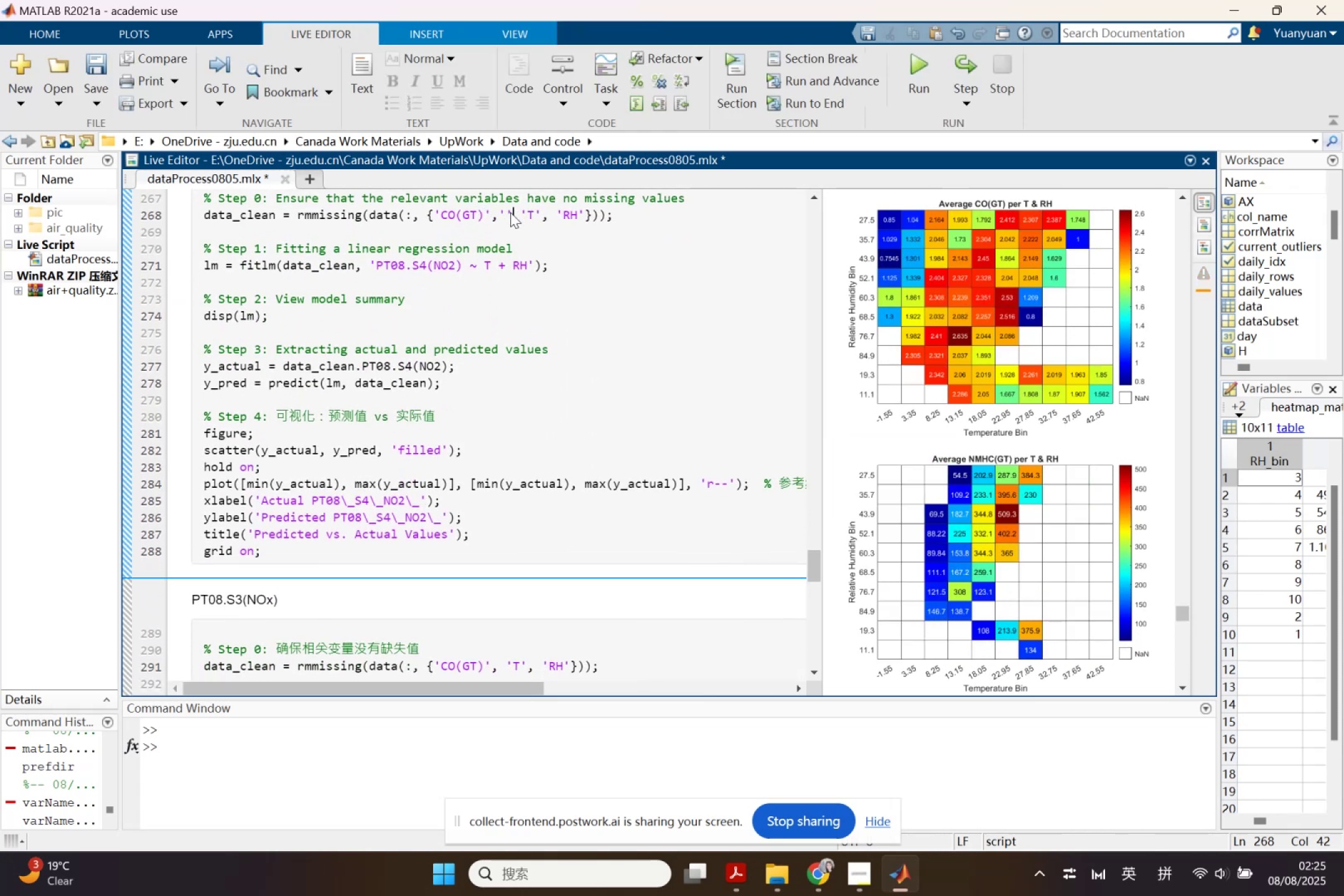 
key(ArrowLeft)
 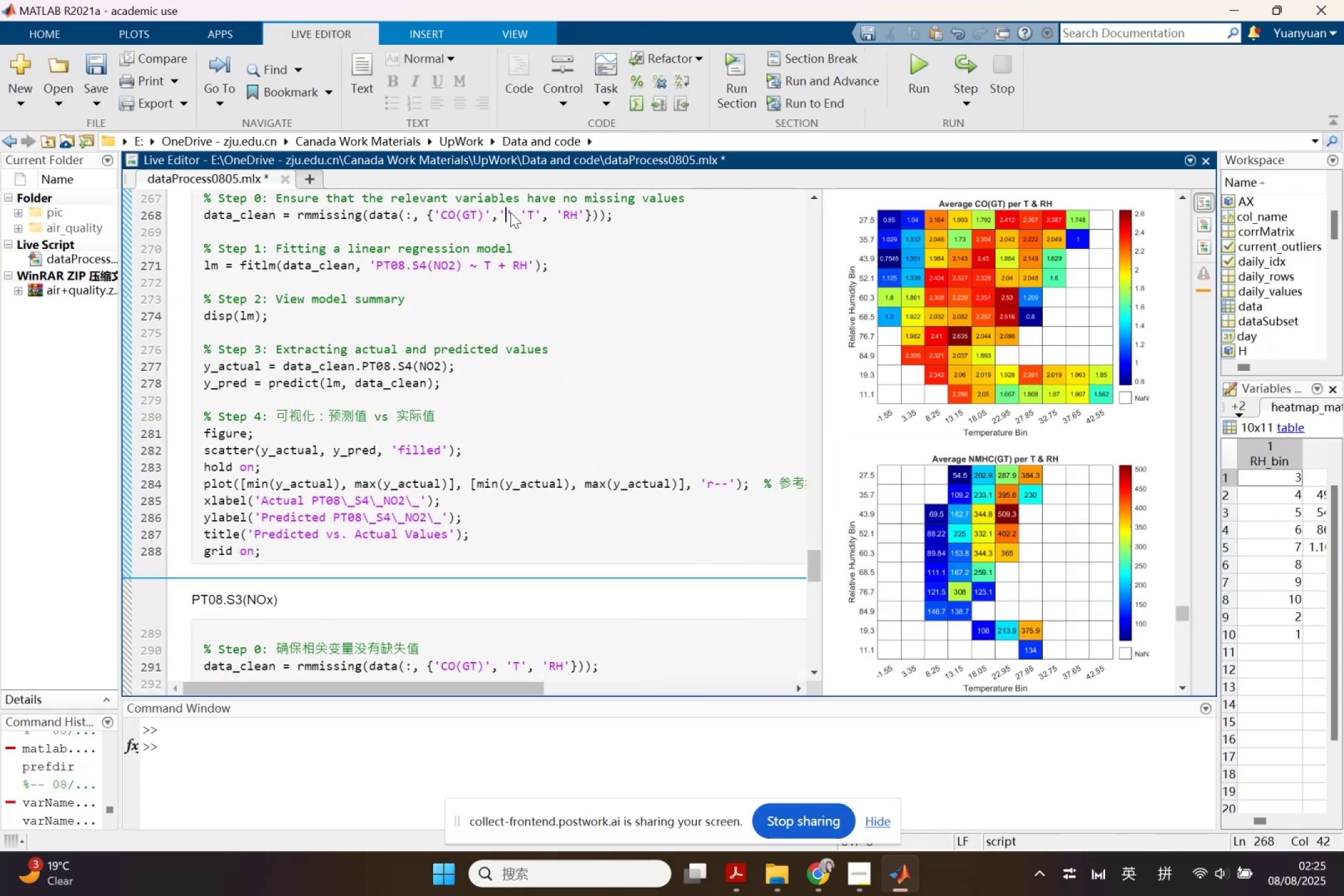 
key(Control+ControlLeft)
 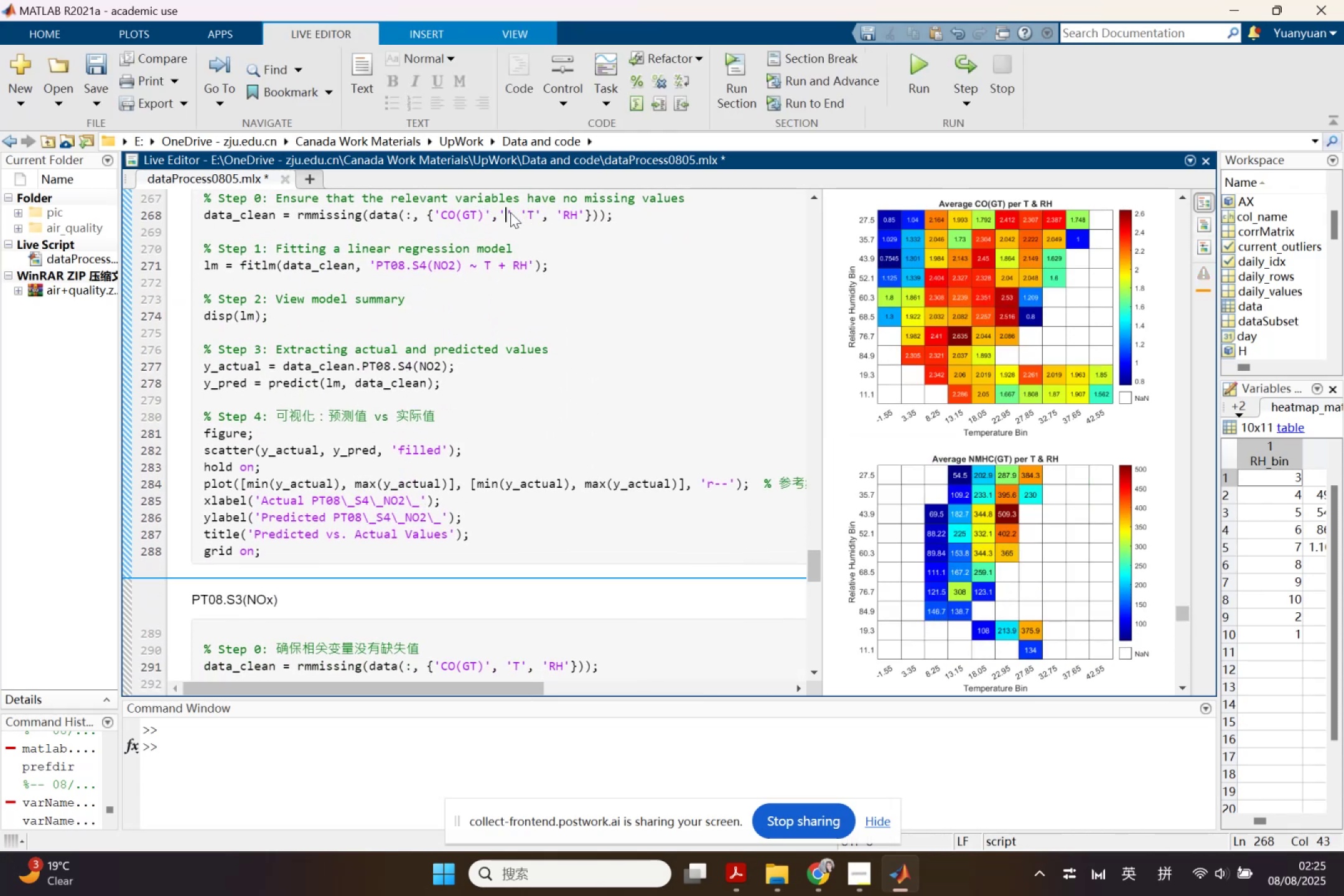 
key(Control+V)
 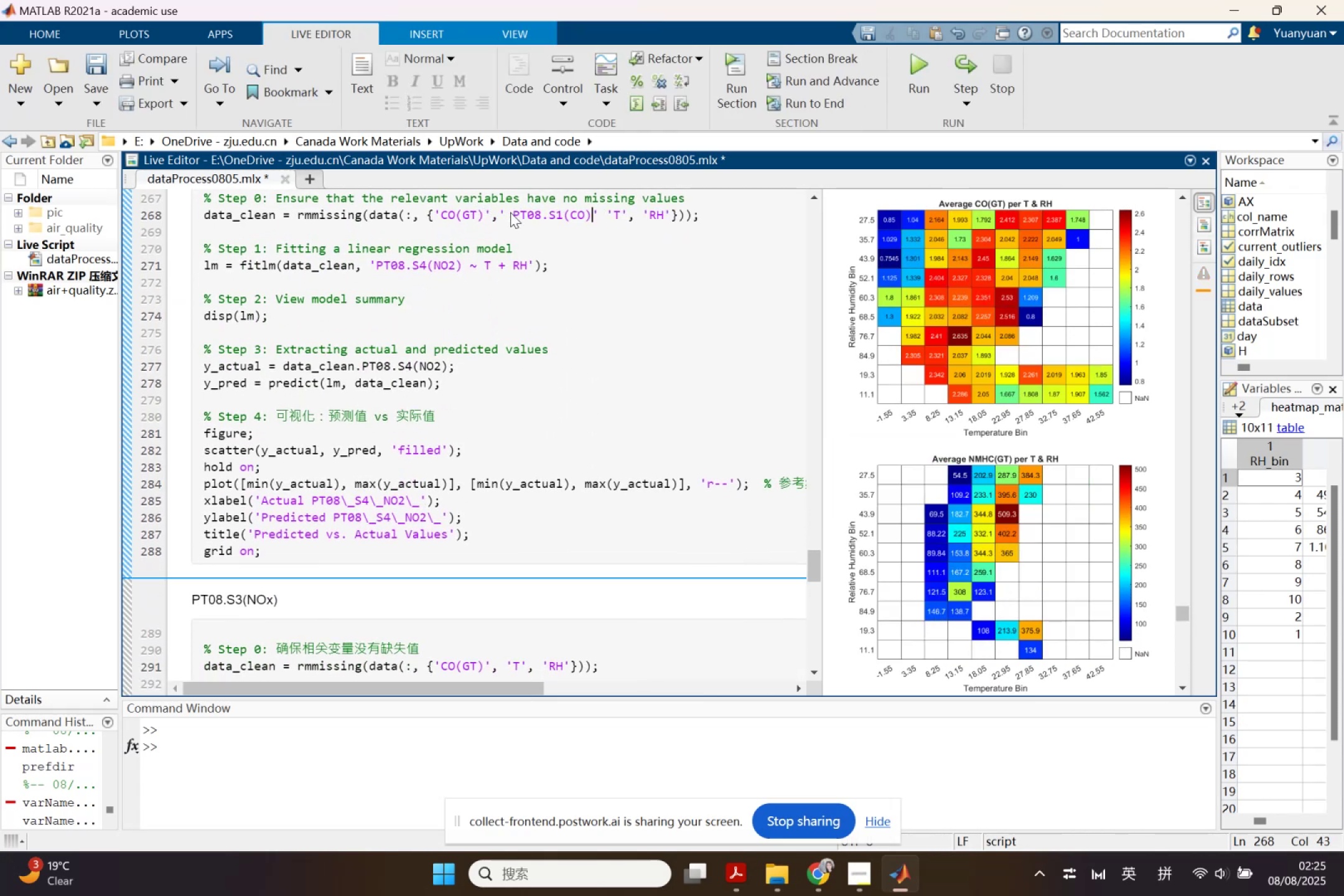 
key(ArrowRight)
 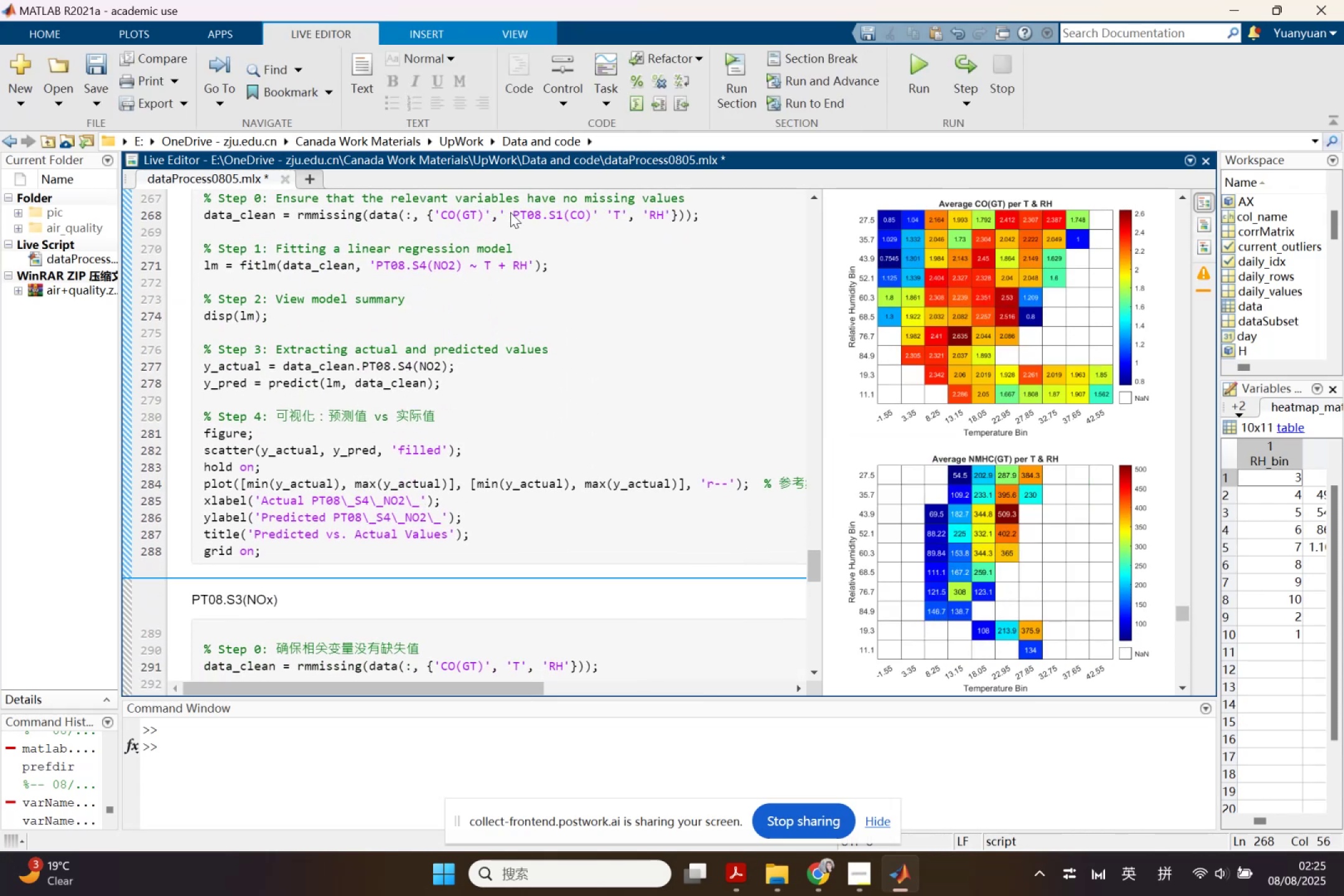 
key(Comma)
 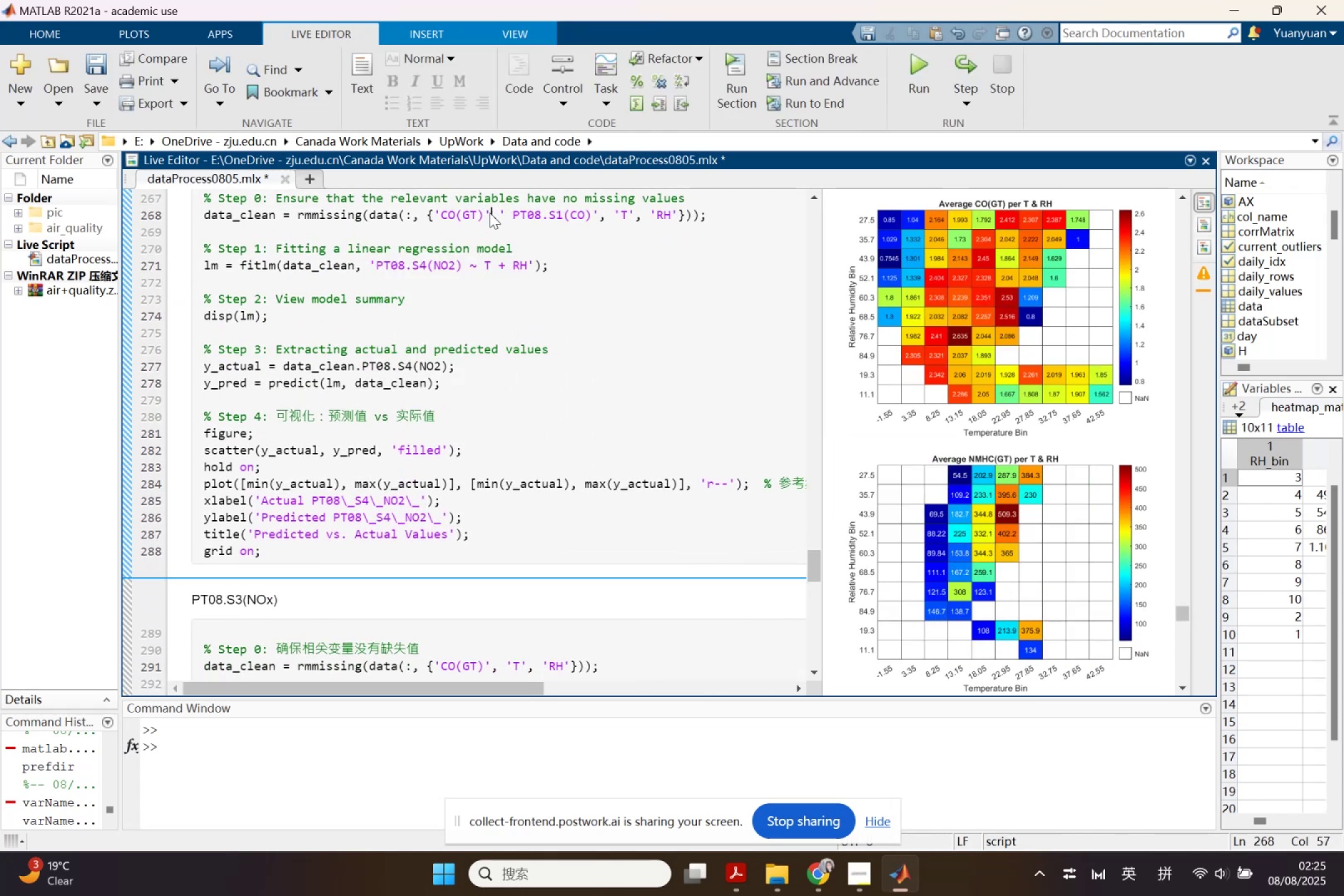 
key(Control+ControlLeft)
 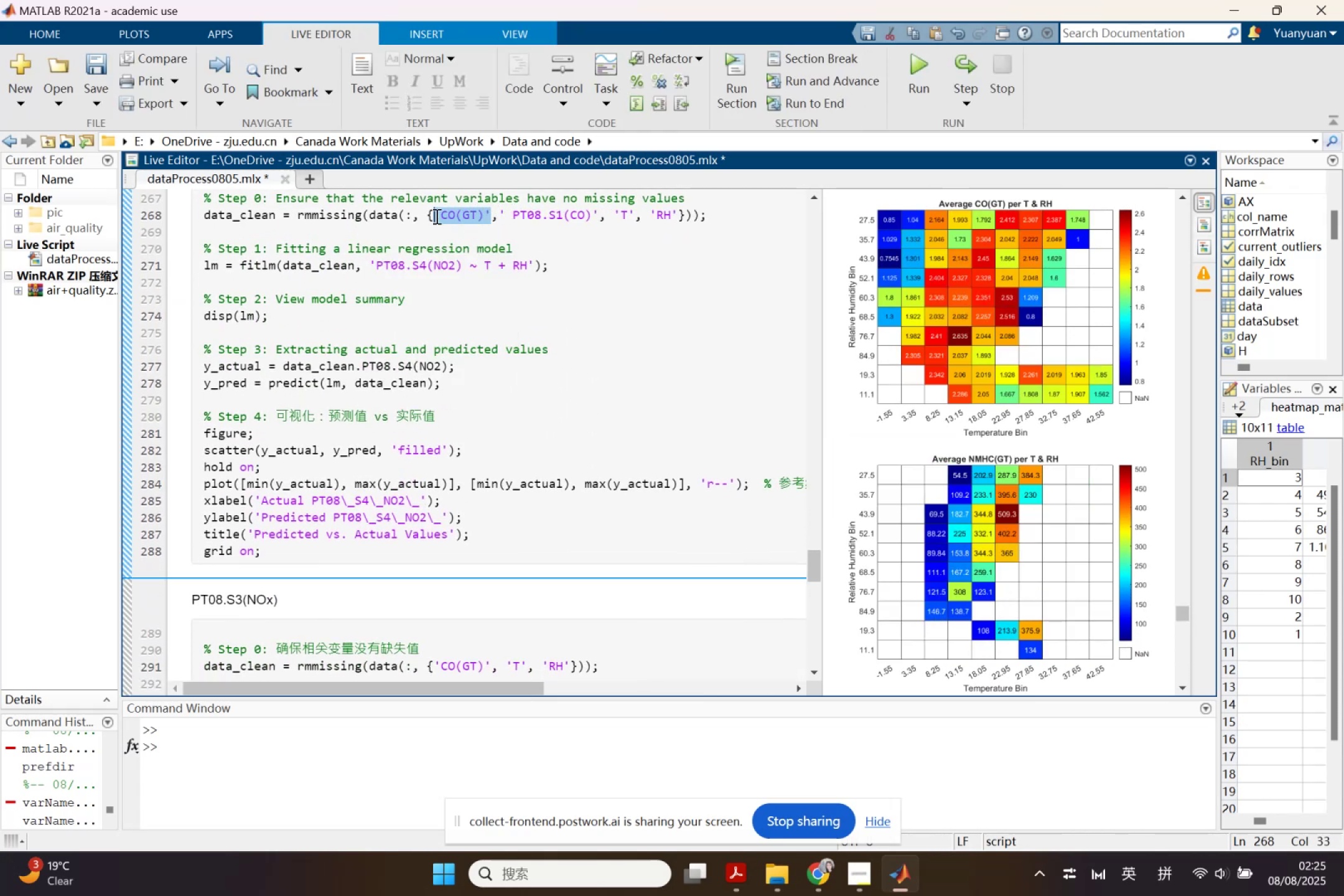 
key(Control+C)
 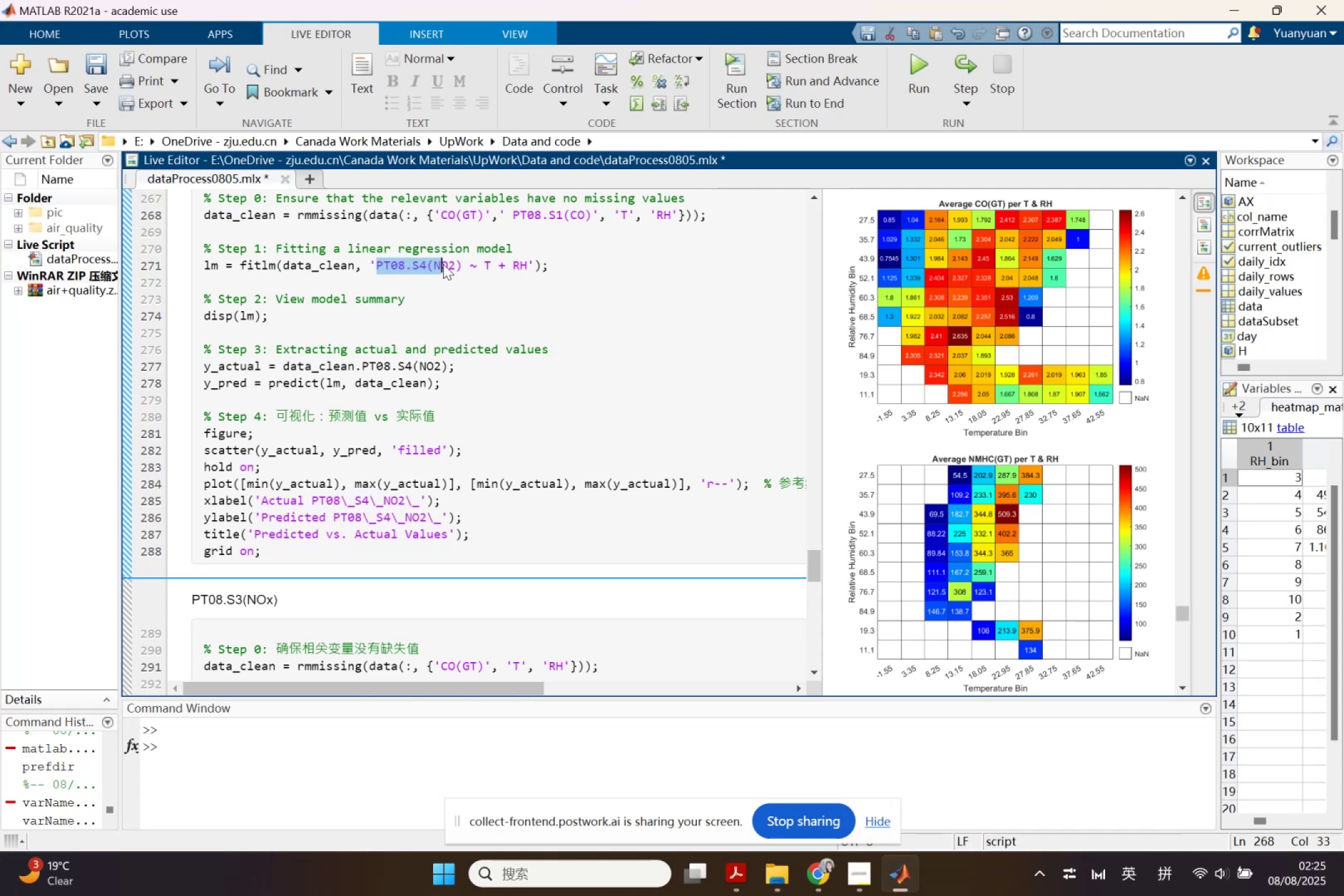 
key(Control+ControlLeft)
 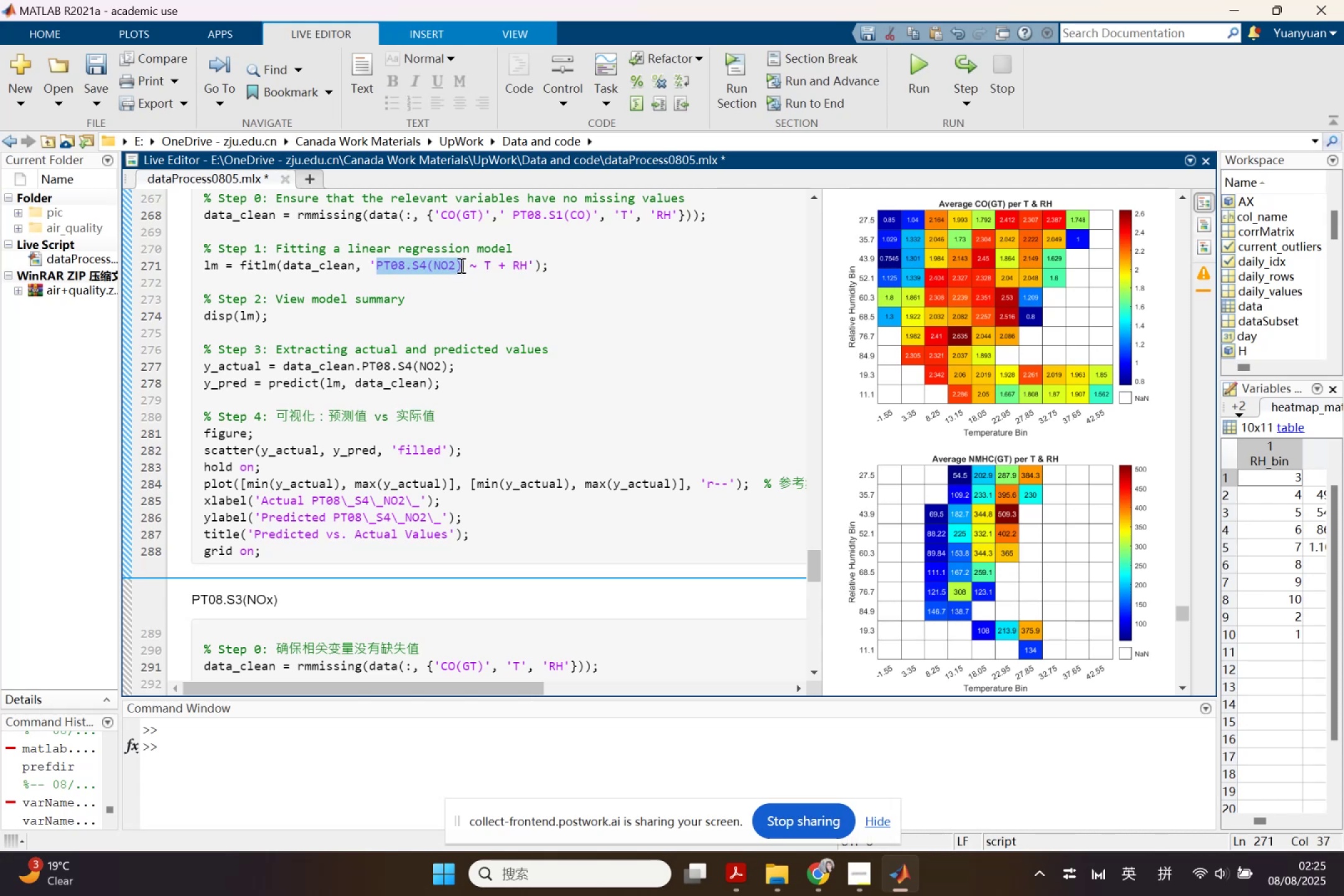 
key(Control+V)
 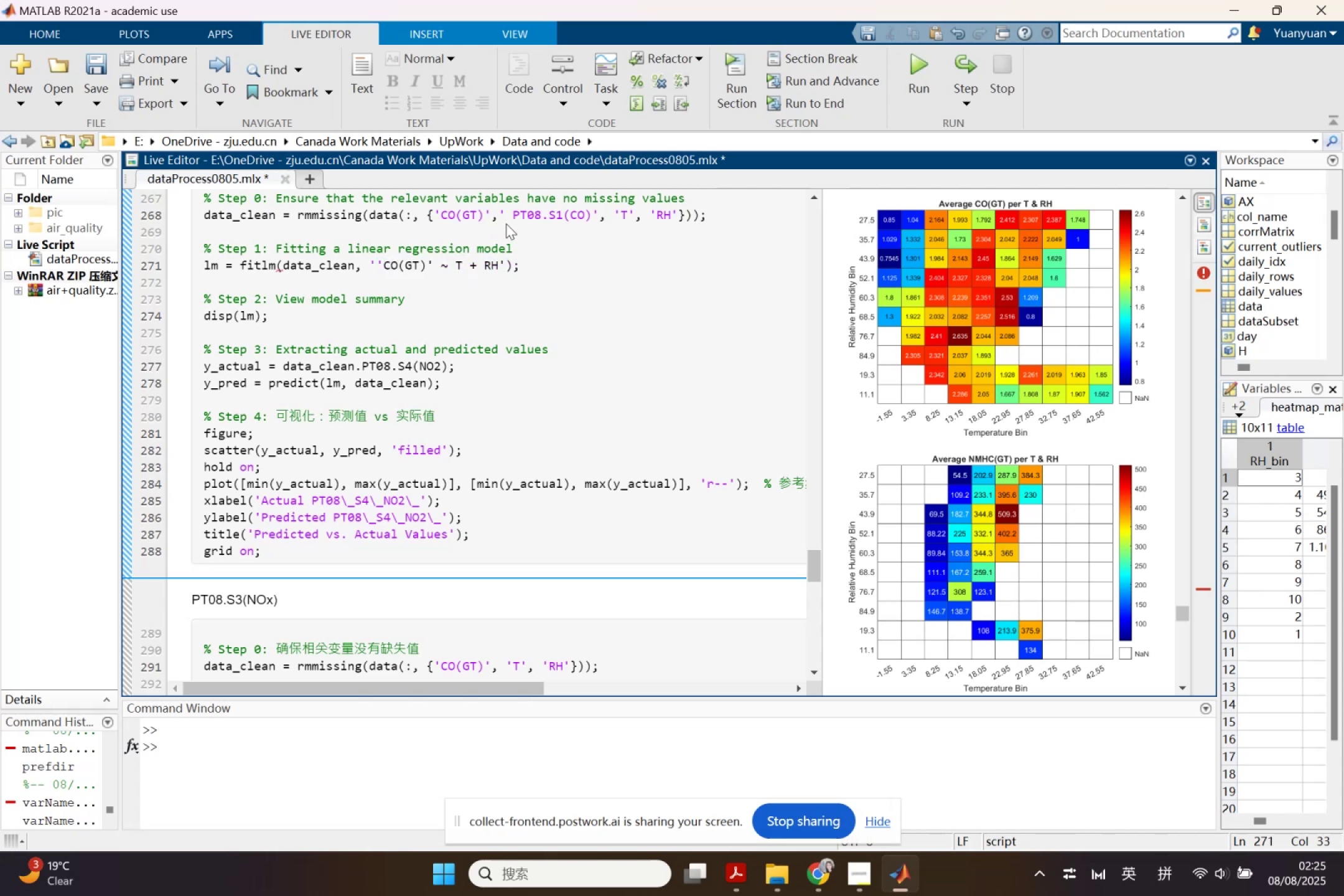 
key(Control+Z)
 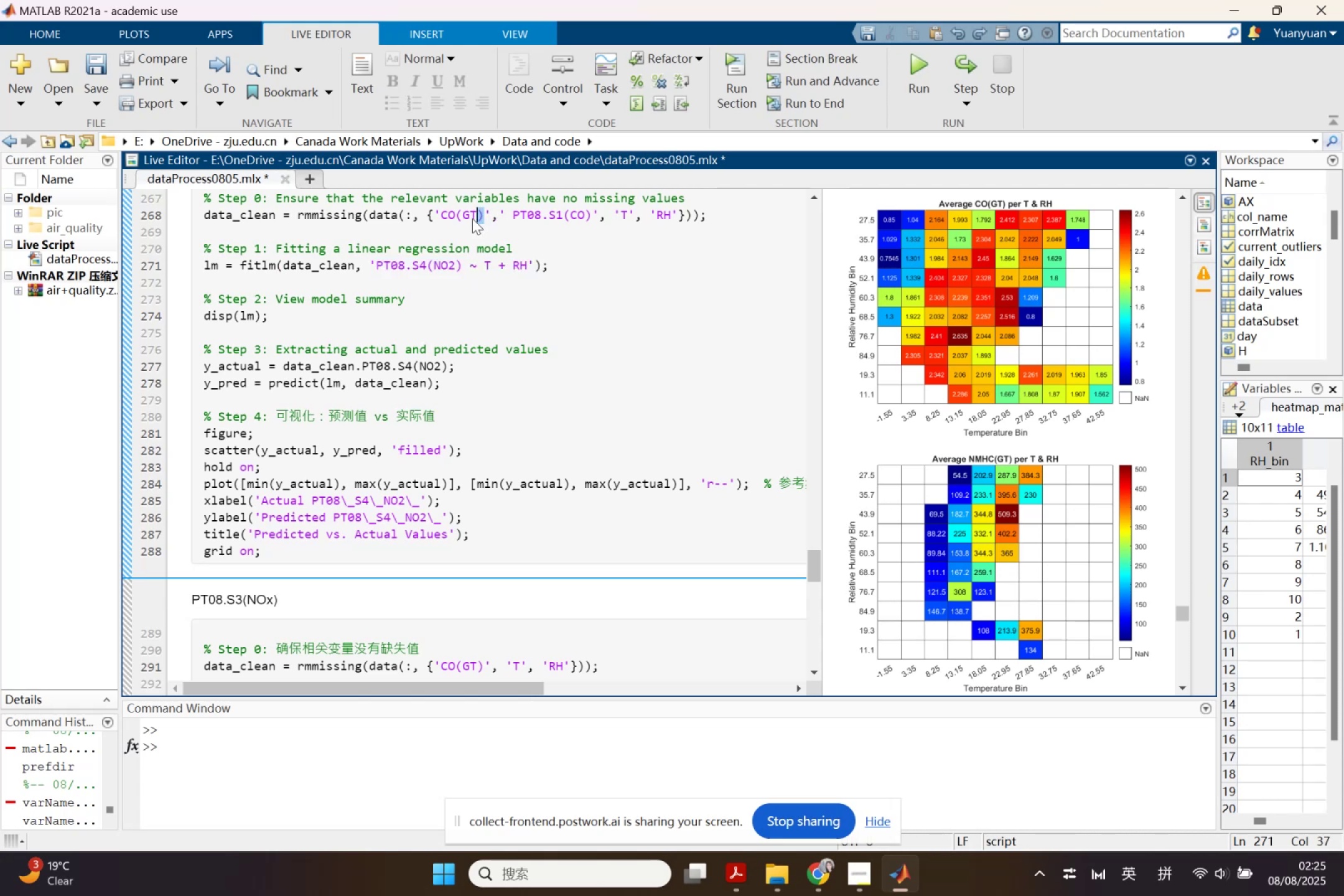 
key(Control+ControlLeft)
 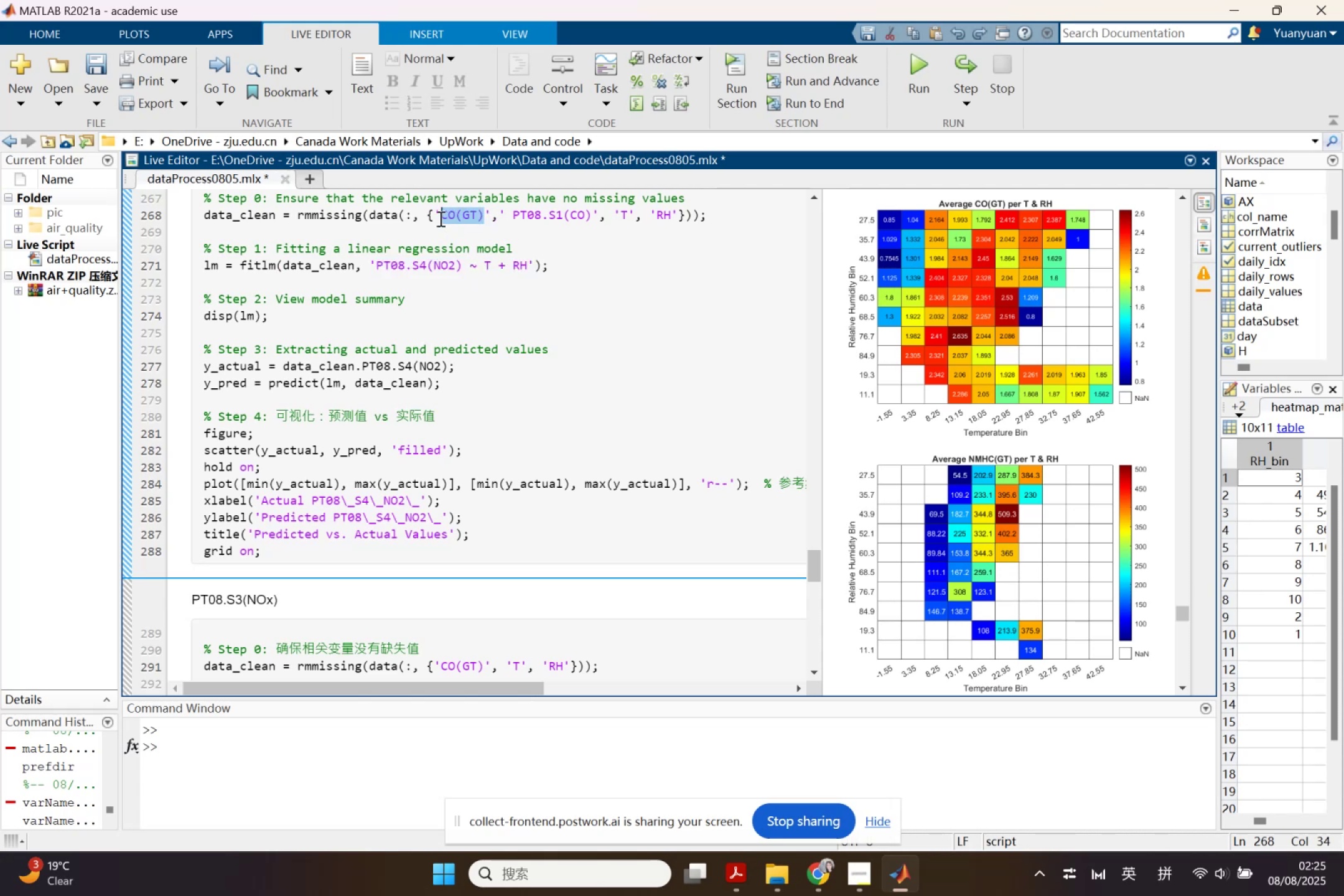 
key(Control+C)
 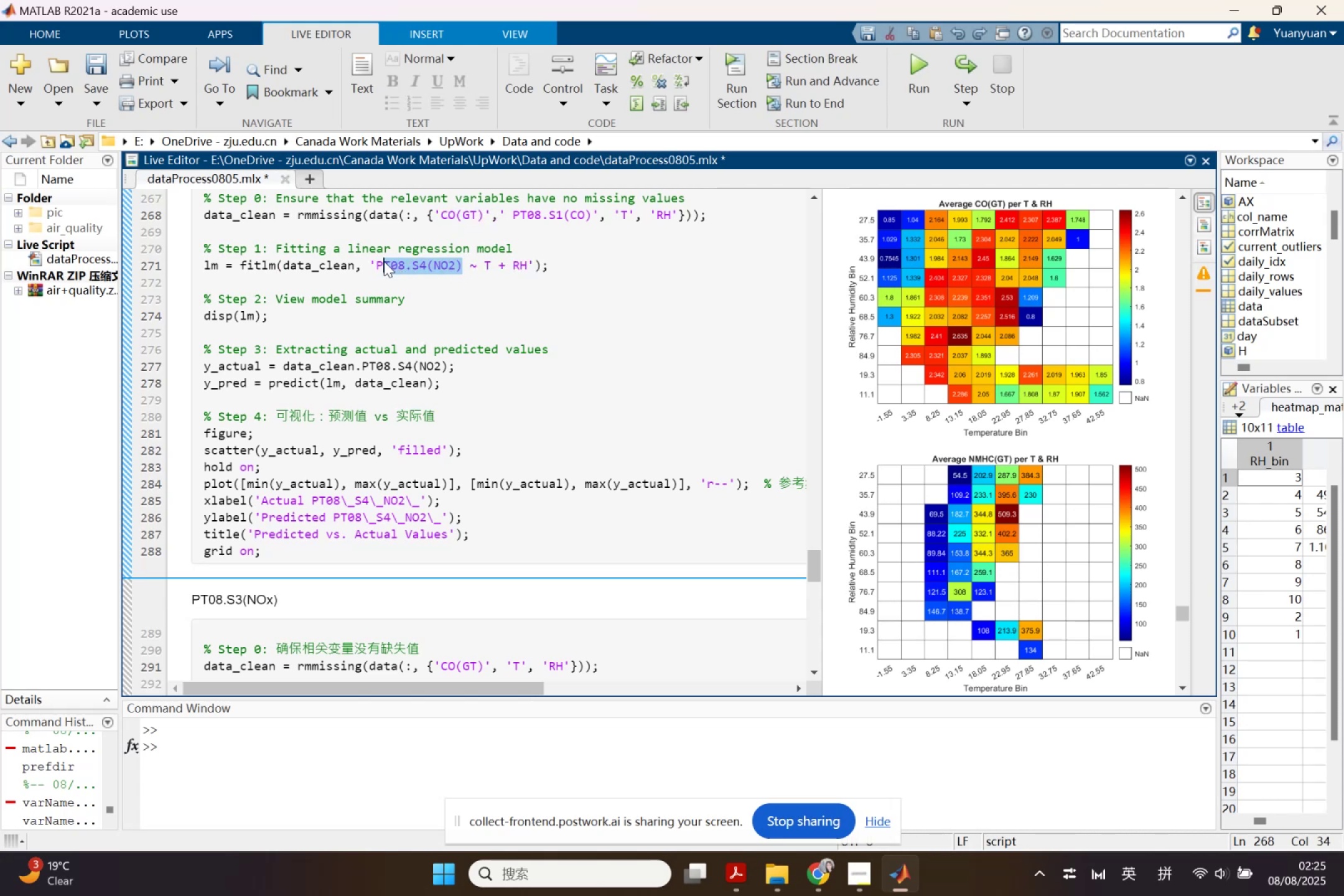 
key(Control+ControlLeft)
 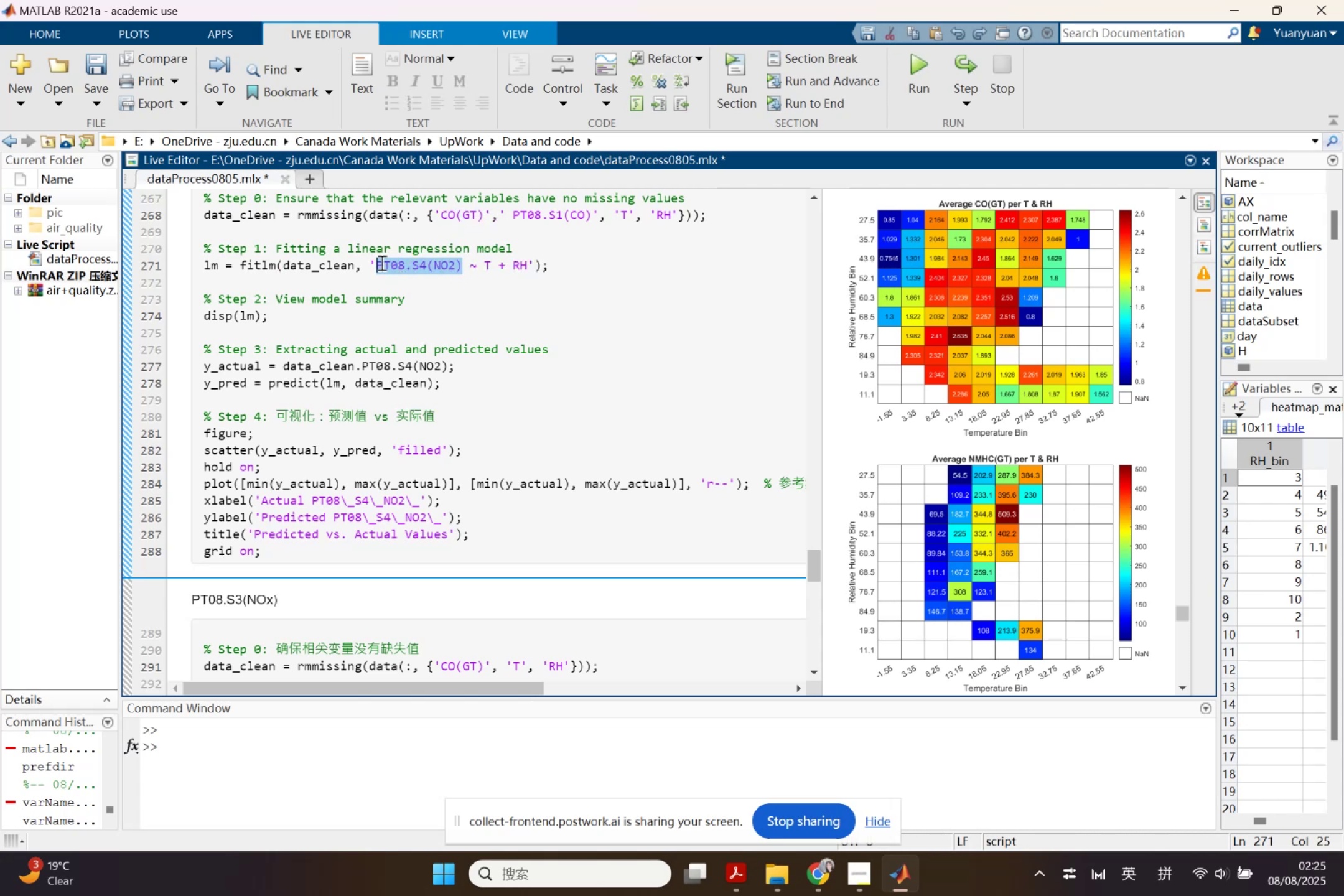 
key(Control+V)
 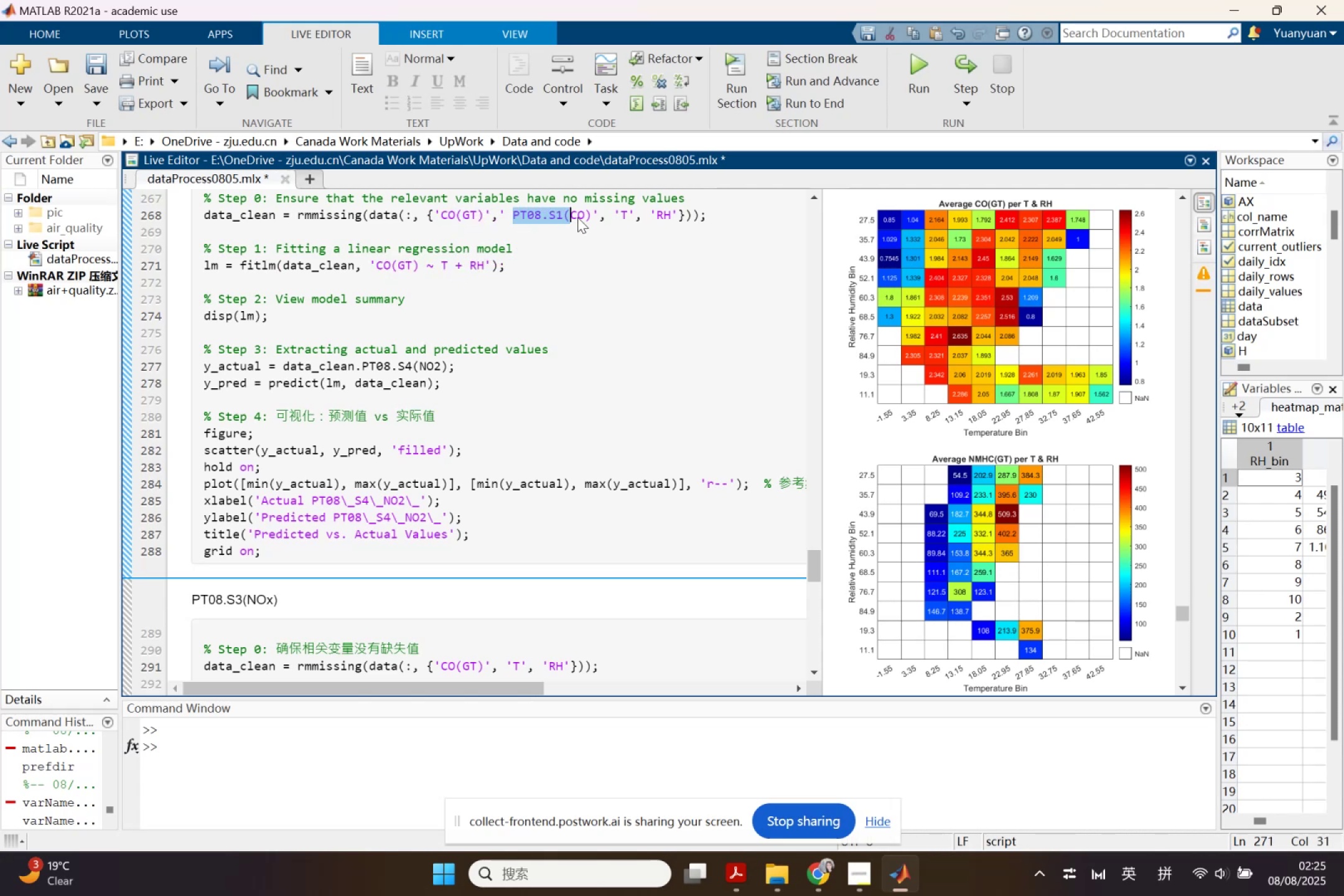 
key(Control+ControlLeft)
 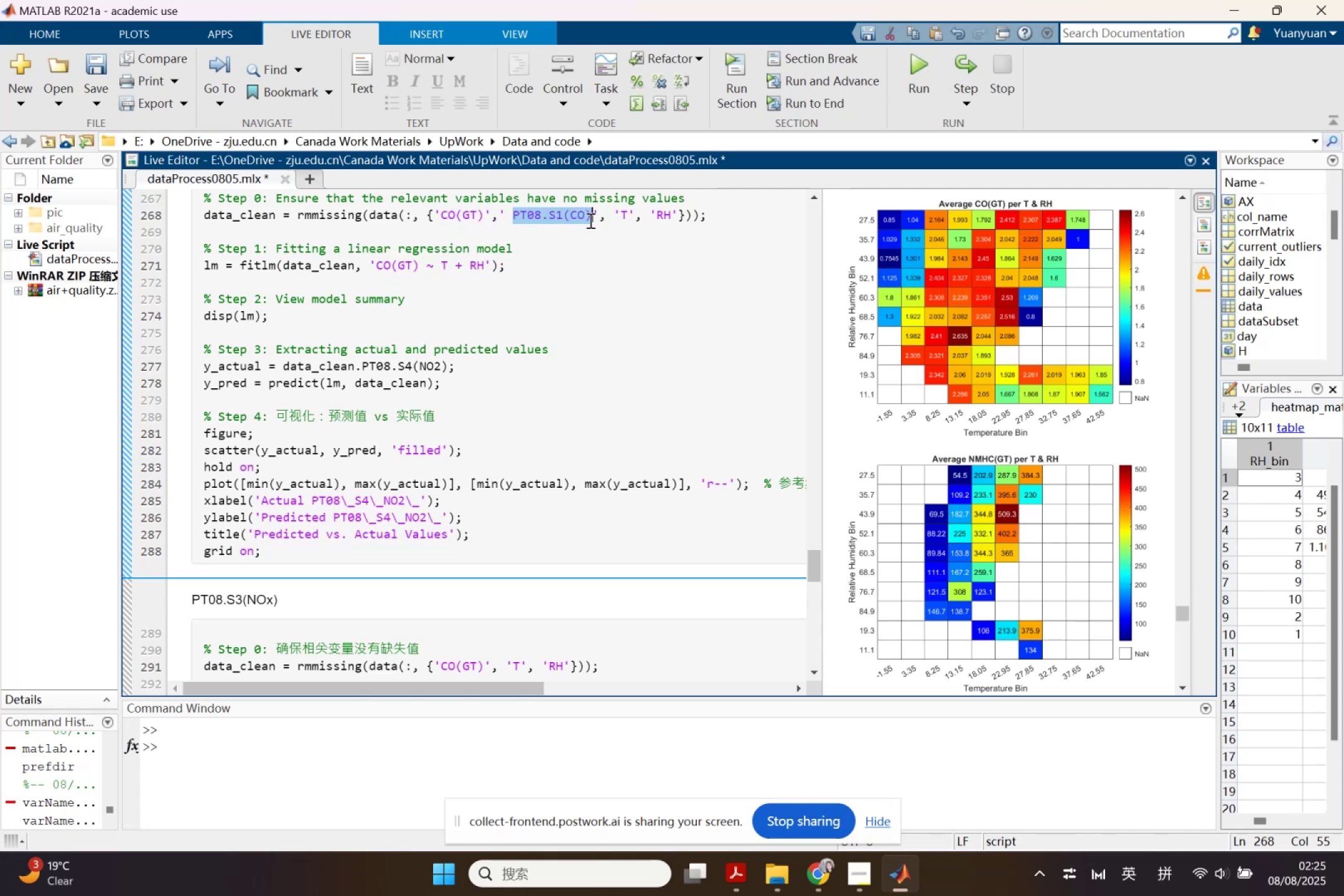 
key(Control+C)
 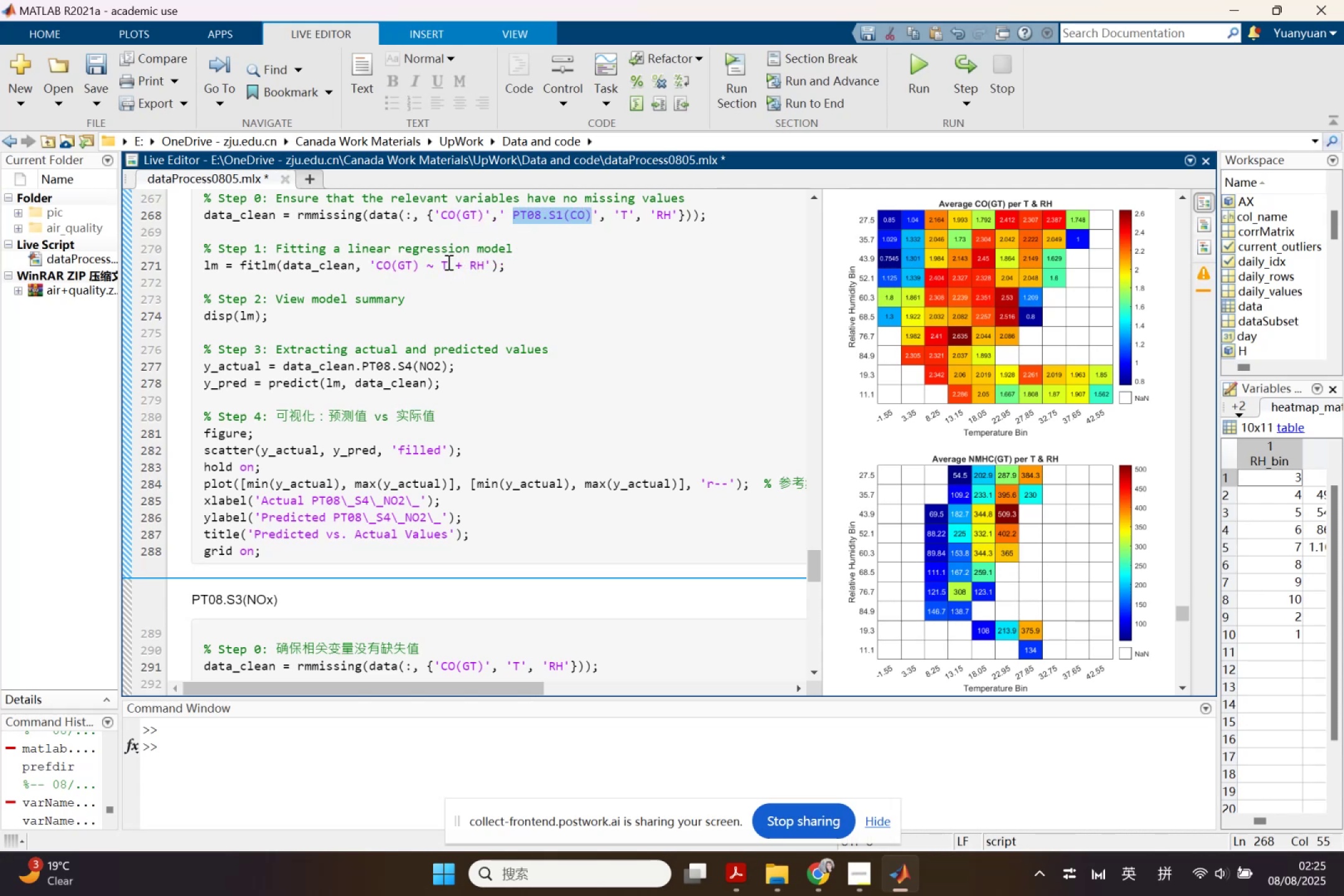 
left_click([437, 265])
 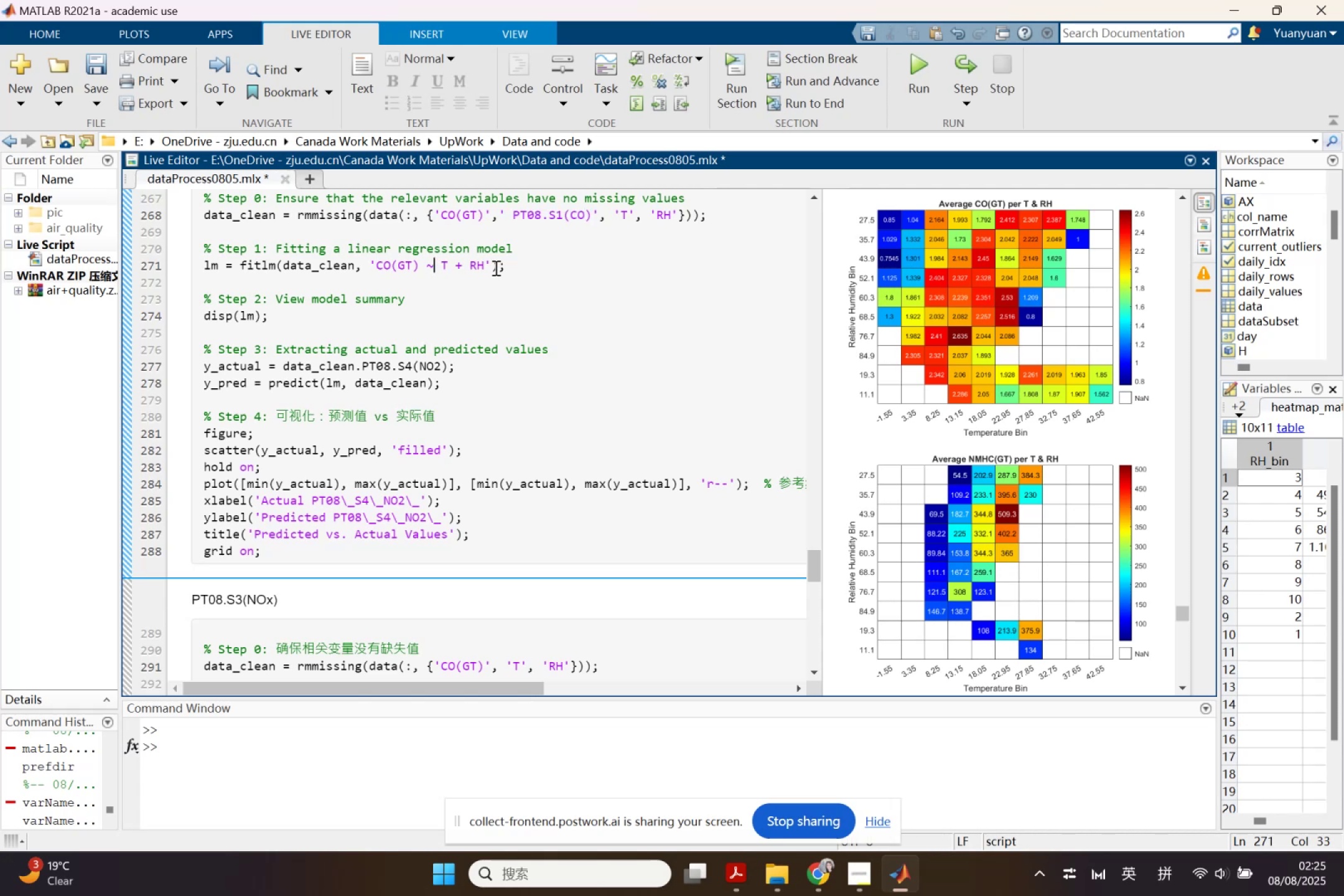 
key(Control+V)
 